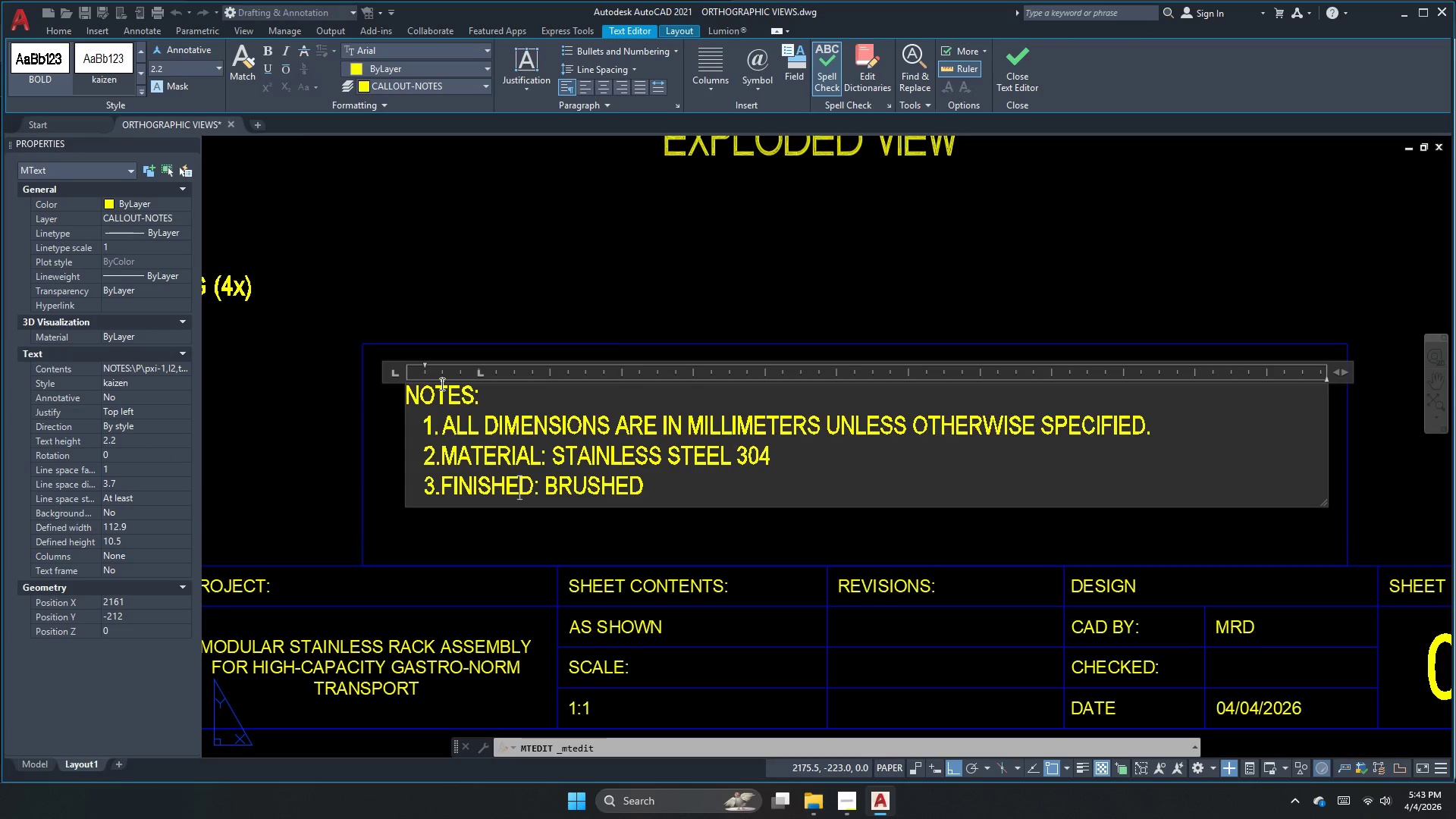 
left_click_drag(start_coordinate=[443, 375], to_coordinate=[456, 373])
 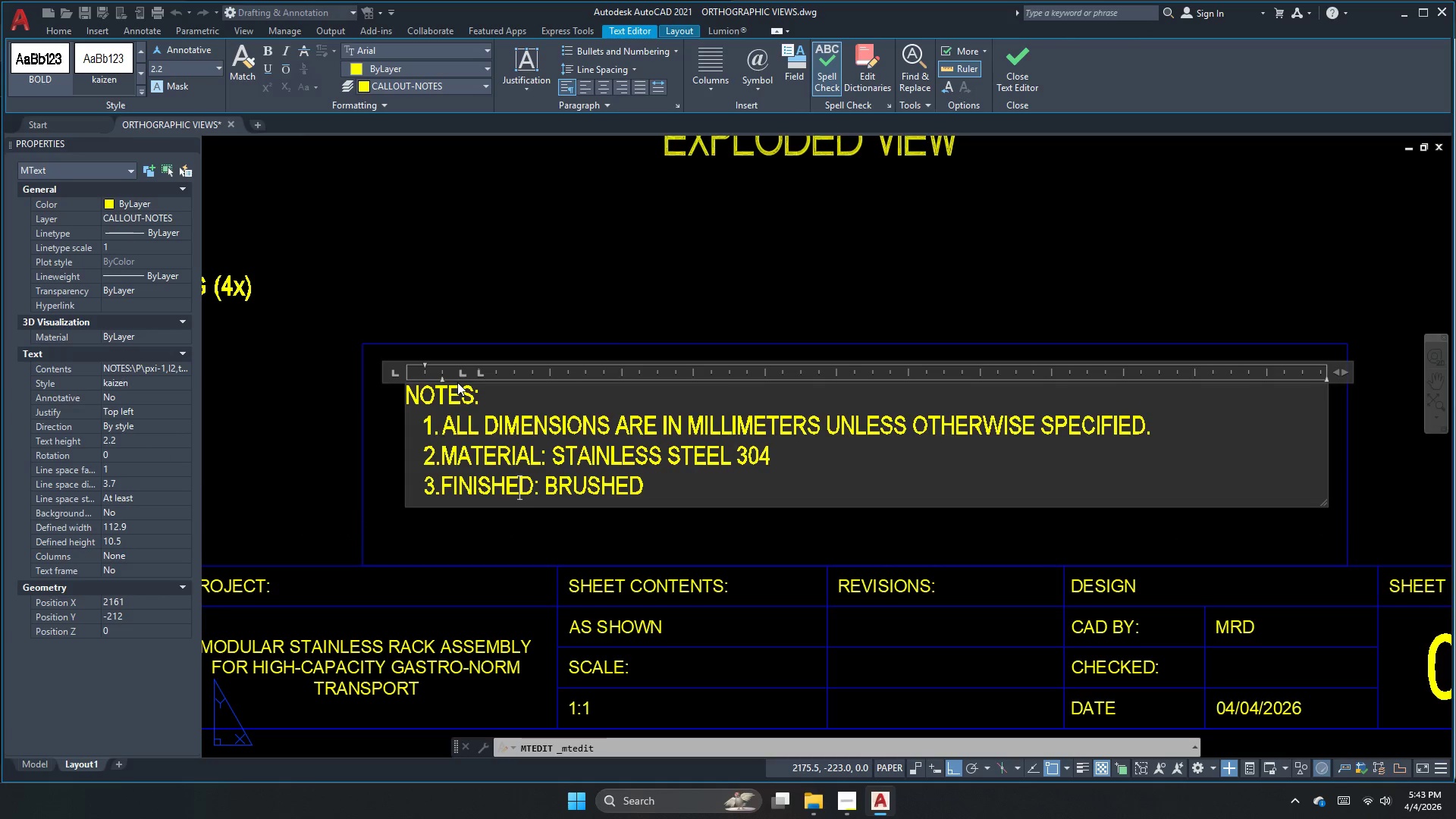 
key(Control+ControlLeft)
 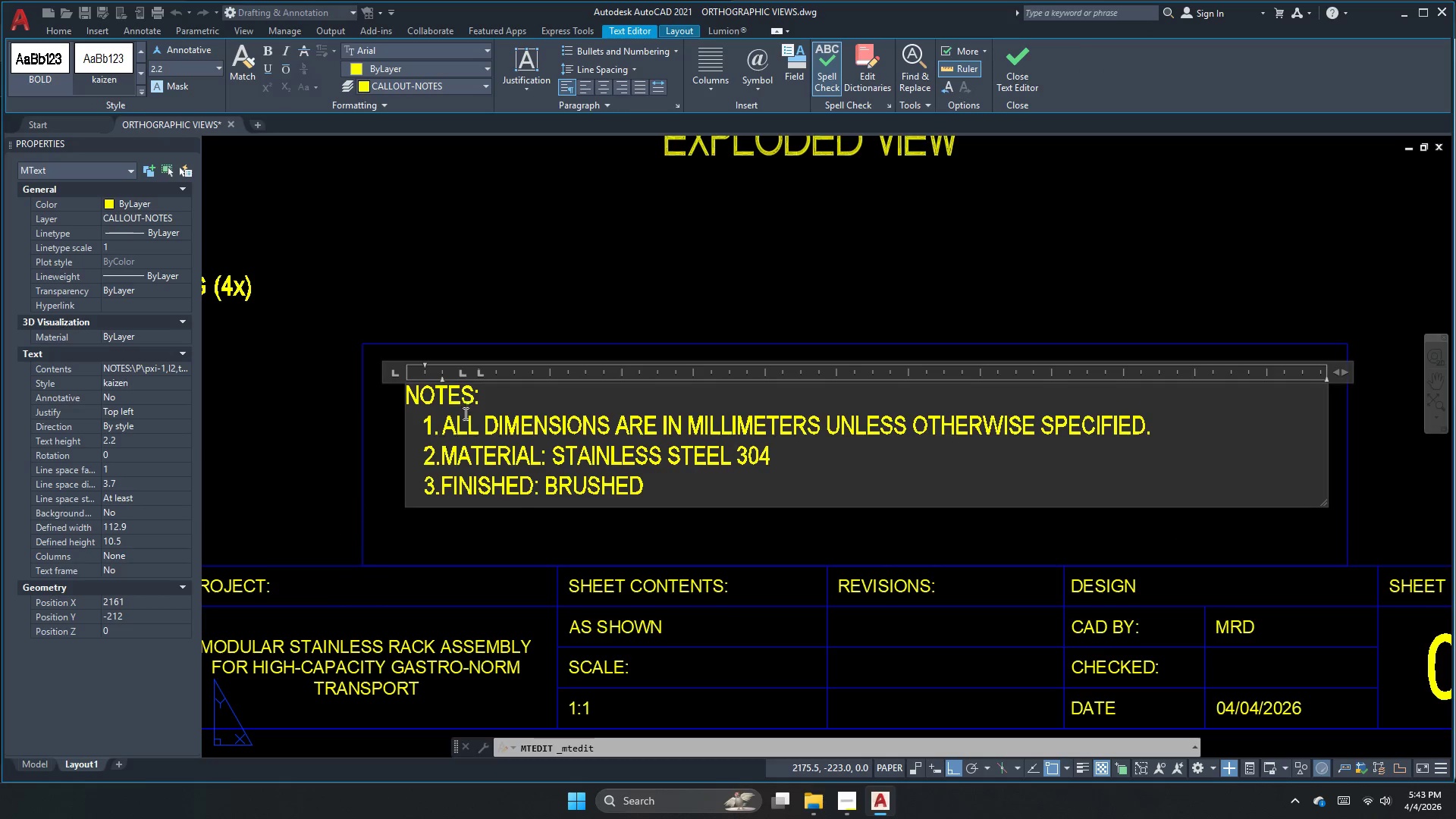 
key(Control+Z)
 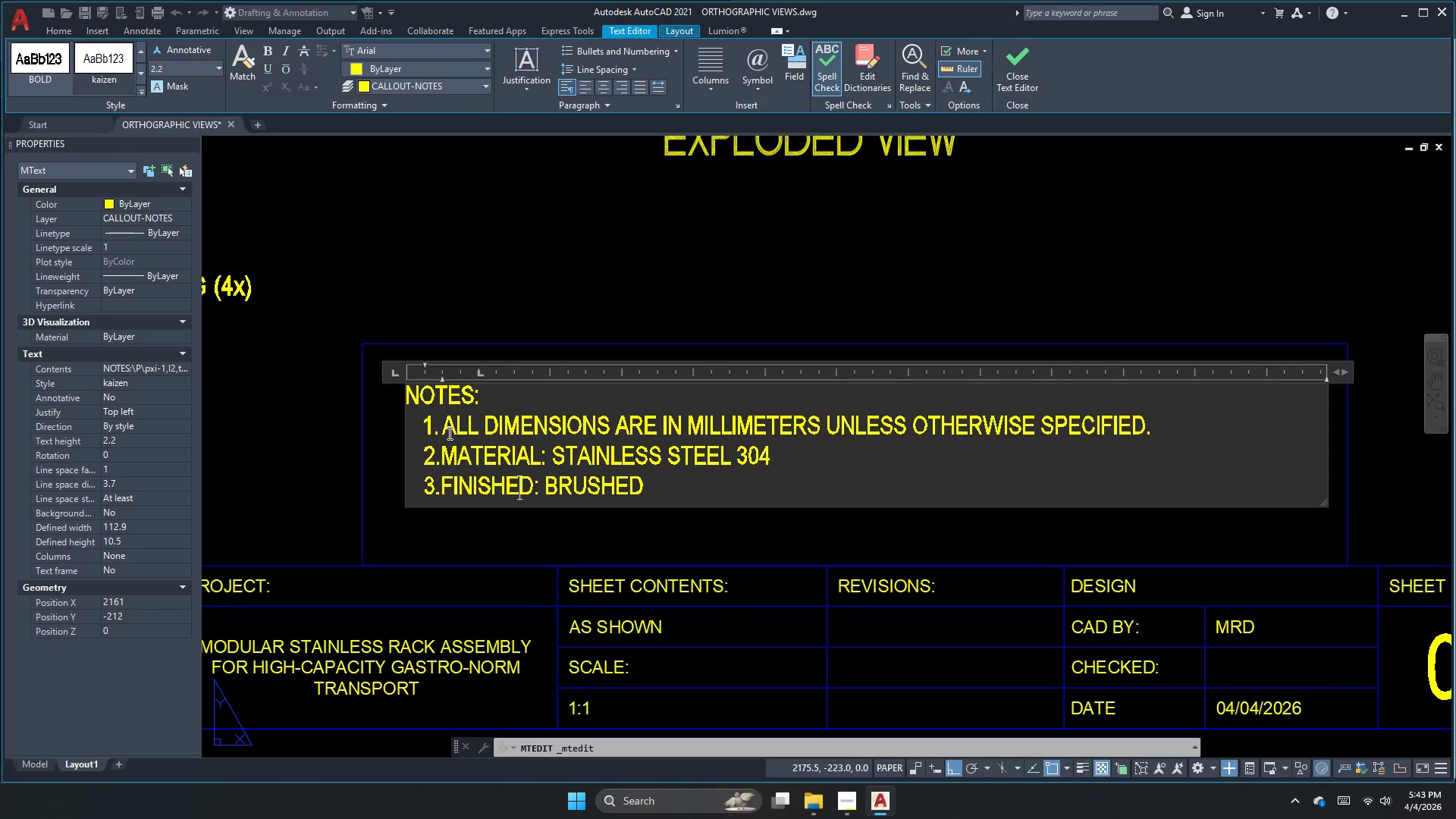 
left_click([448, 433])
 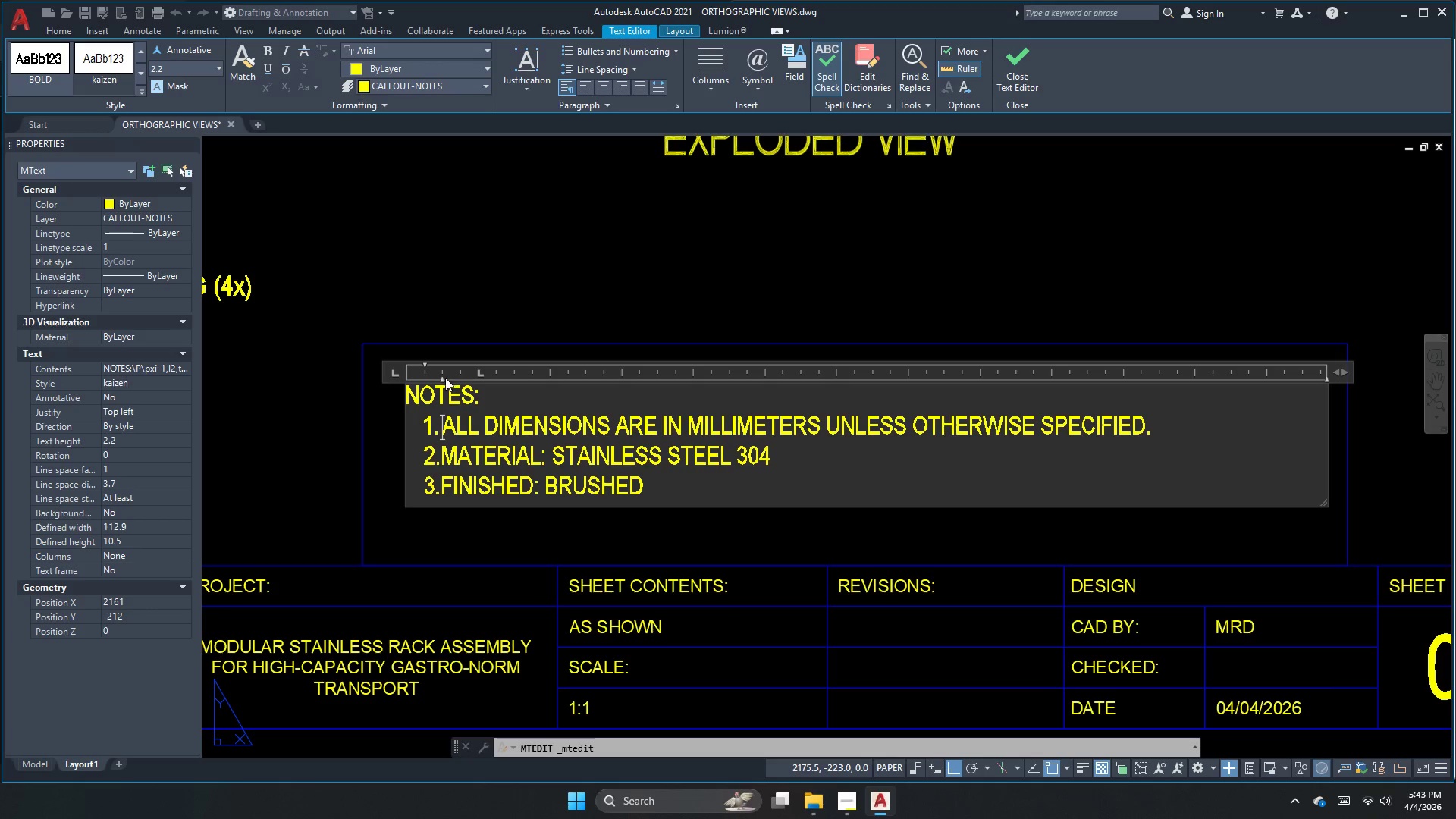 
left_click_drag(start_coordinate=[441, 379], to_coordinate=[456, 378])
 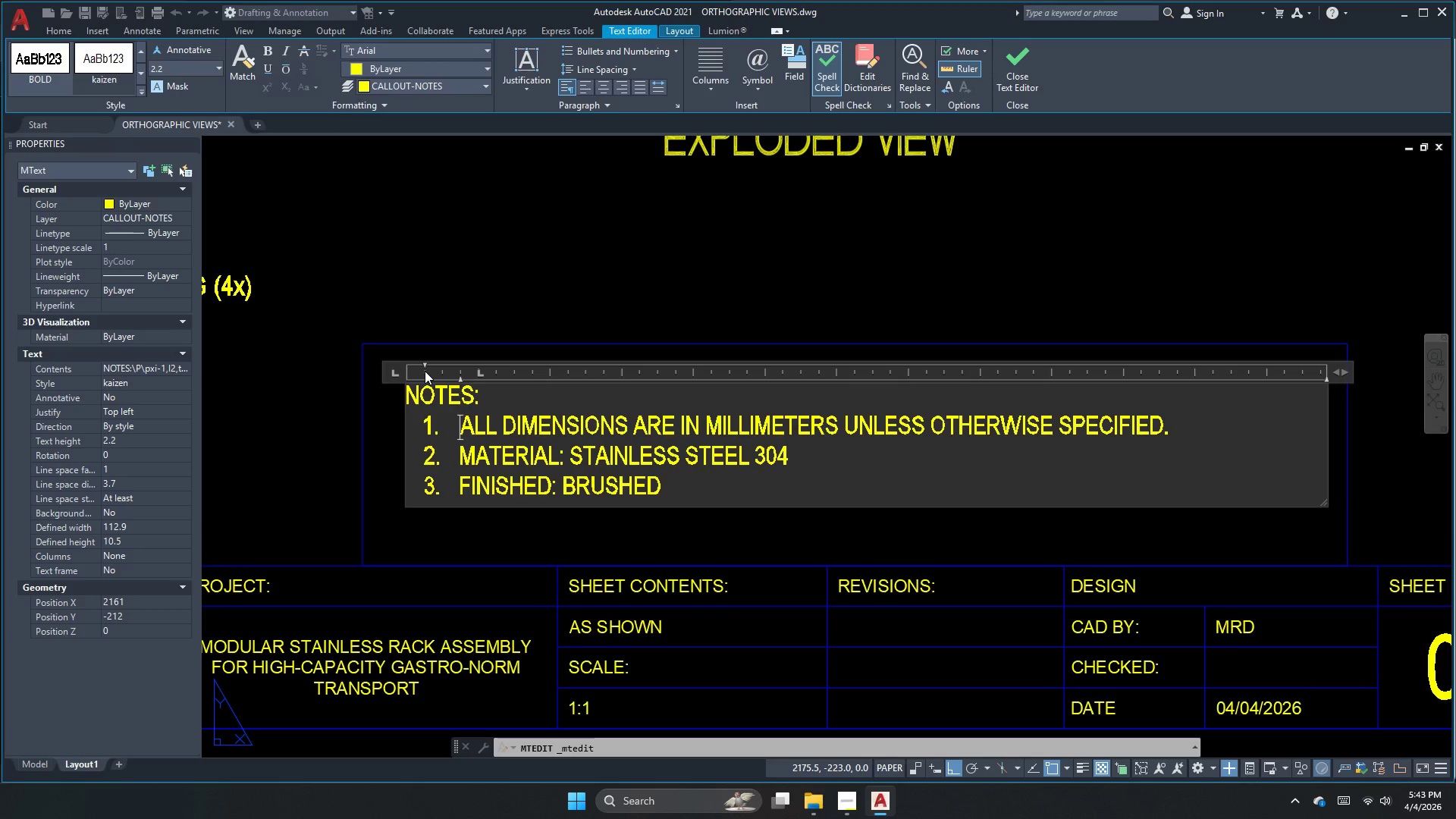 
left_click([479, 309])
 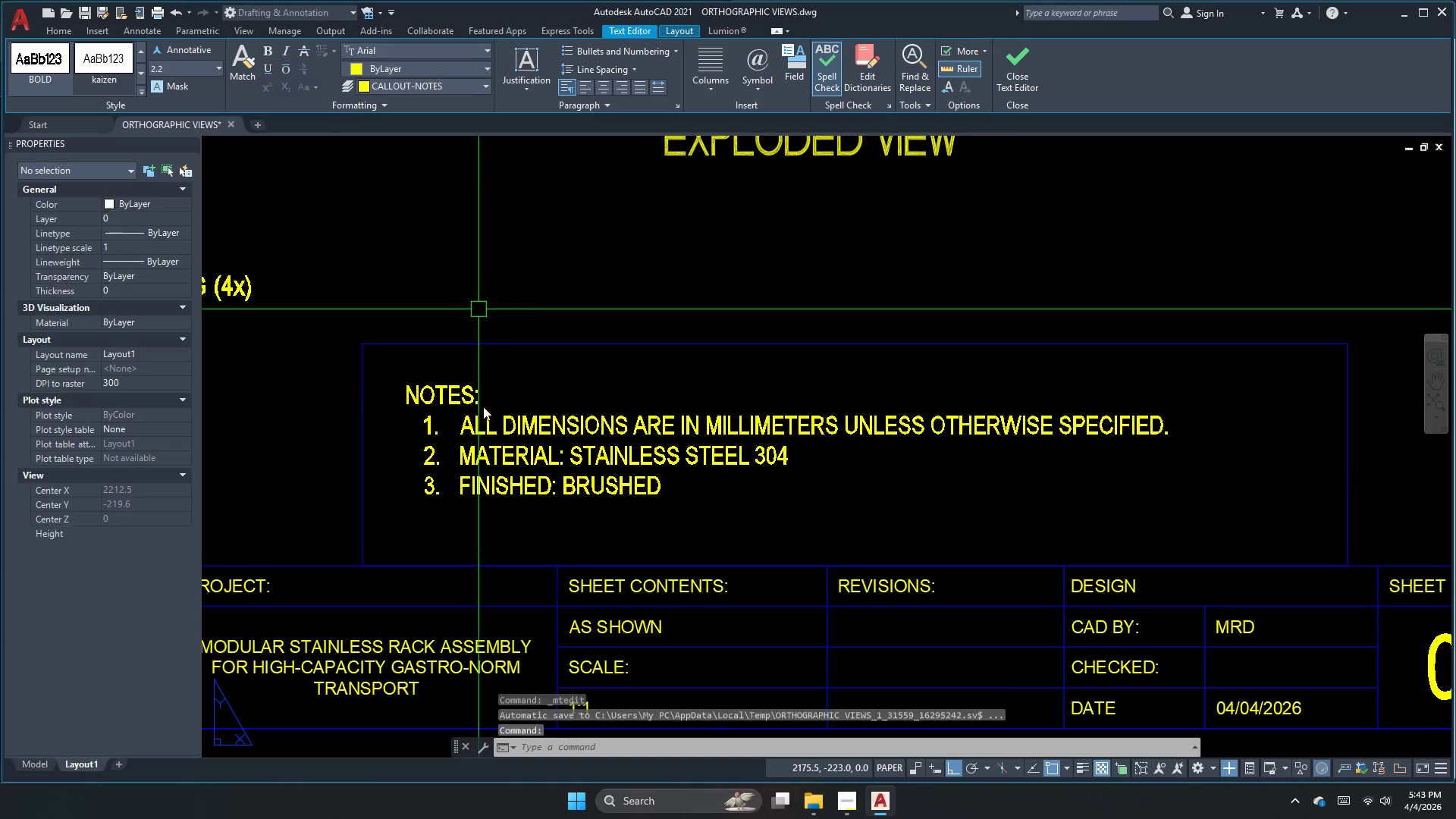 
scroll: coordinate [488, 435], scroll_direction: down, amount: 2.0
 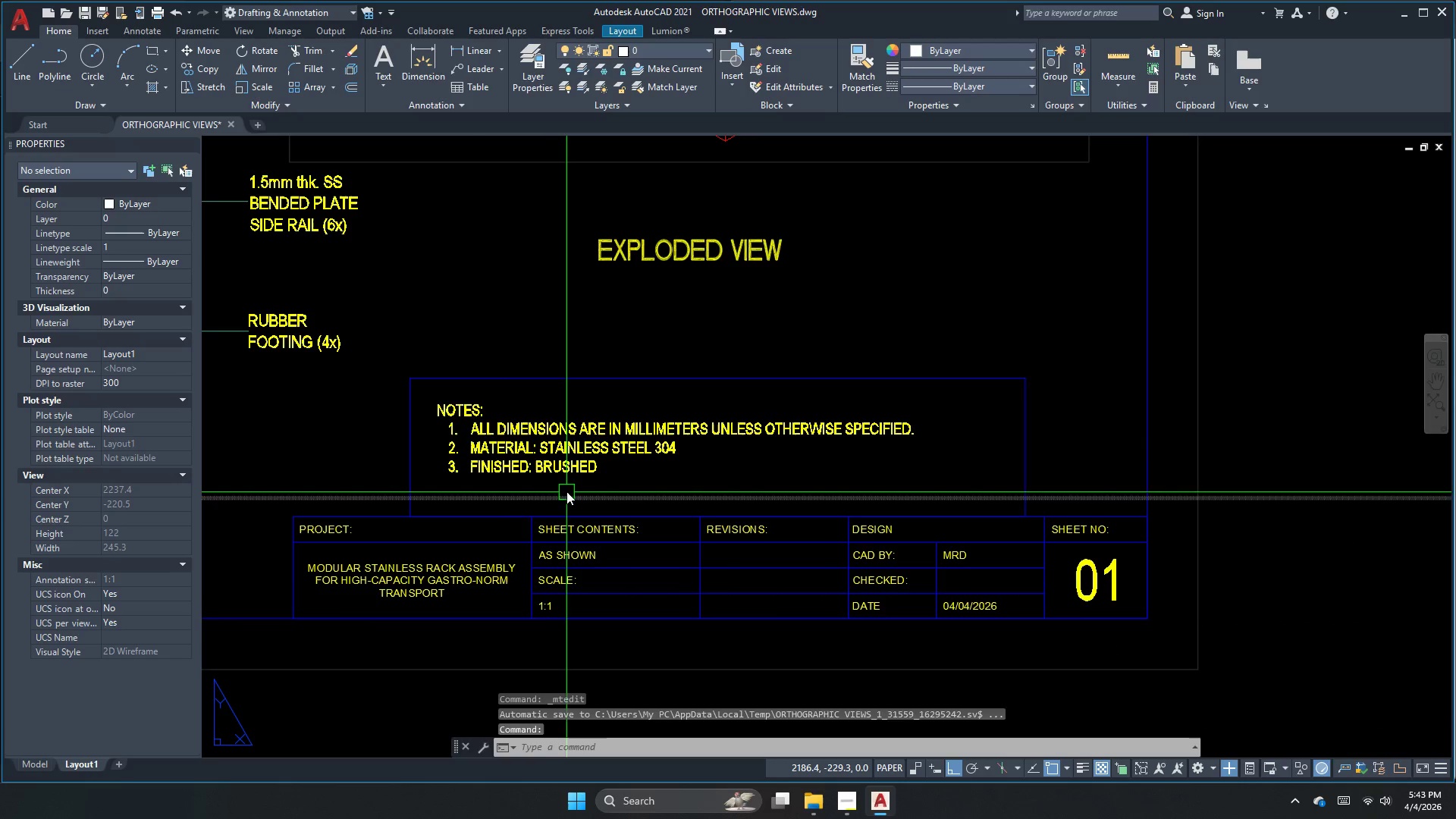 
key(Escape)
 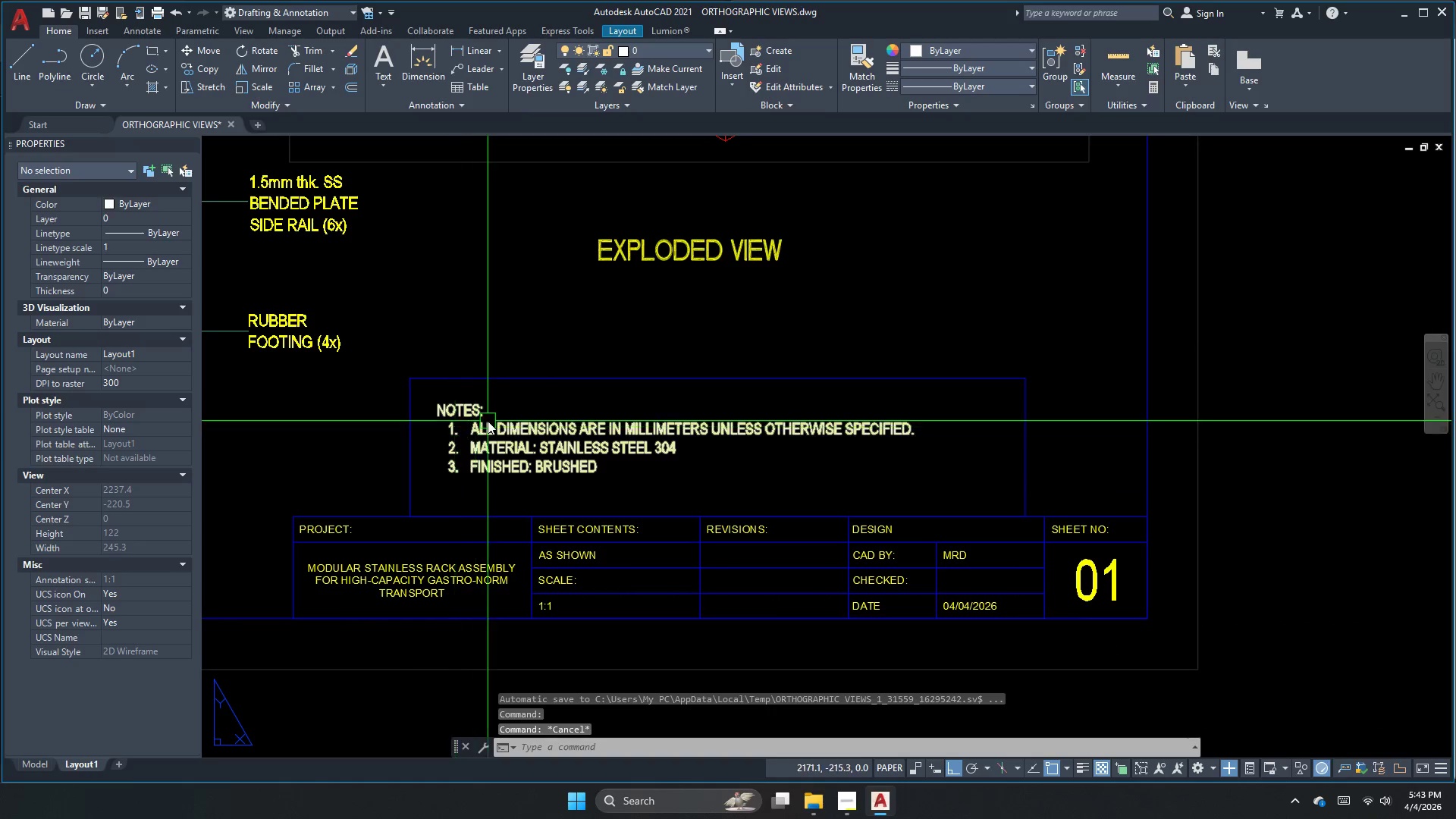 
double_click([488, 421])
 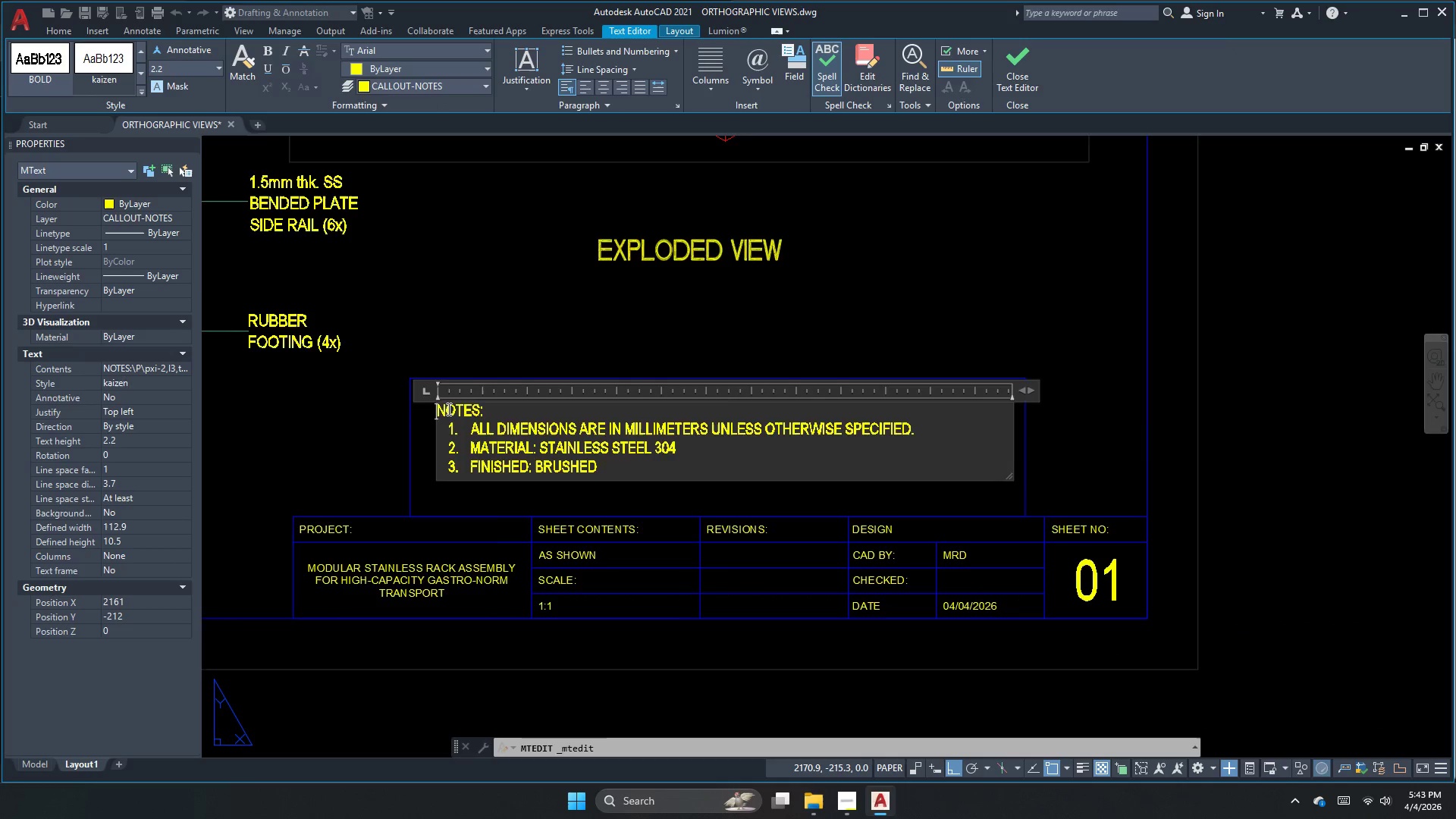 
scroll: coordinate [435, 401], scroll_direction: up, amount: 1.0
 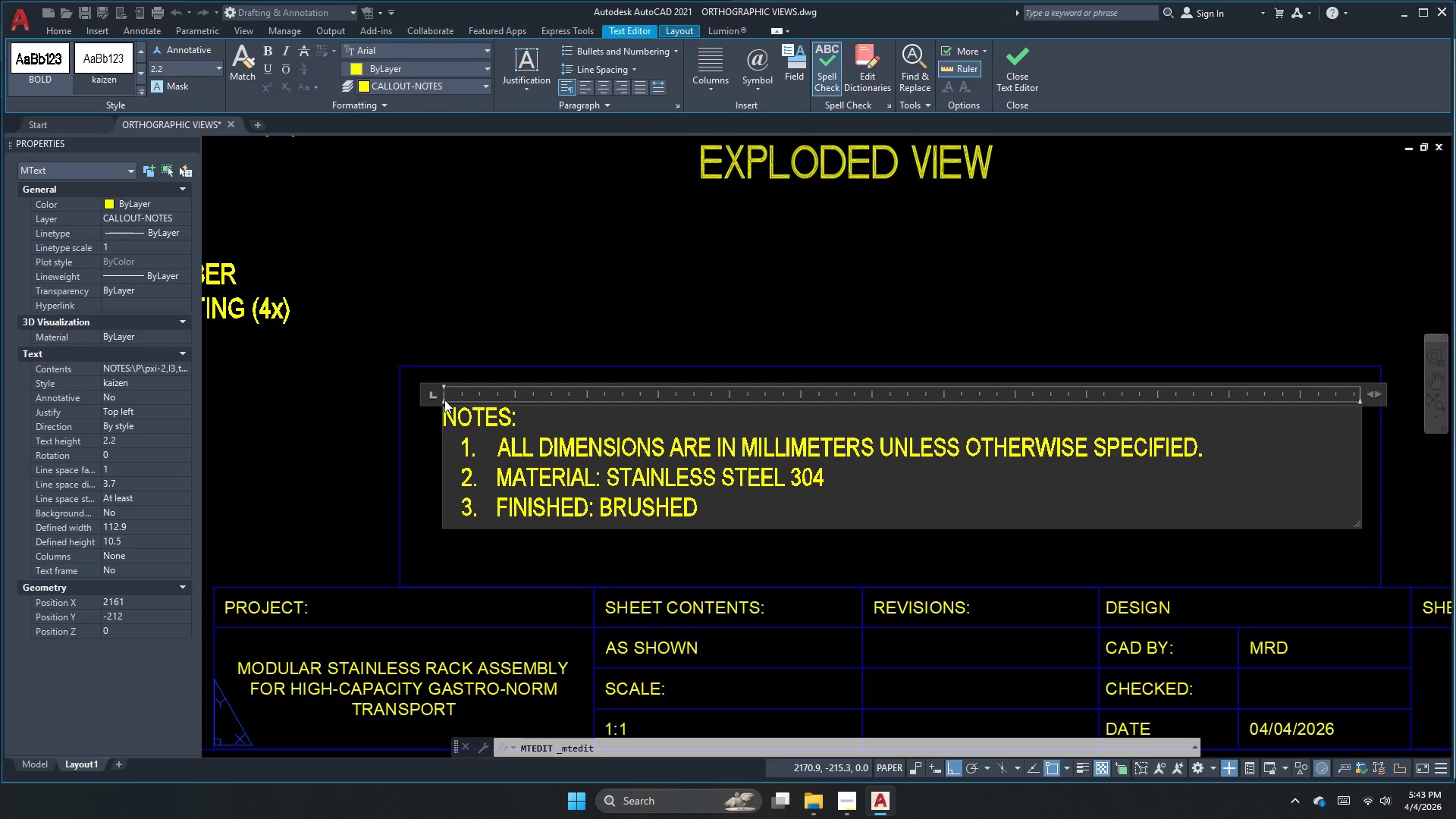 
left_click_drag(start_coordinate=[444, 400], to_coordinate=[466, 397])
 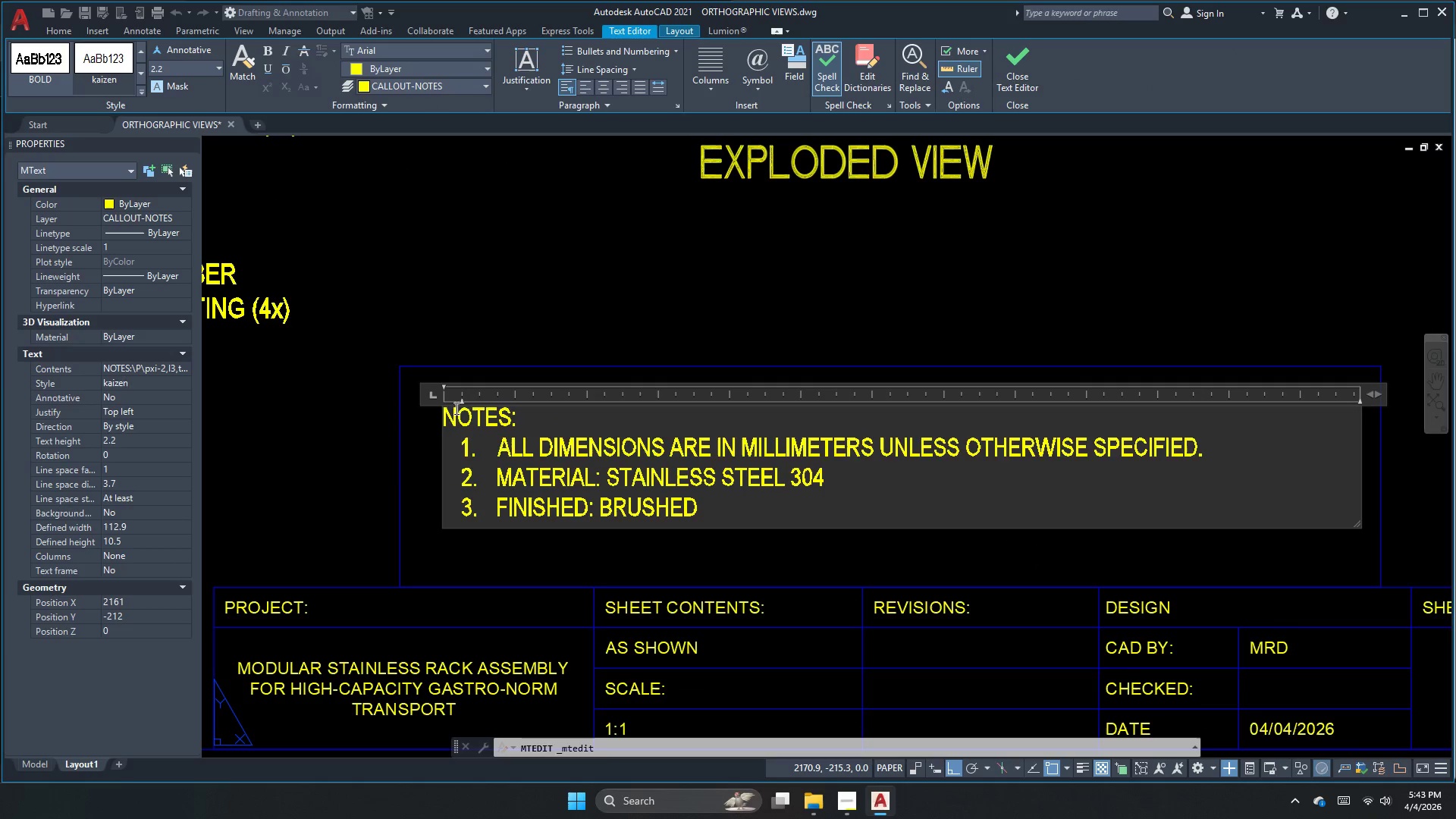 
left_click([450, 416])
 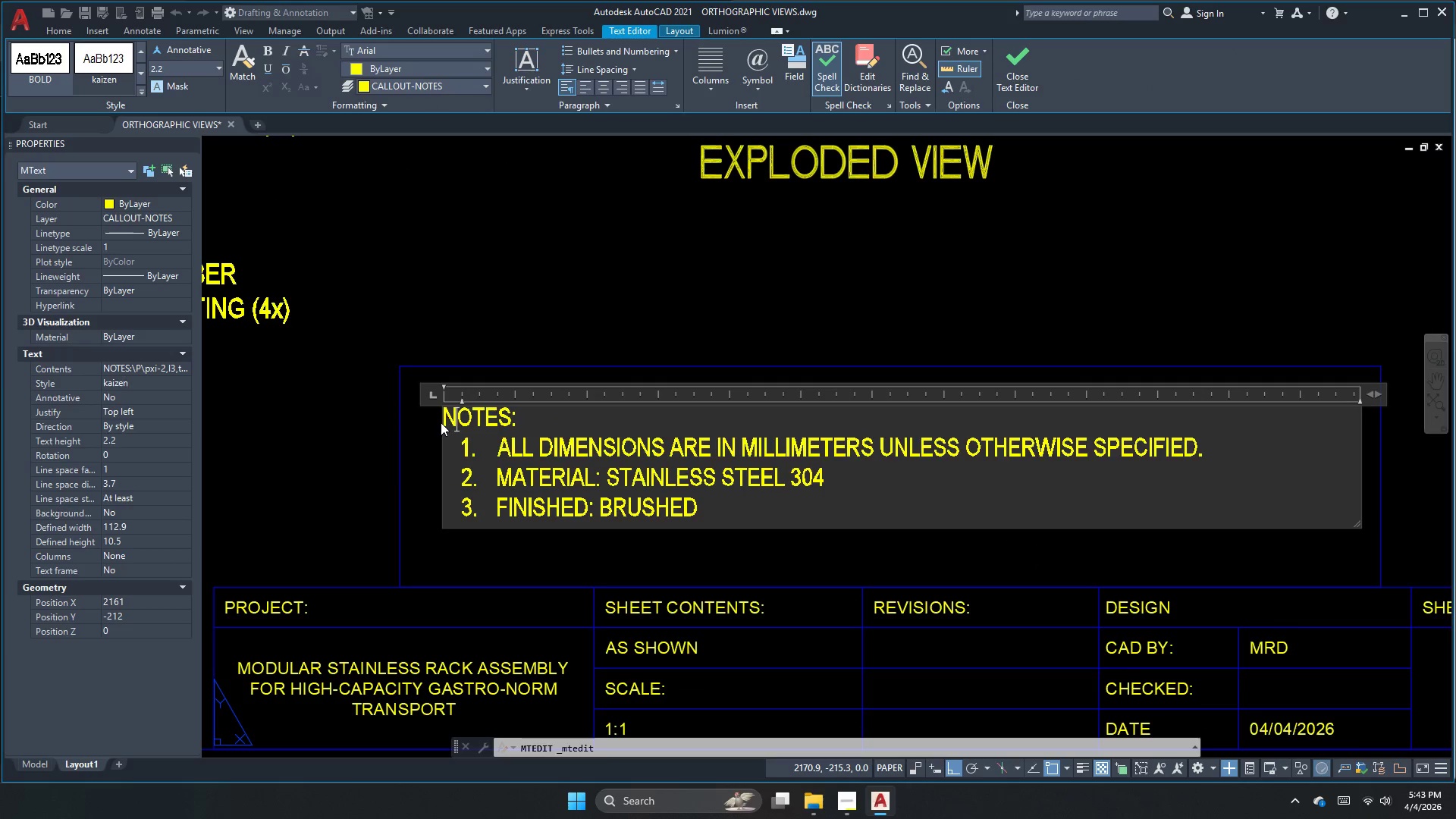 
left_click([441, 422])
 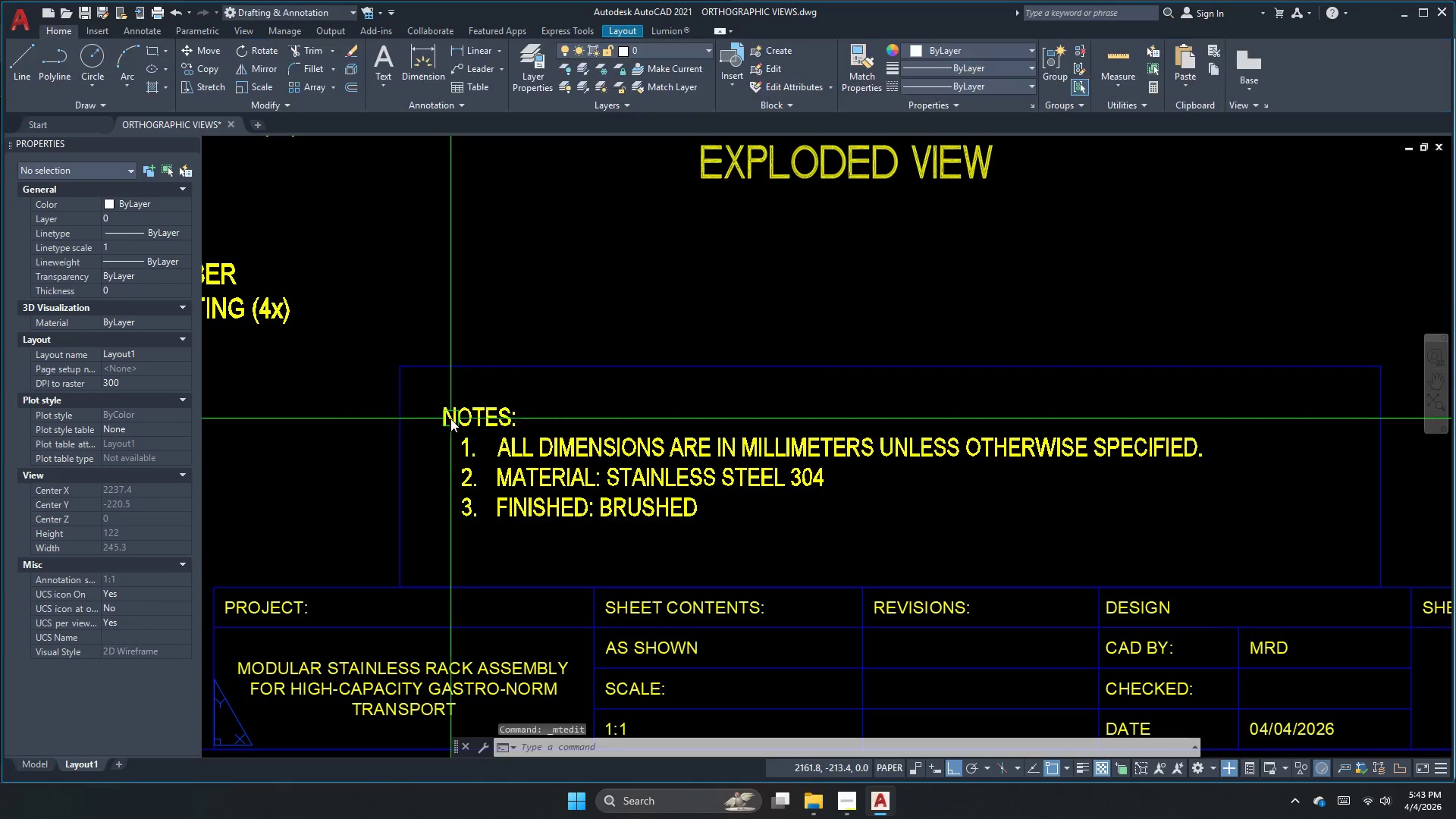 
double_click([451, 419])
 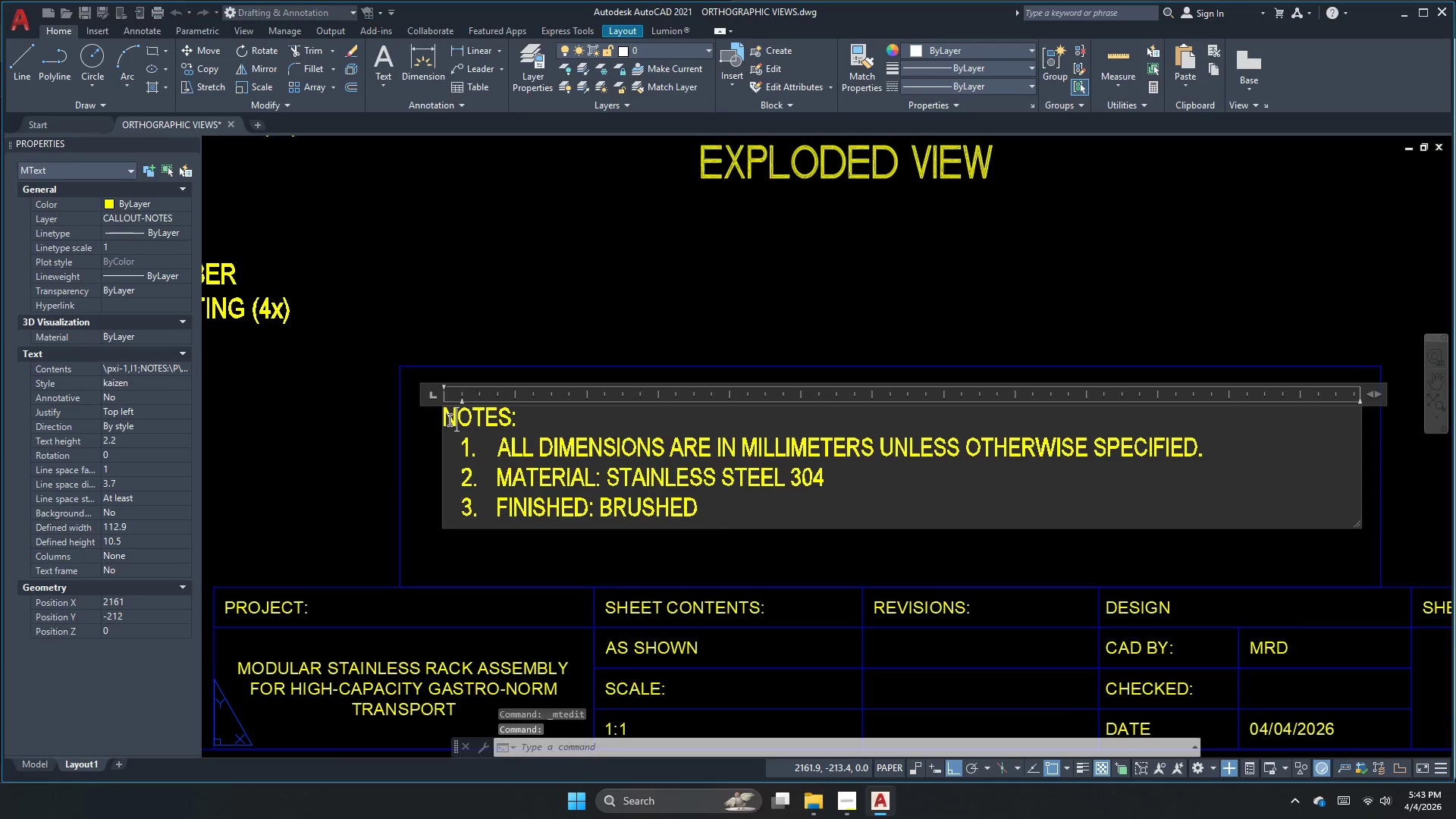 
left_click([448, 419])
 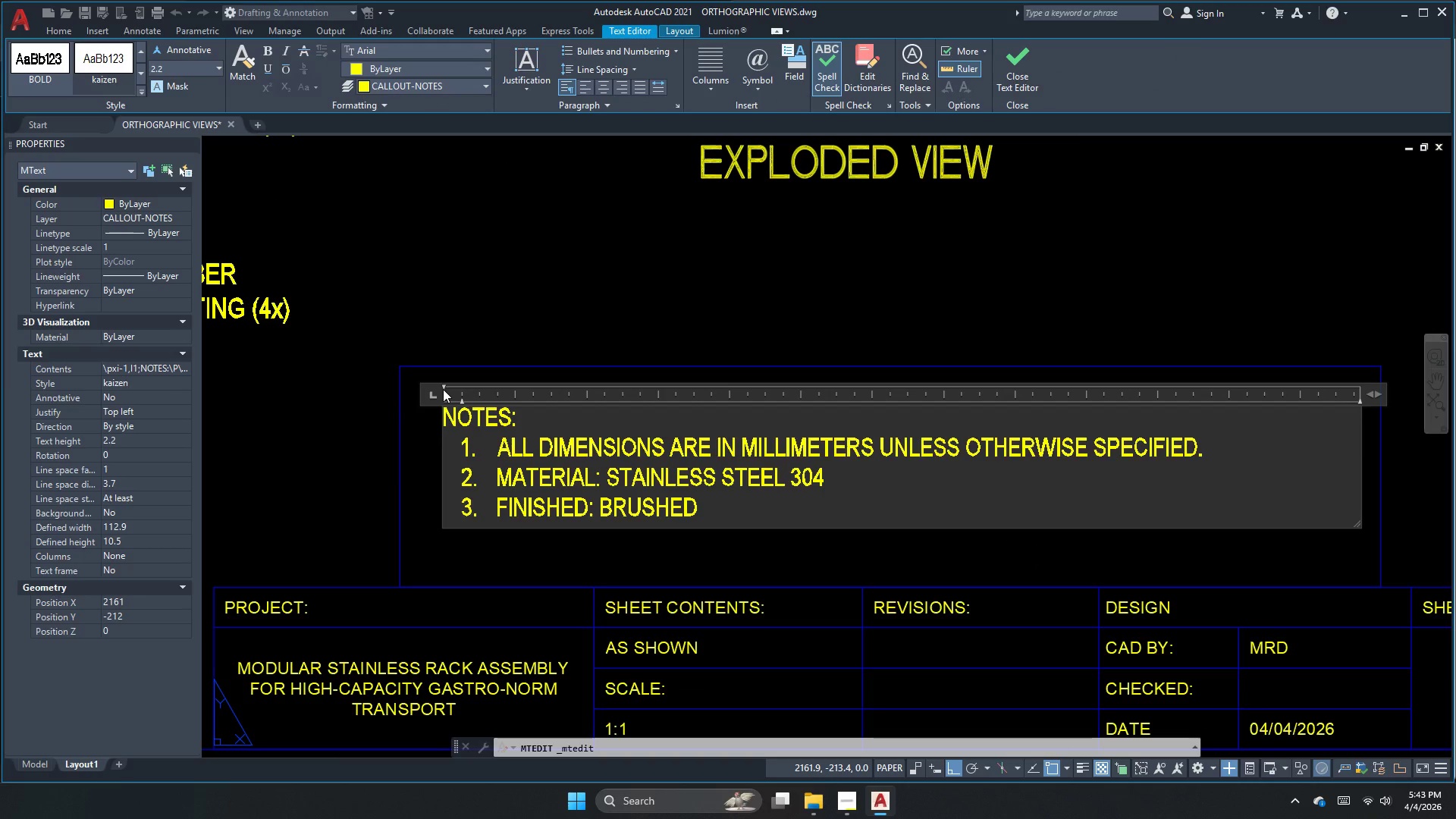 
left_click_drag(start_coordinate=[443, 389], to_coordinate=[454, 385])
 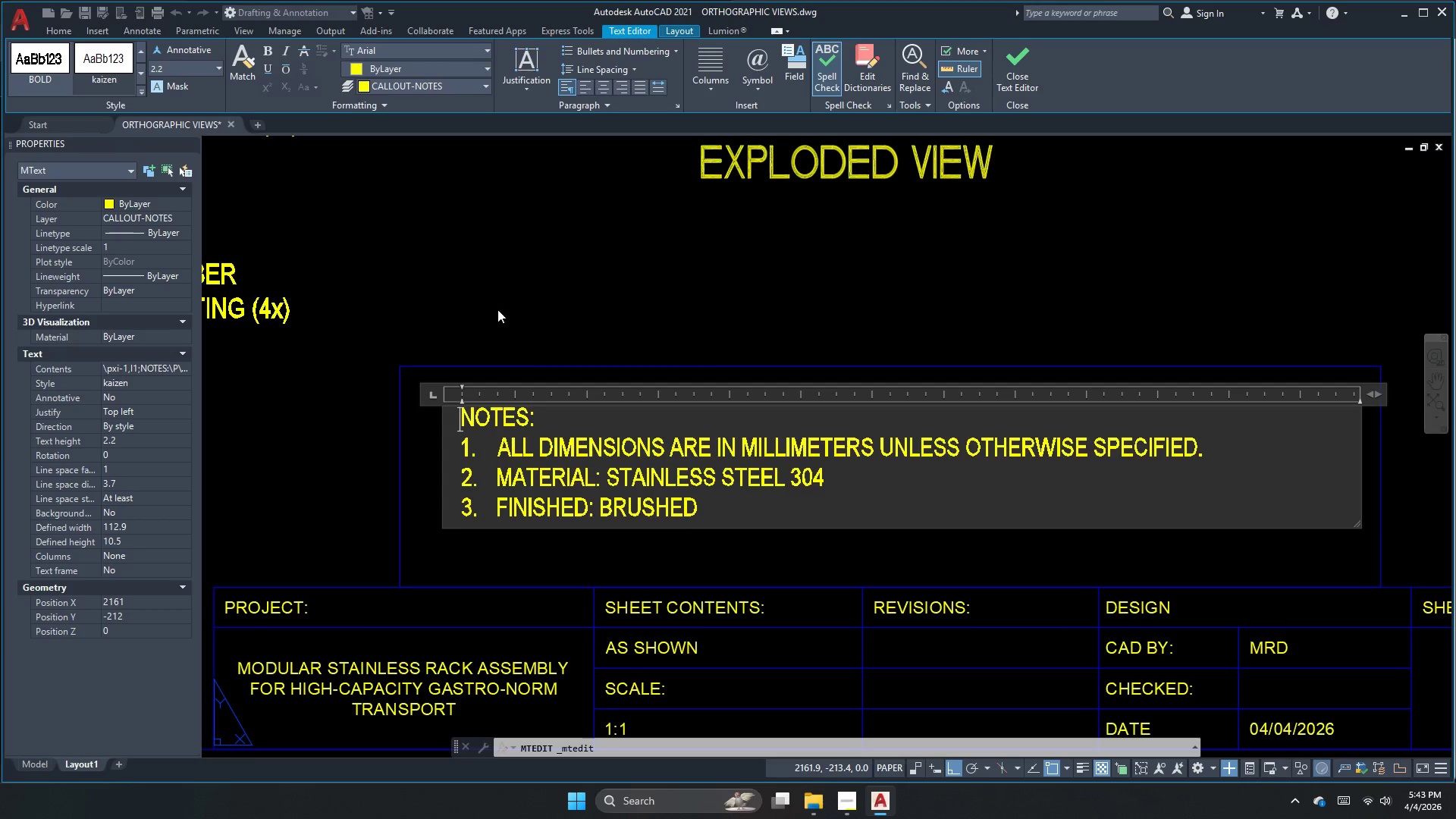 
left_click([497, 309])
 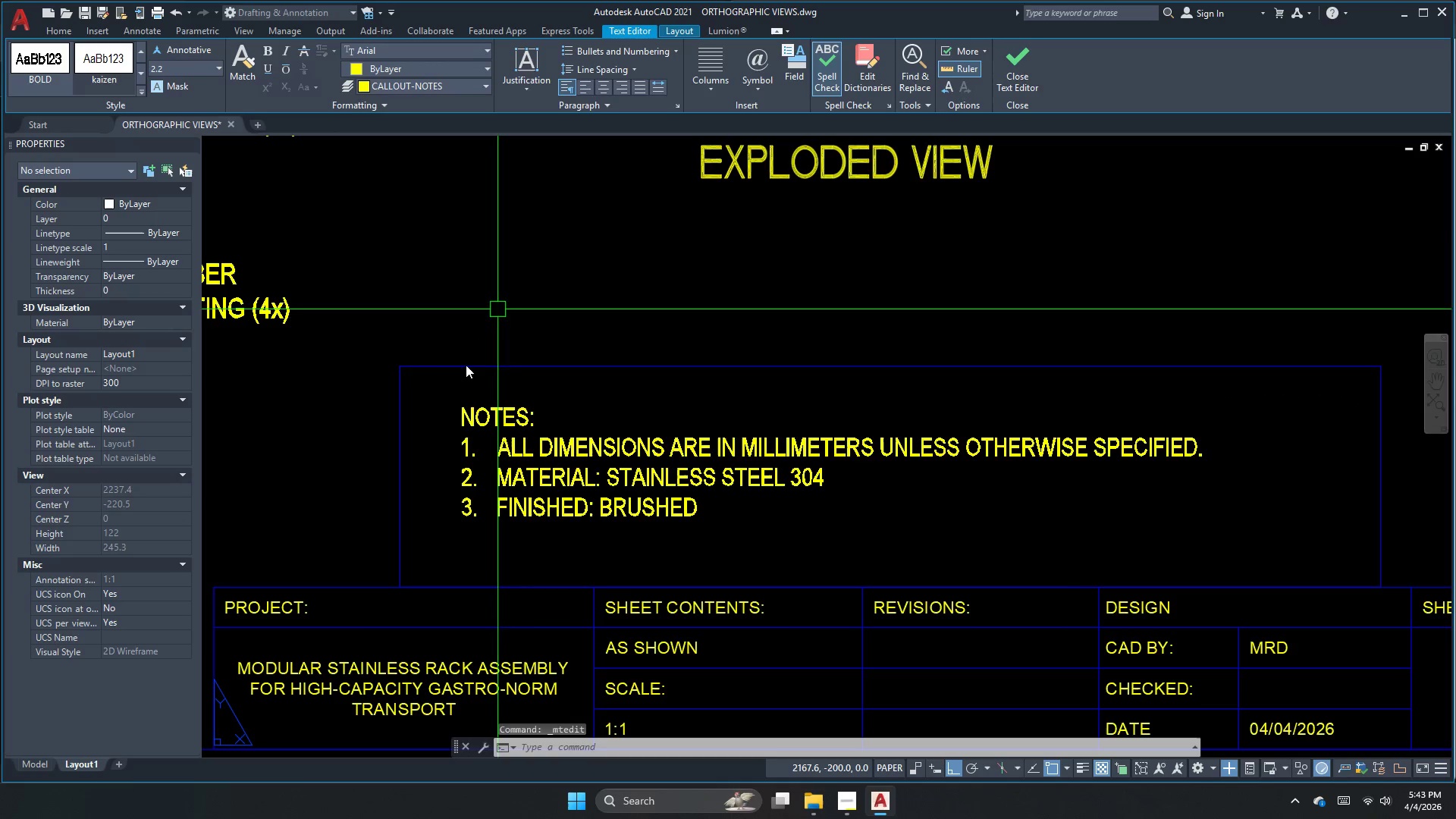 
scroll: coordinate [464, 427], scroll_direction: down, amount: 3.0
 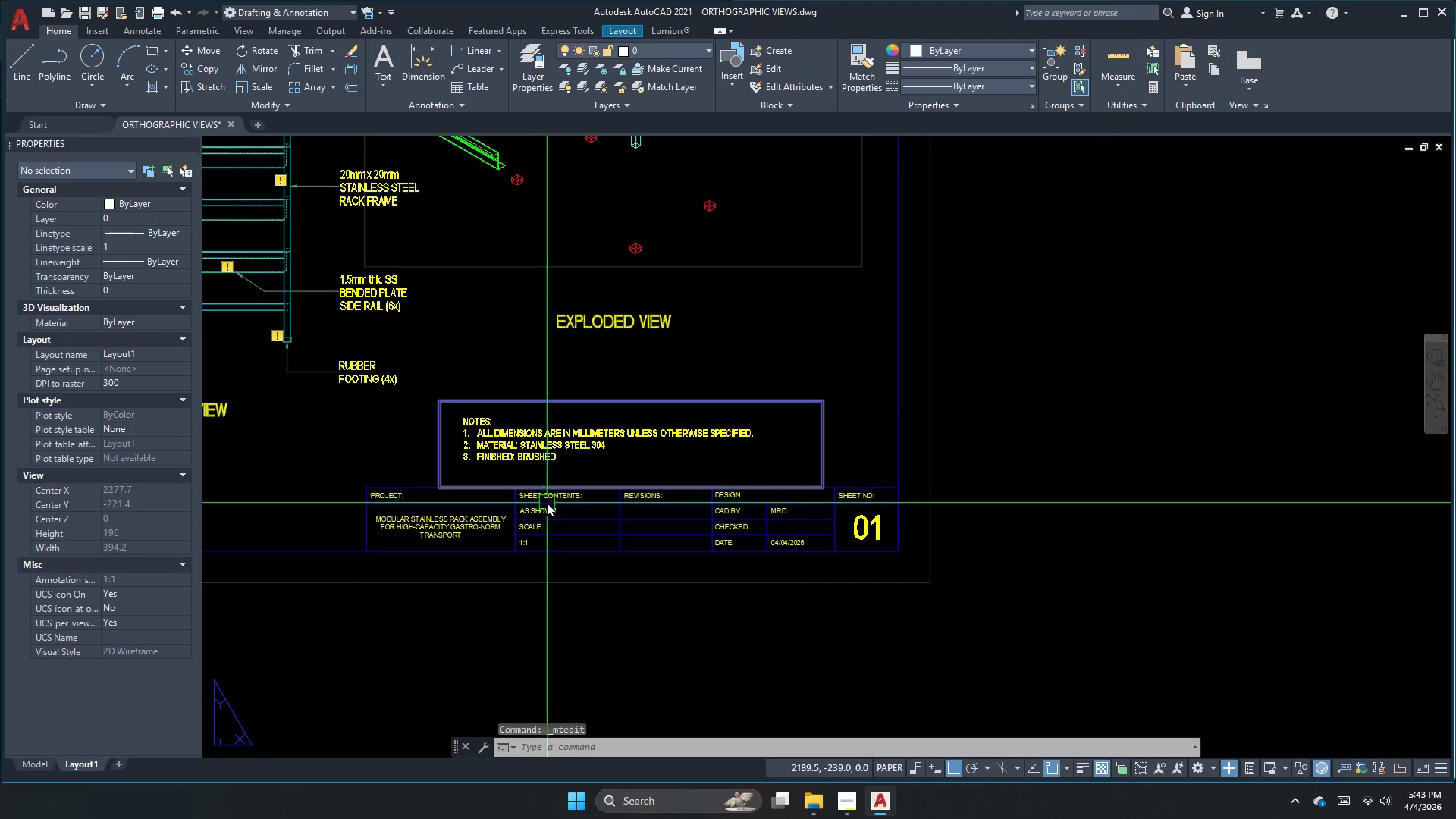 
mouse_move([554, 491])
 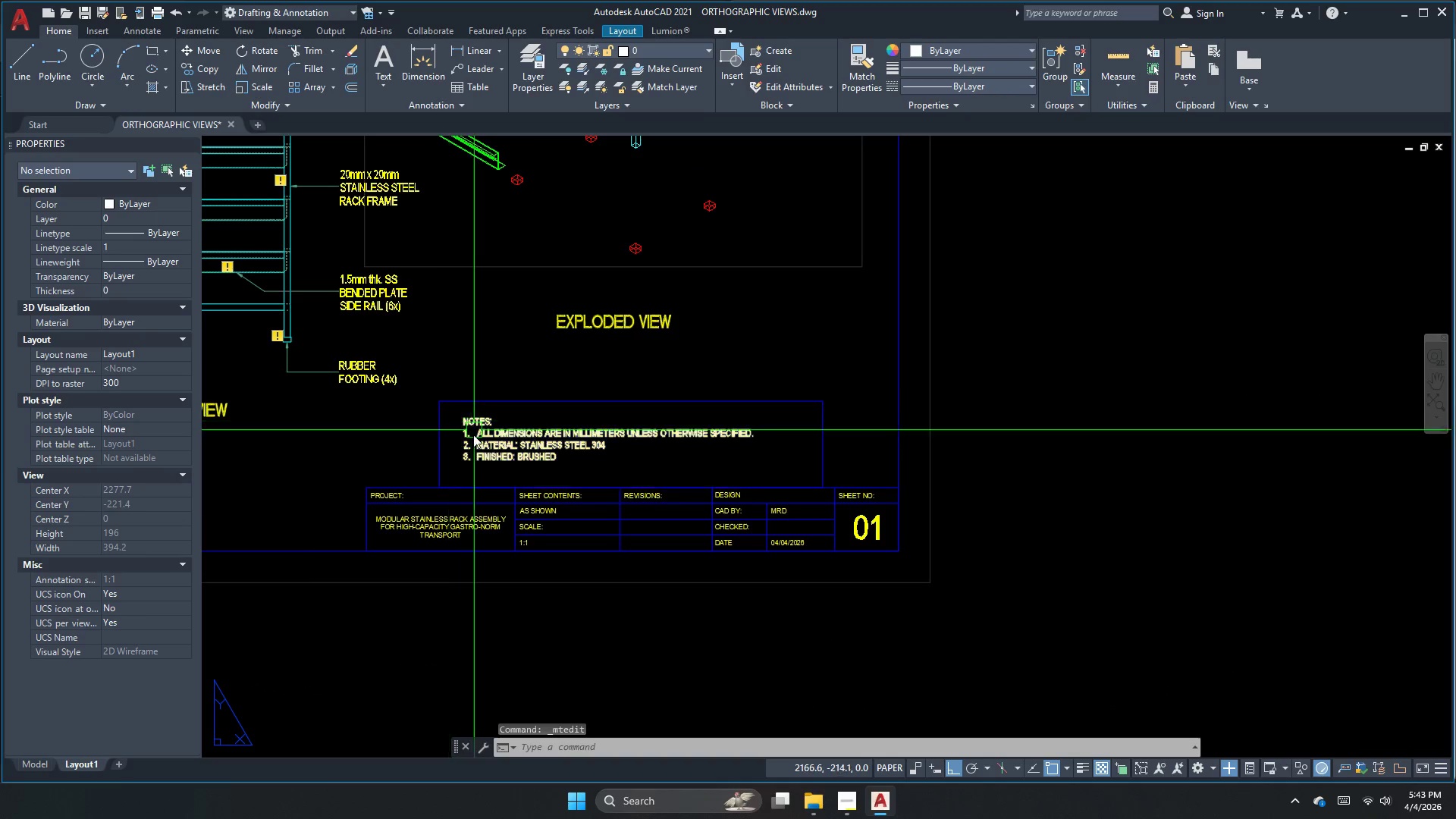 
double_click([495, 451])
 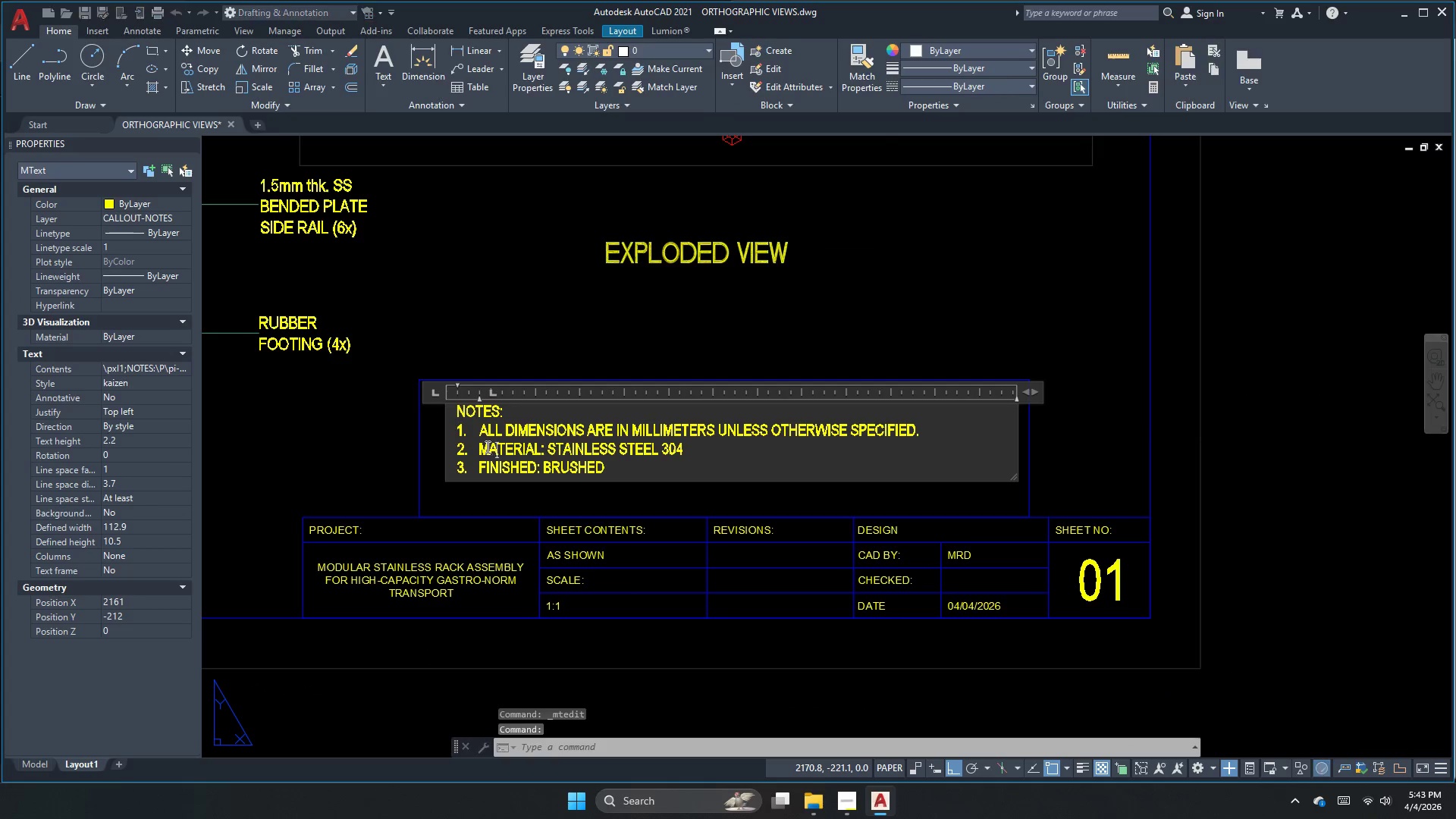 
scroll: coordinate [486, 447], scroll_direction: up, amount: 3.0
 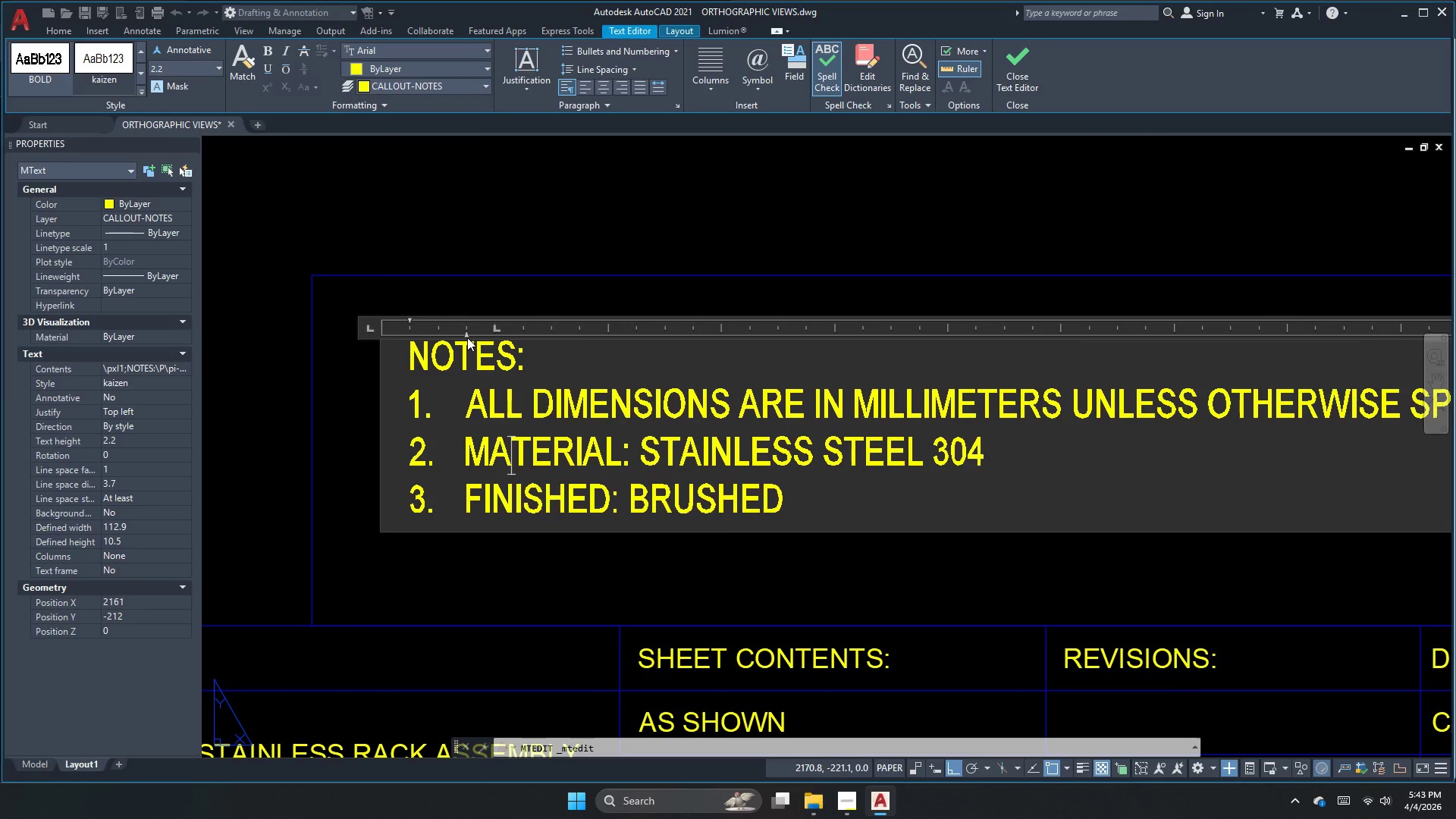 
left_click_drag(start_coordinate=[467, 337], to_coordinate=[457, 337])
 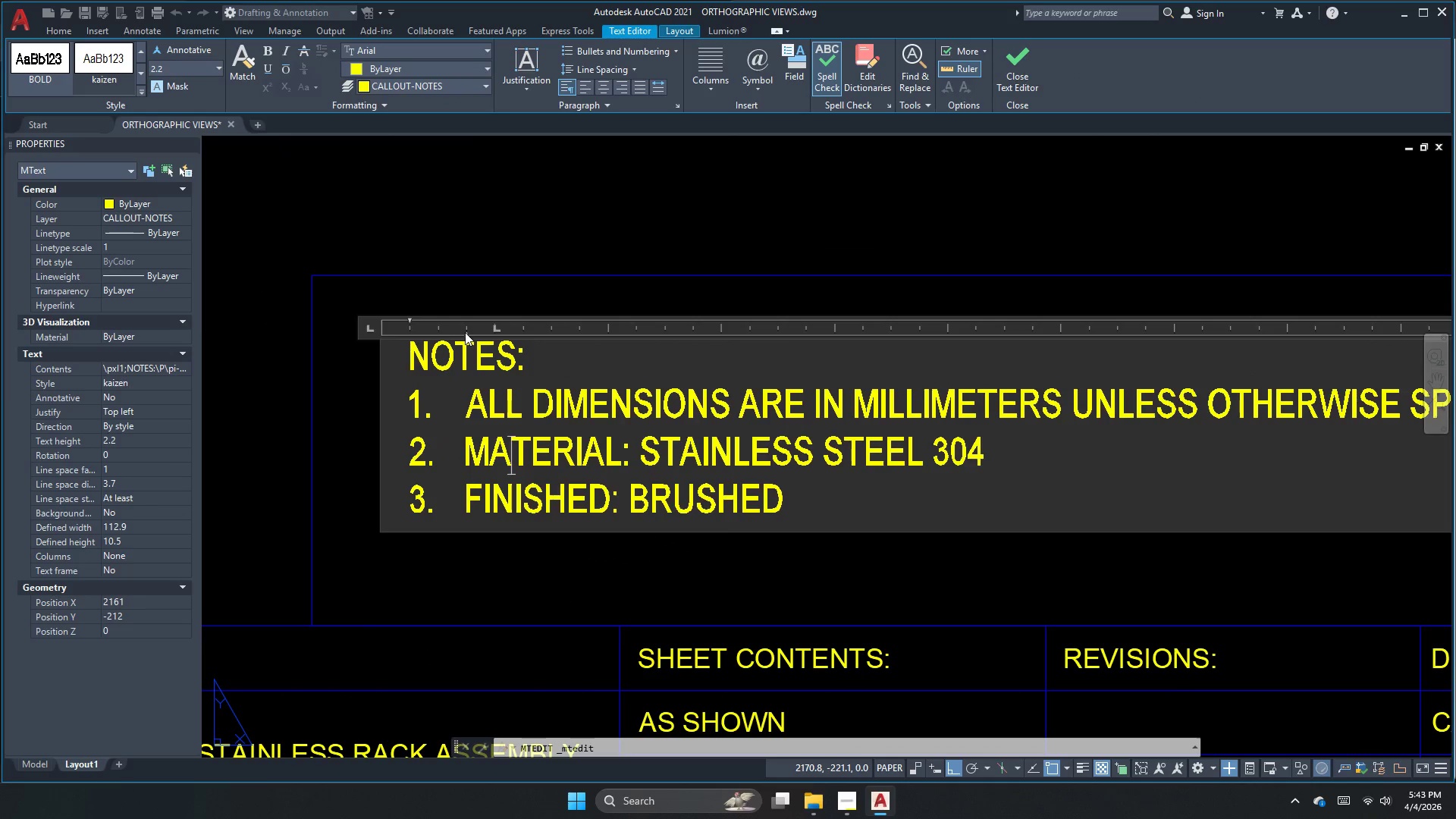 
left_click_drag(start_coordinate=[465, 332], to_coordinate=[447, 337])
 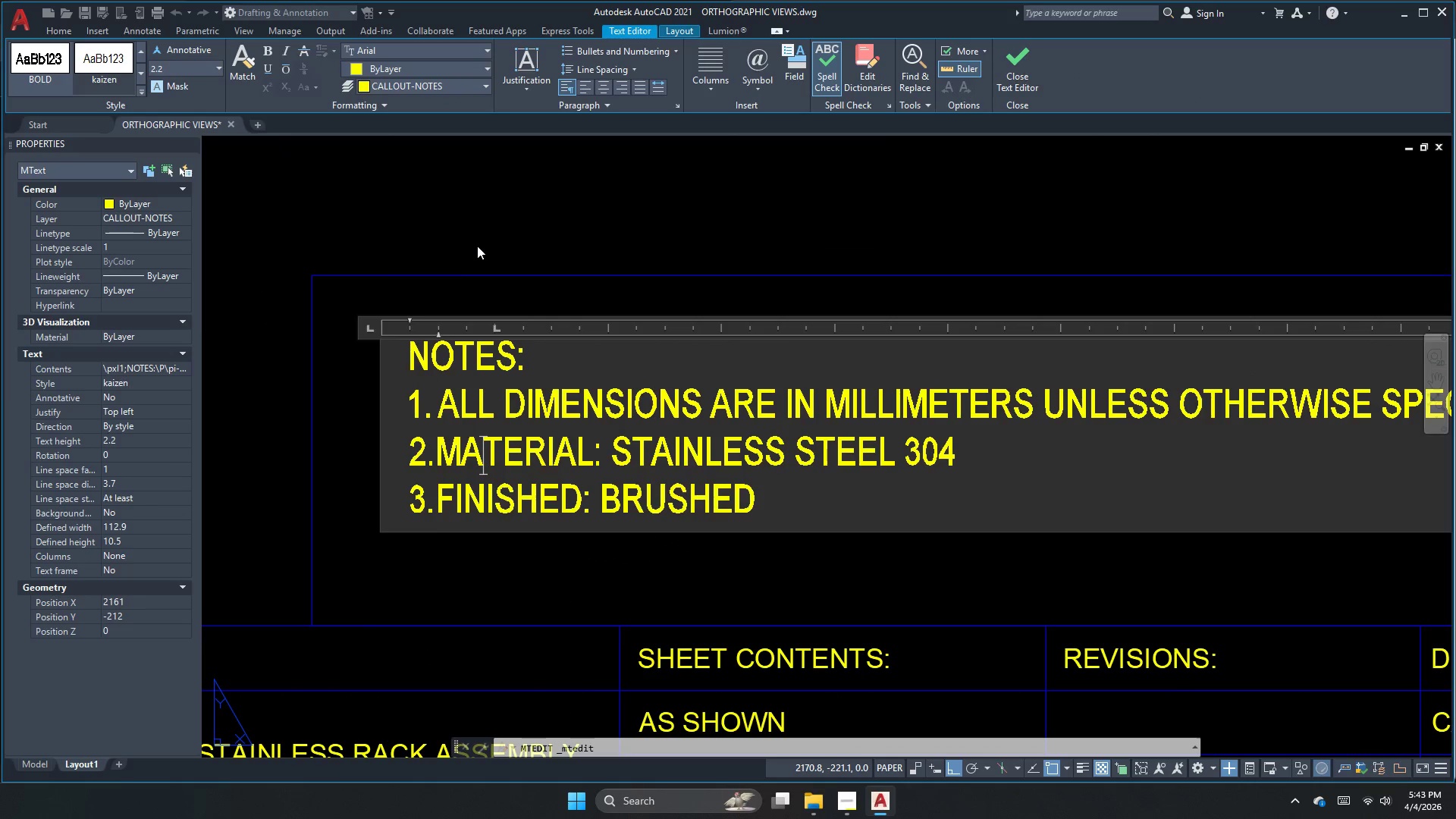 
left_click([479, 243])
 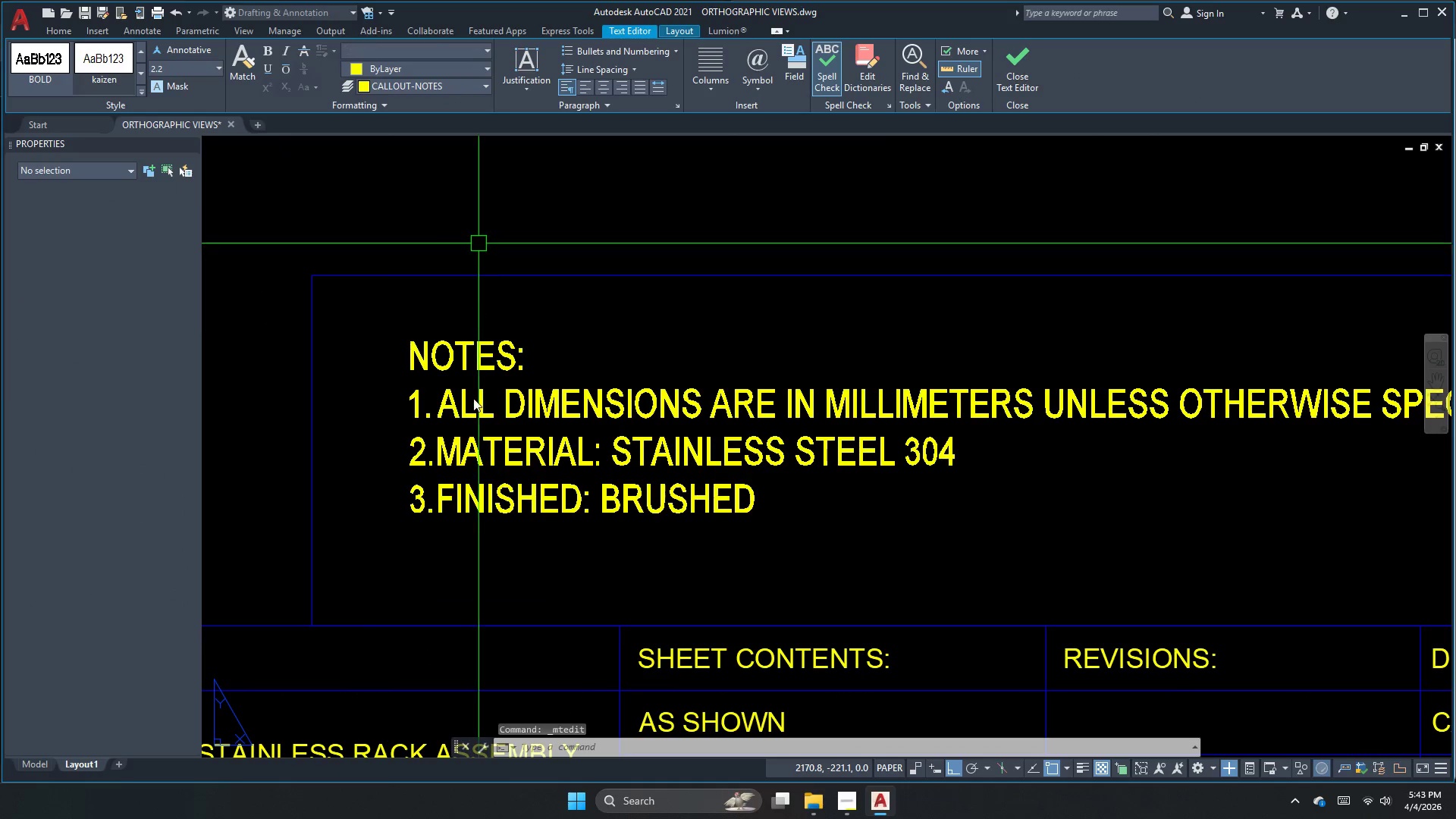 
left_click([488, 465])
 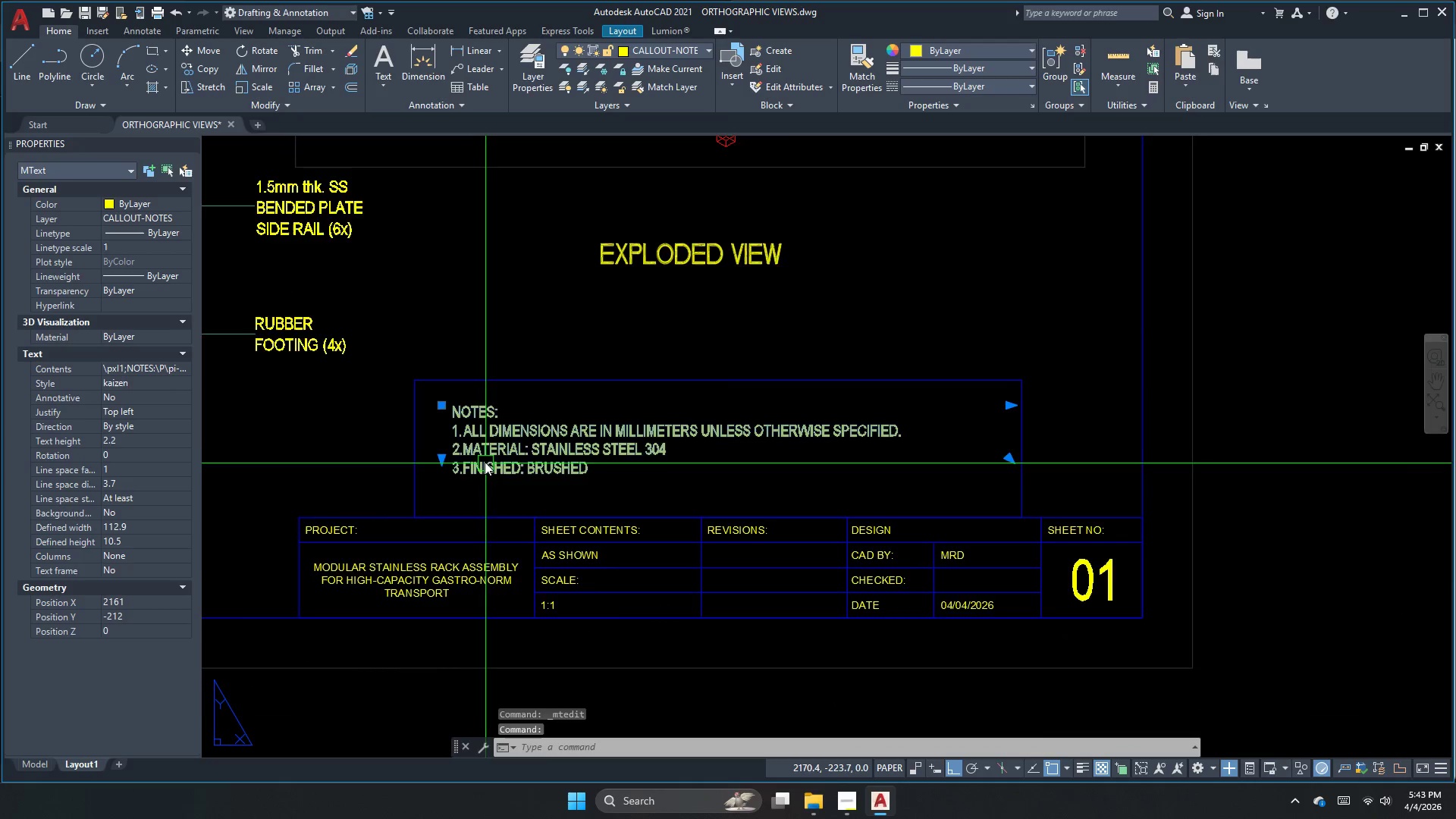 
scroll: coordinate [479, 456], scroll_direction: down, amount: 2.0
 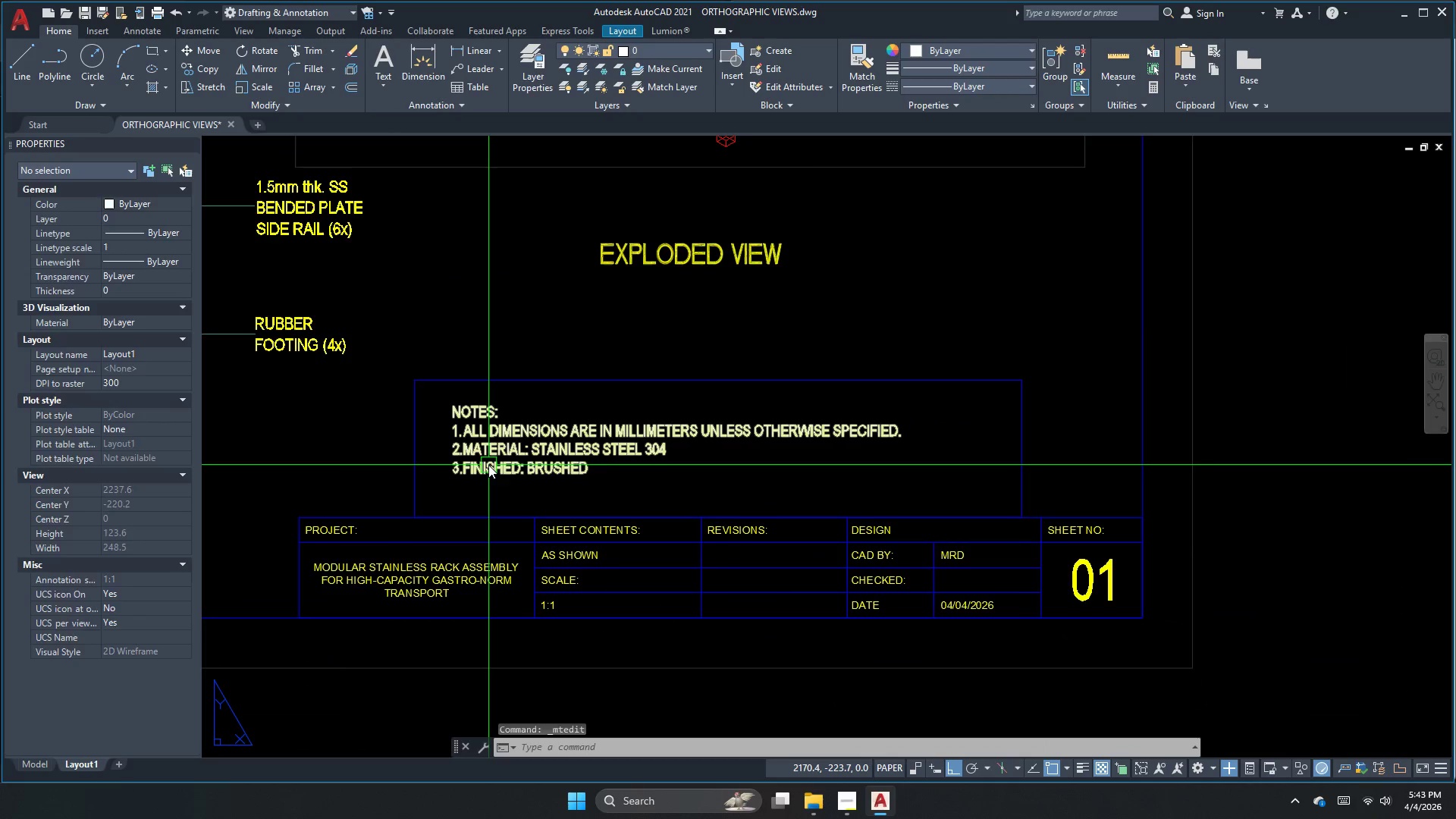 
key(M)
 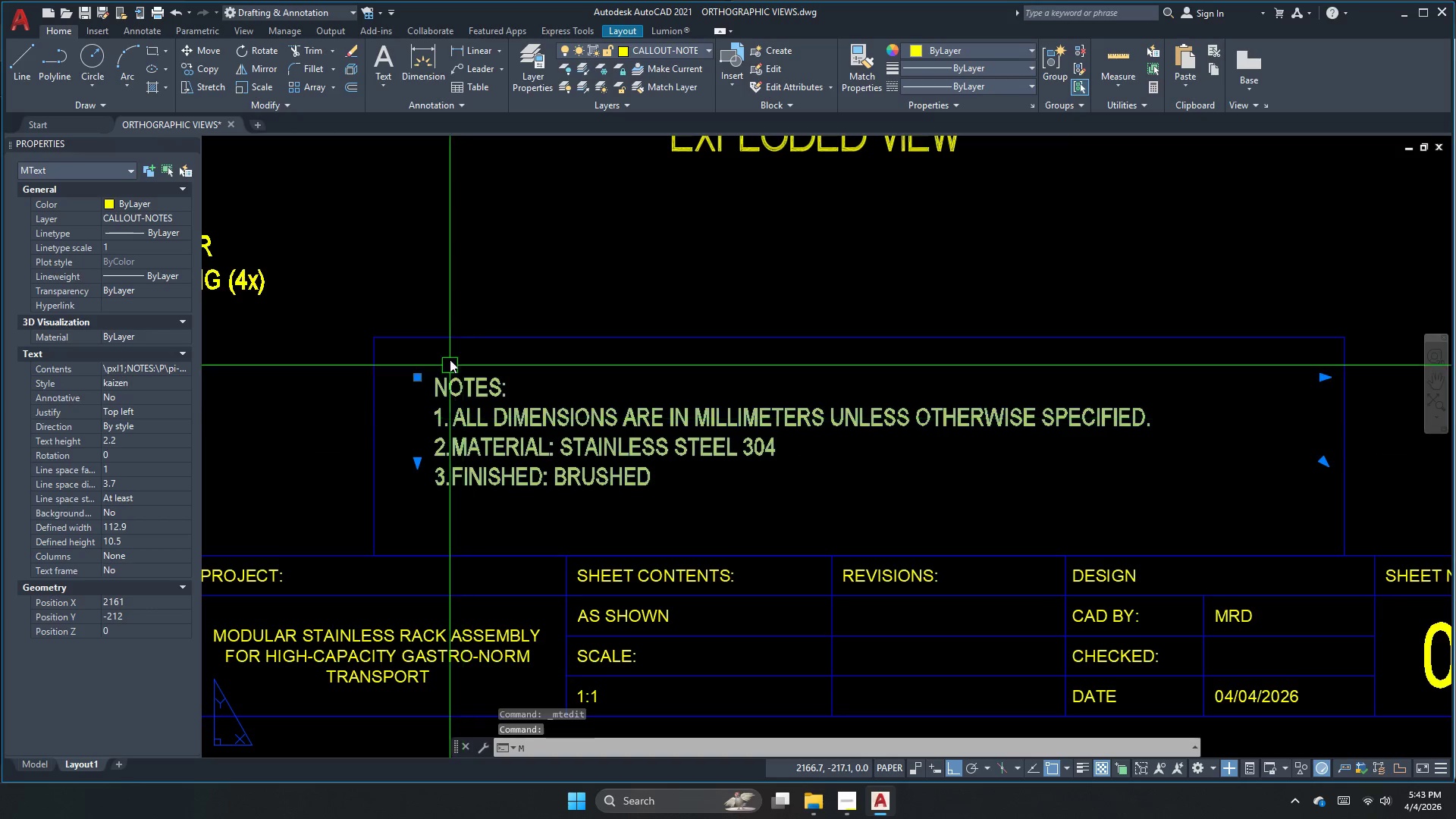 
key(Space)
 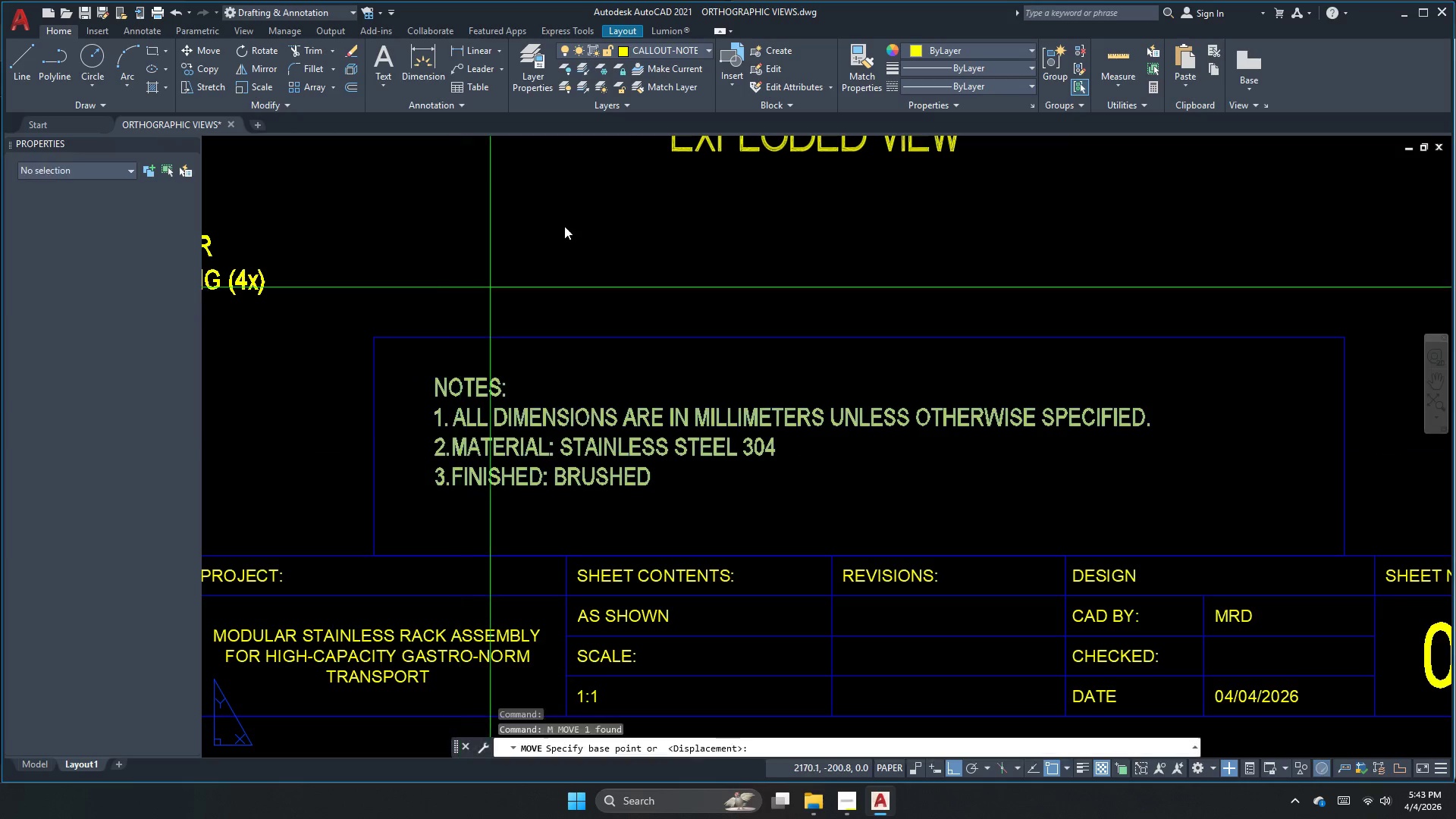 
scroll: coordinate [480, 455], scroll_direction: up, amount: 1.0
 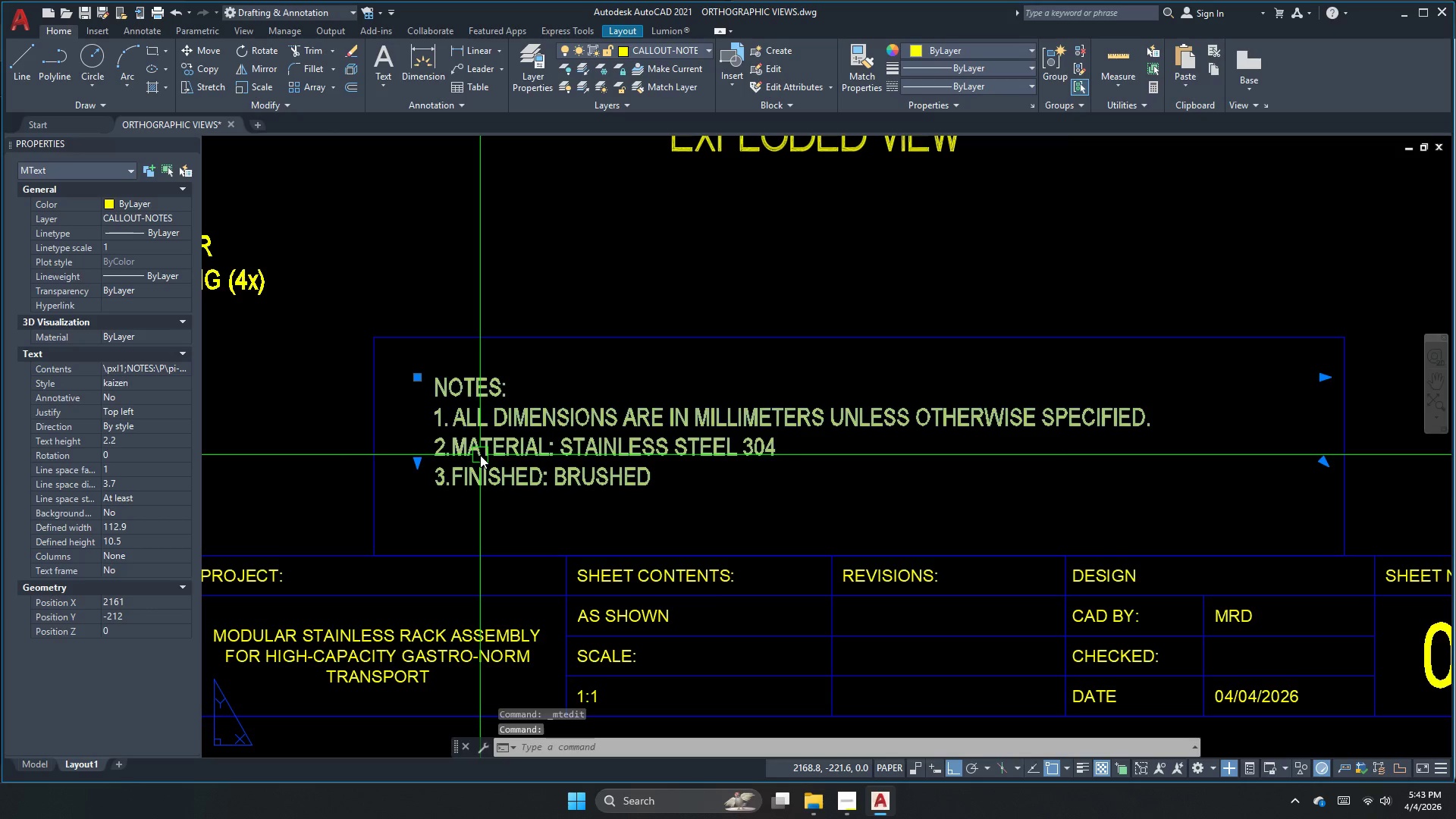 
left_click_drag(start_coordinate=[564, 226], to_coordinate=[554, 229])
 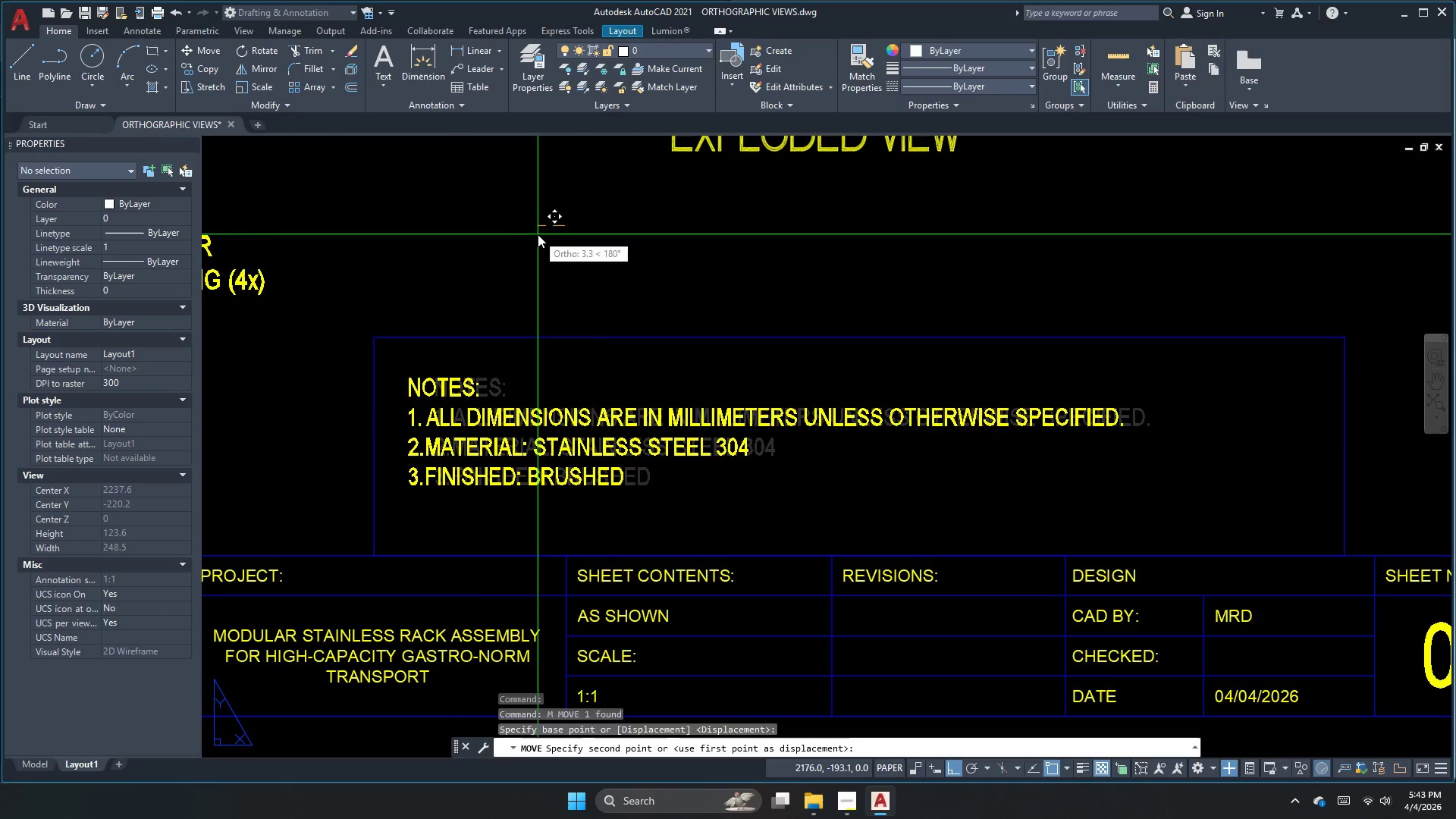 
left_click([538, 234])
 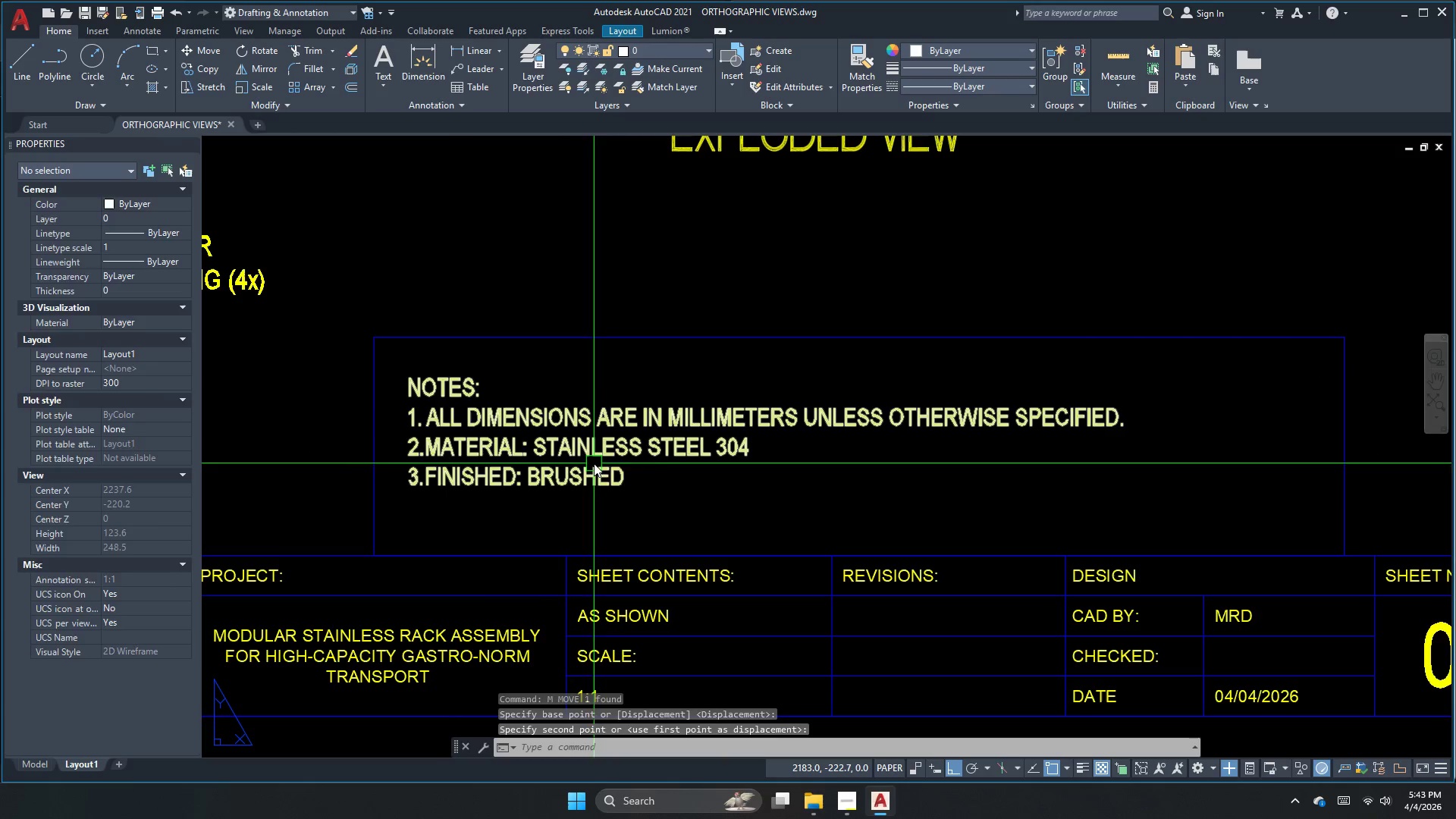 
double_click([594, 463])
 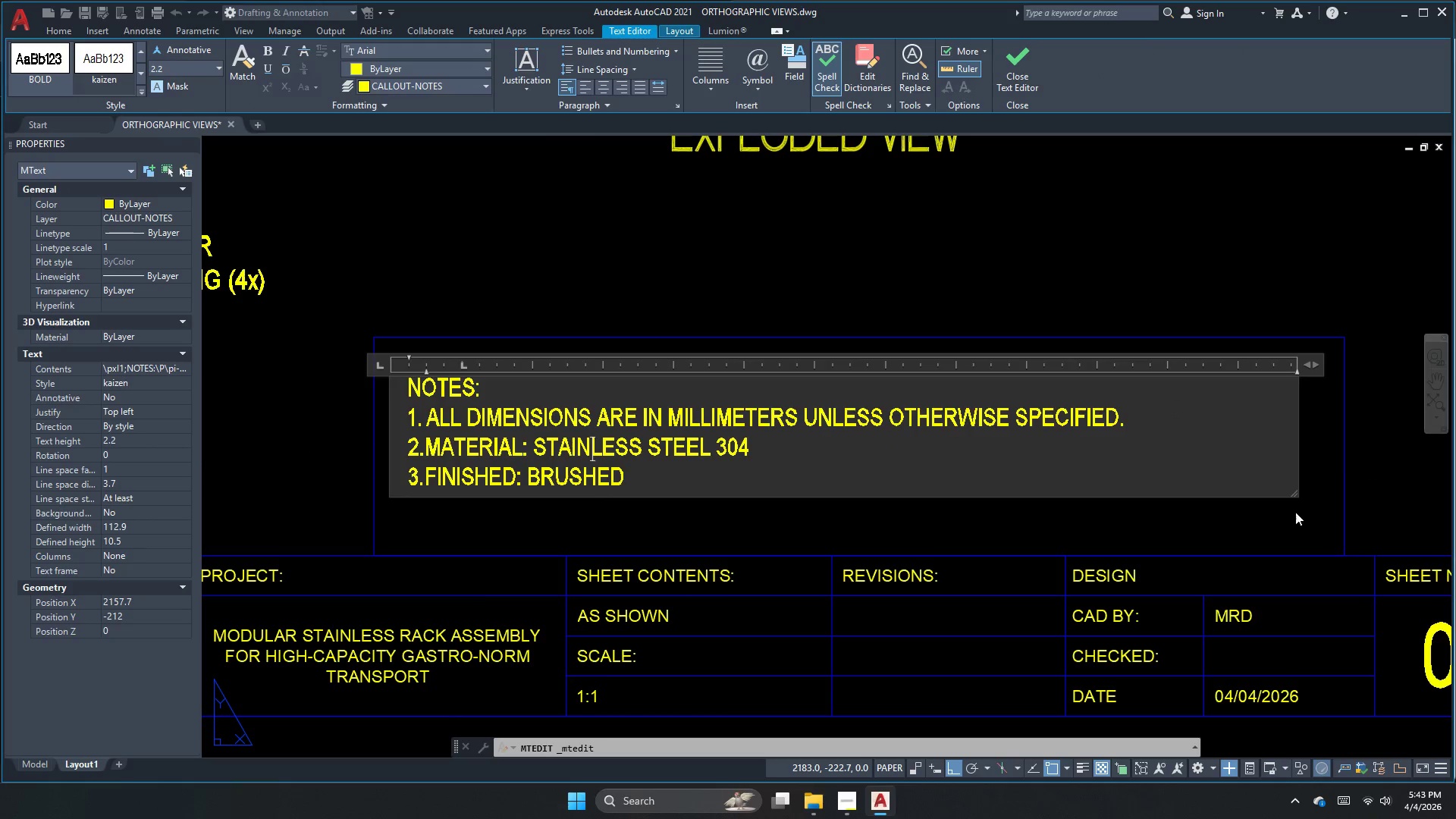 
left_click_drag(start_coordinate=[1294, 496], to_coordinate=[1023, 483])
 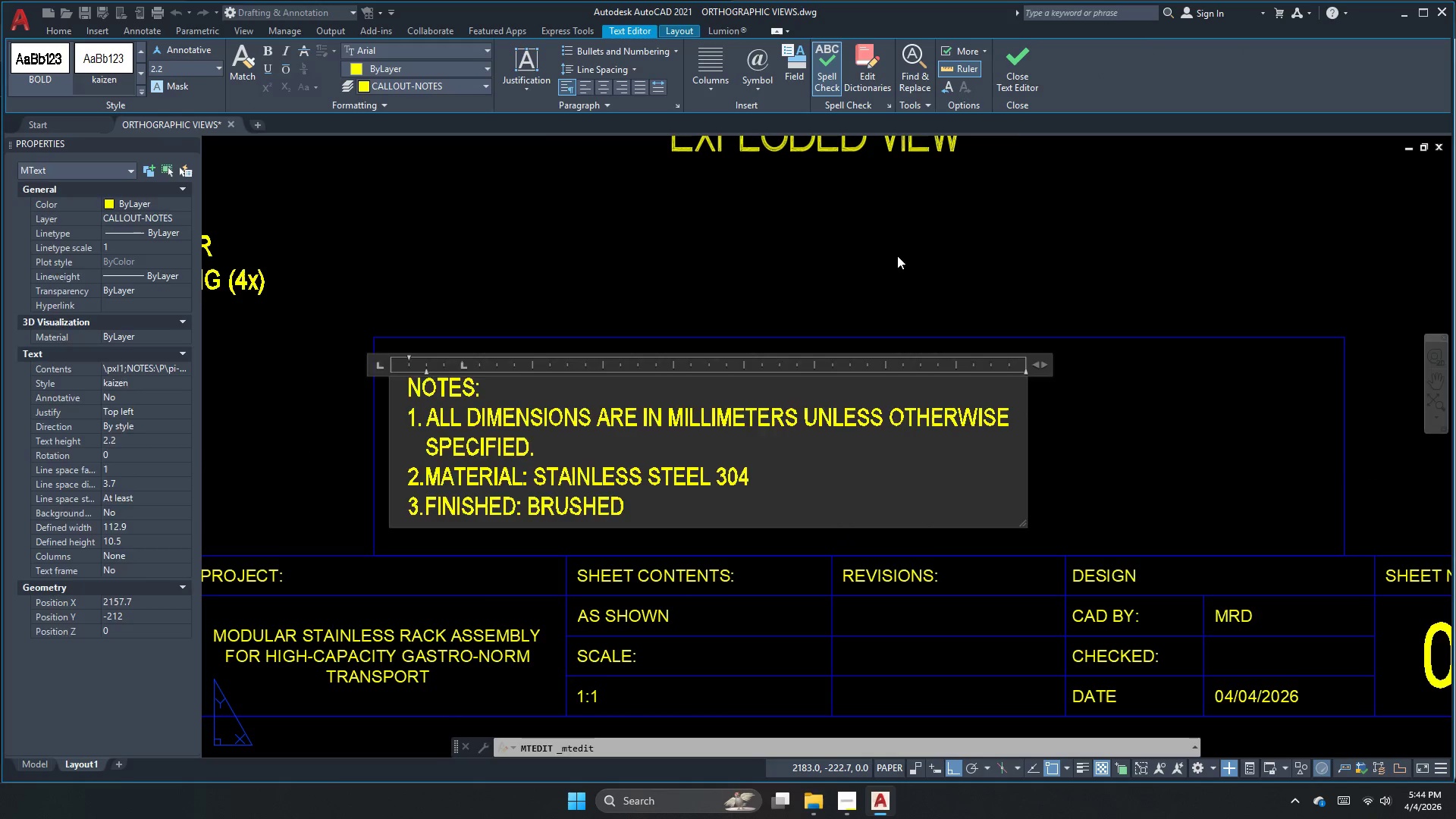 
left_click([899, 254])
 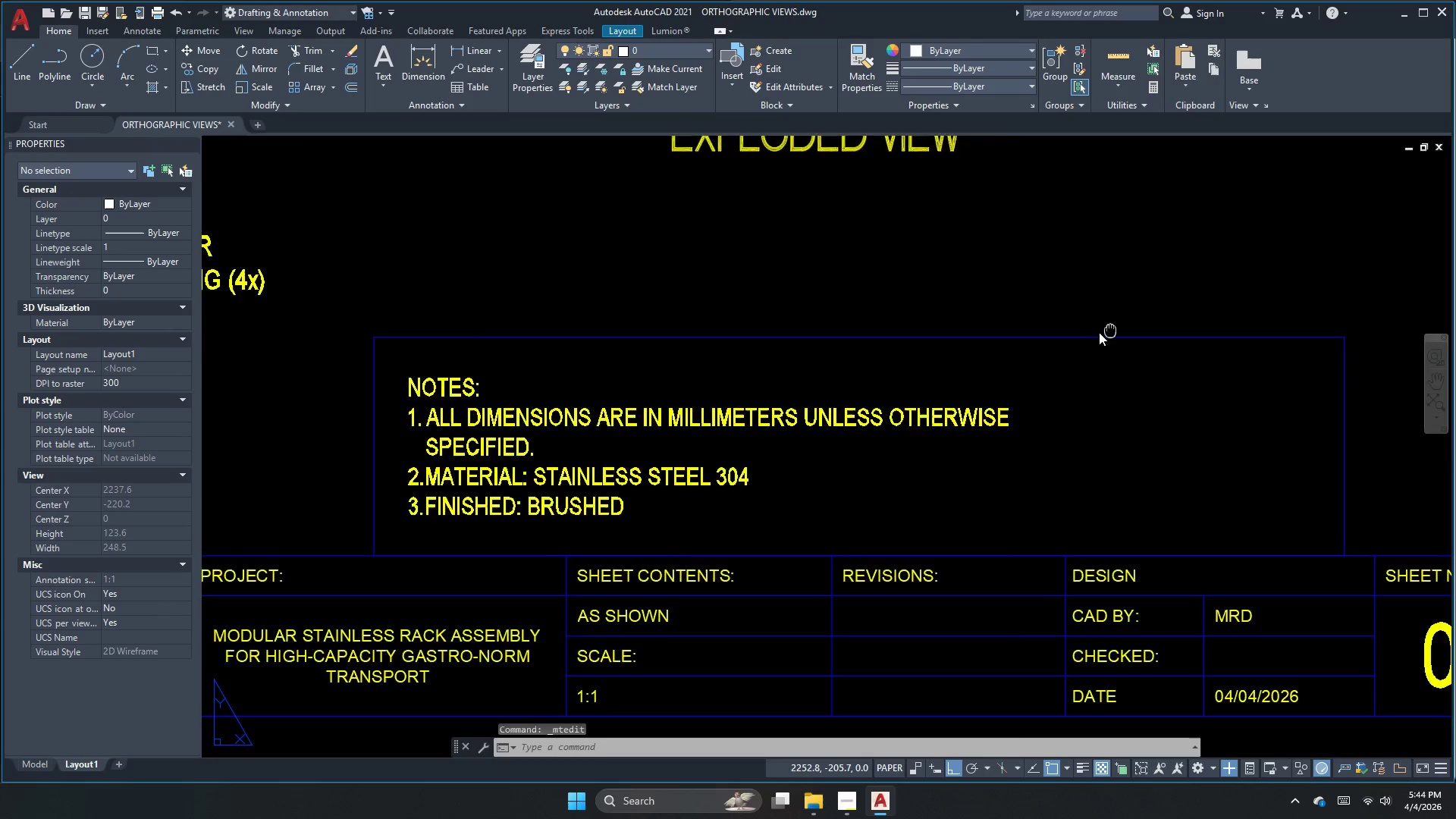 
key(Escape)
 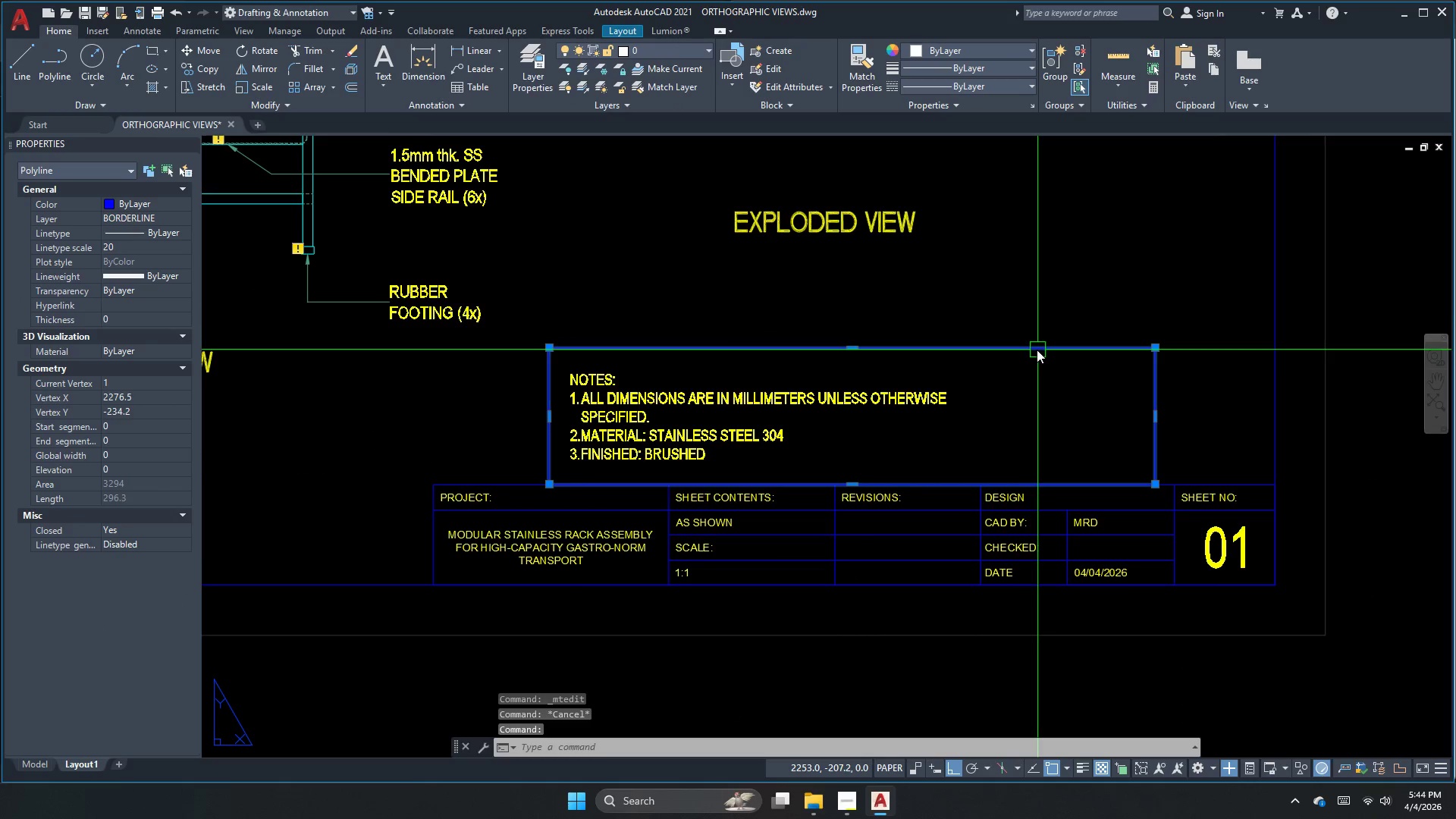 
scroll: coordinate [1018, 344], scroll_direction: down, amount: 1.0
 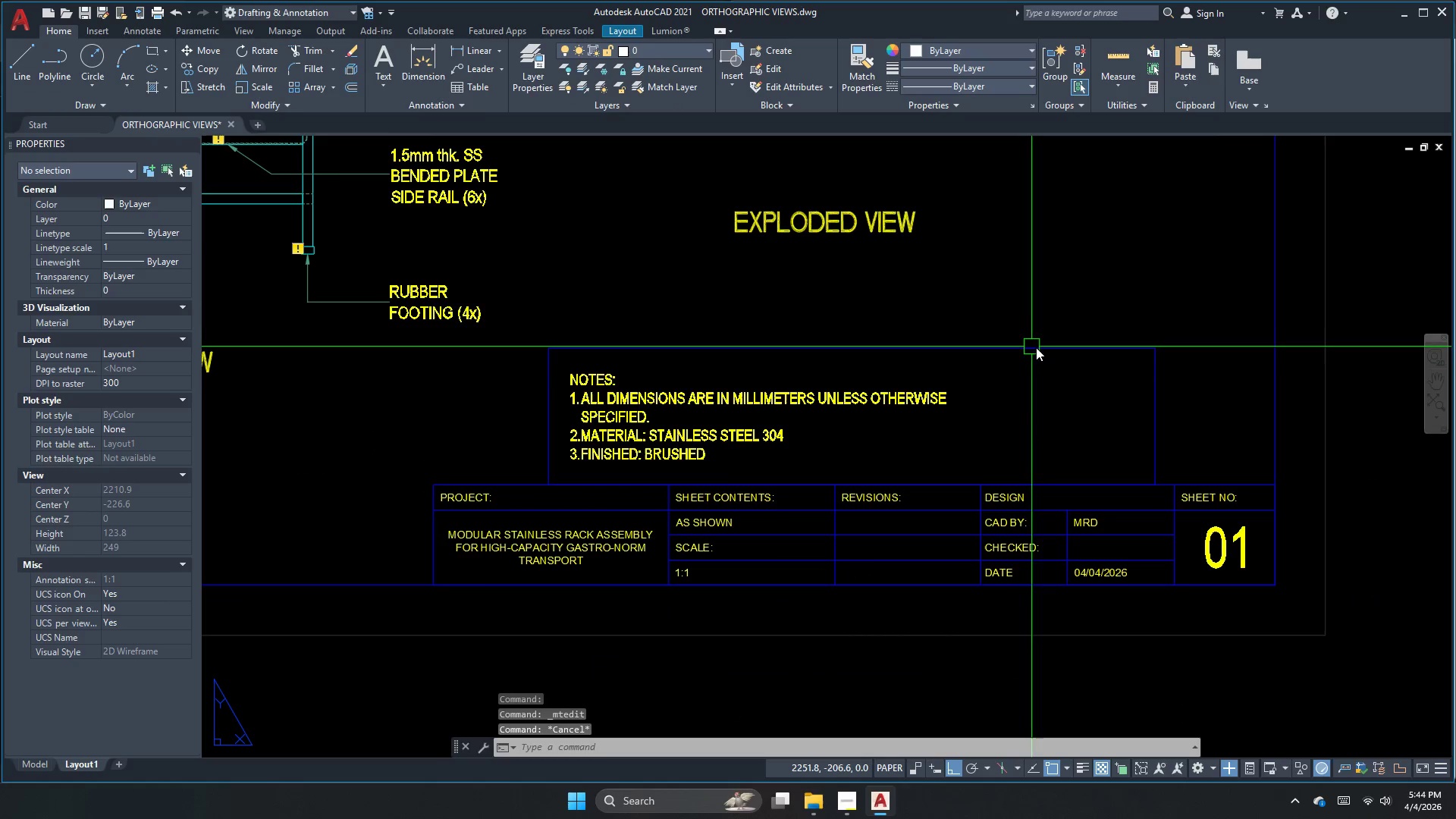 
key(M)
 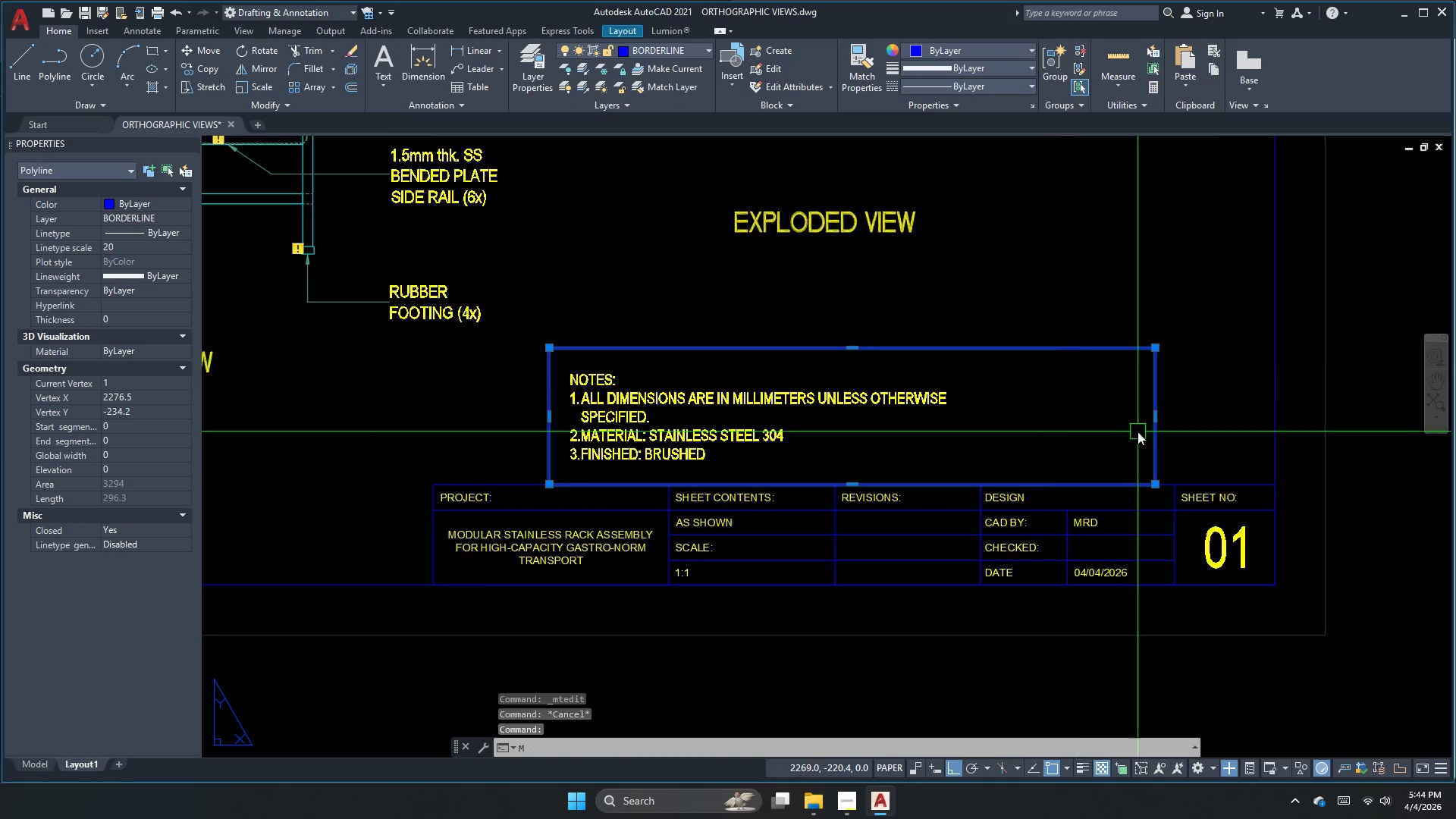 
key(Space)
 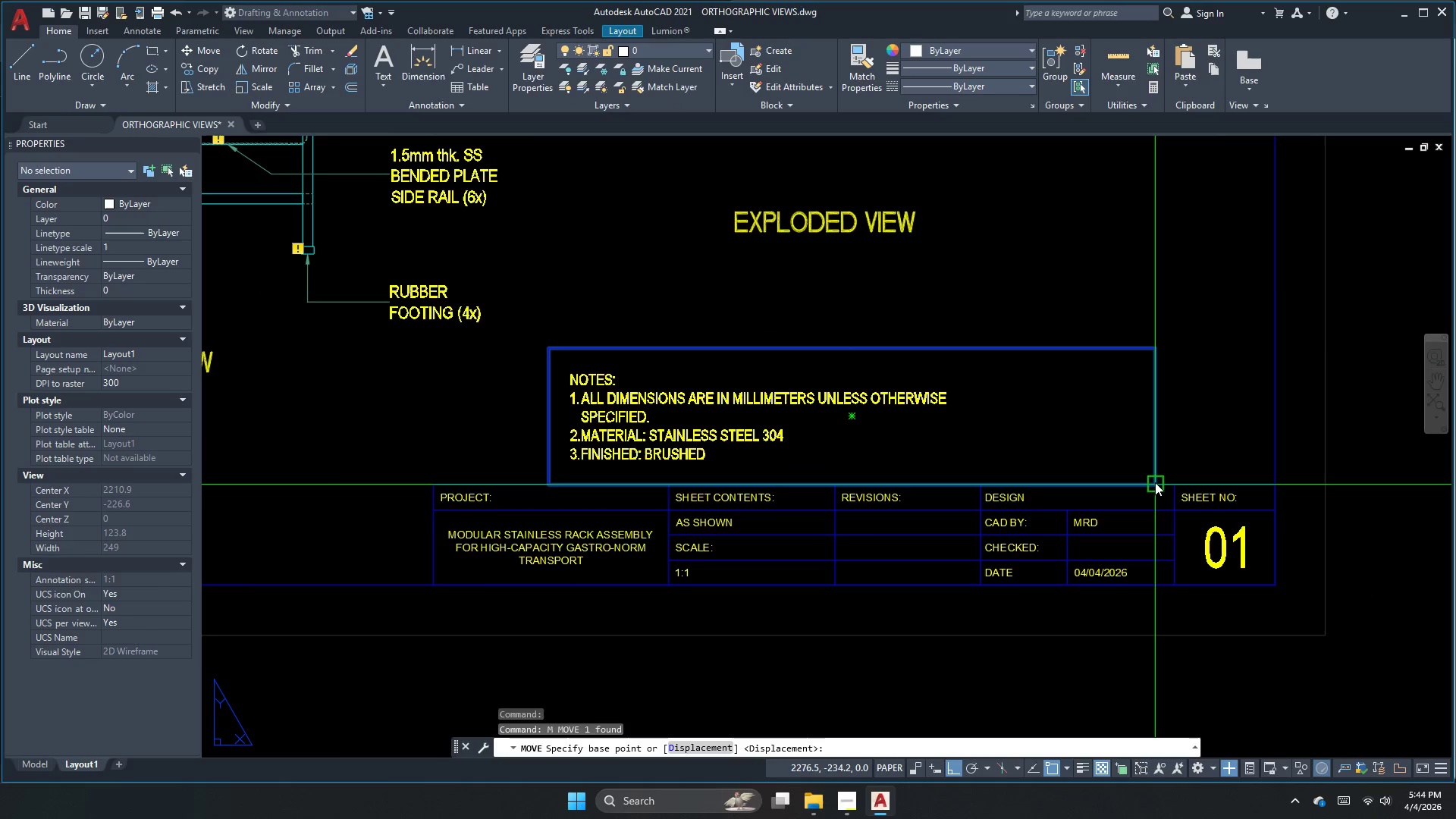 
left_click_drag(start_coordinate=[1155, 482], to_coordinate=[1219, 479])
 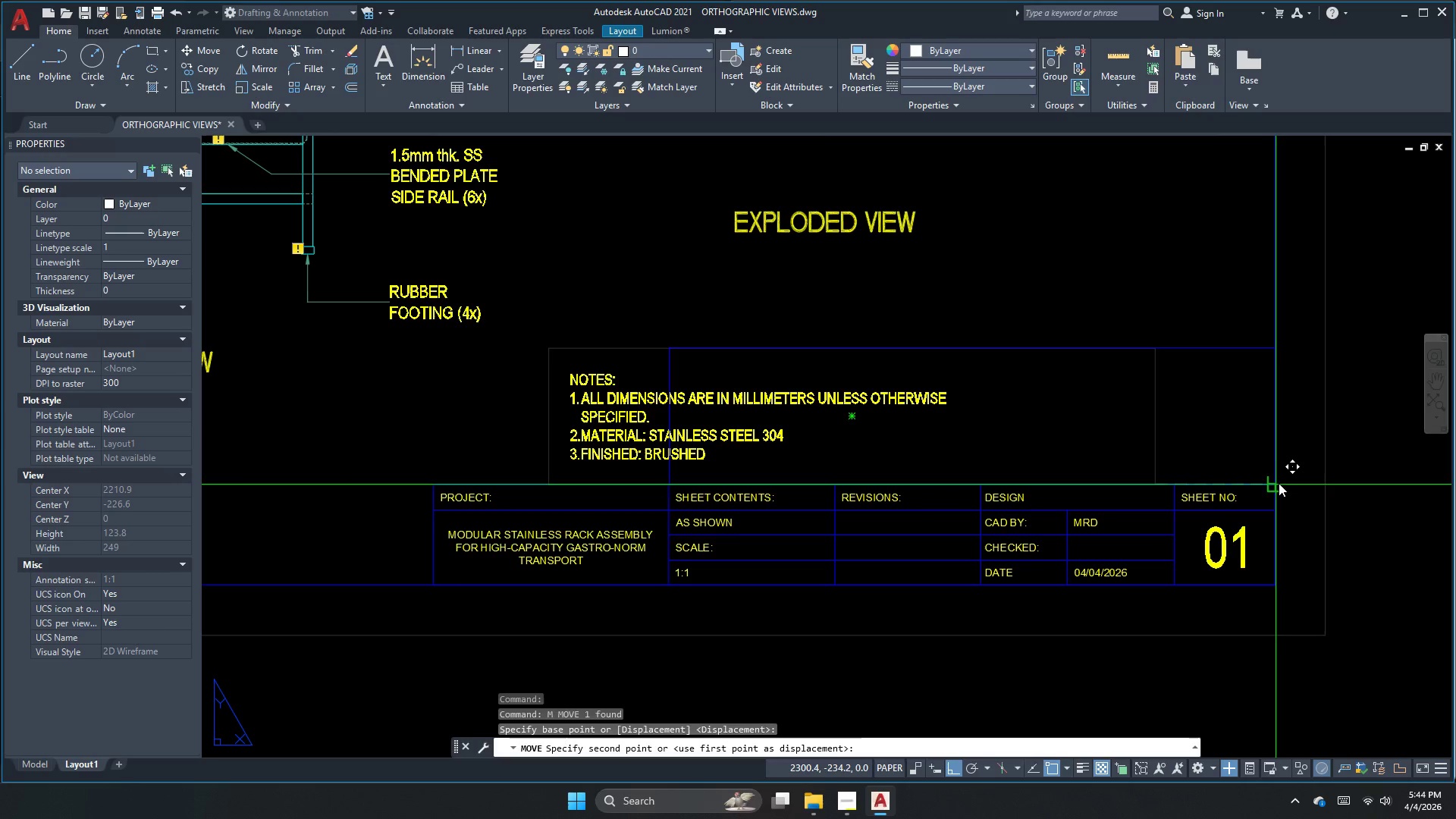 
left_click_drag(start_coordinate=[1279, 483], to_coordinate=[1272, 483])
 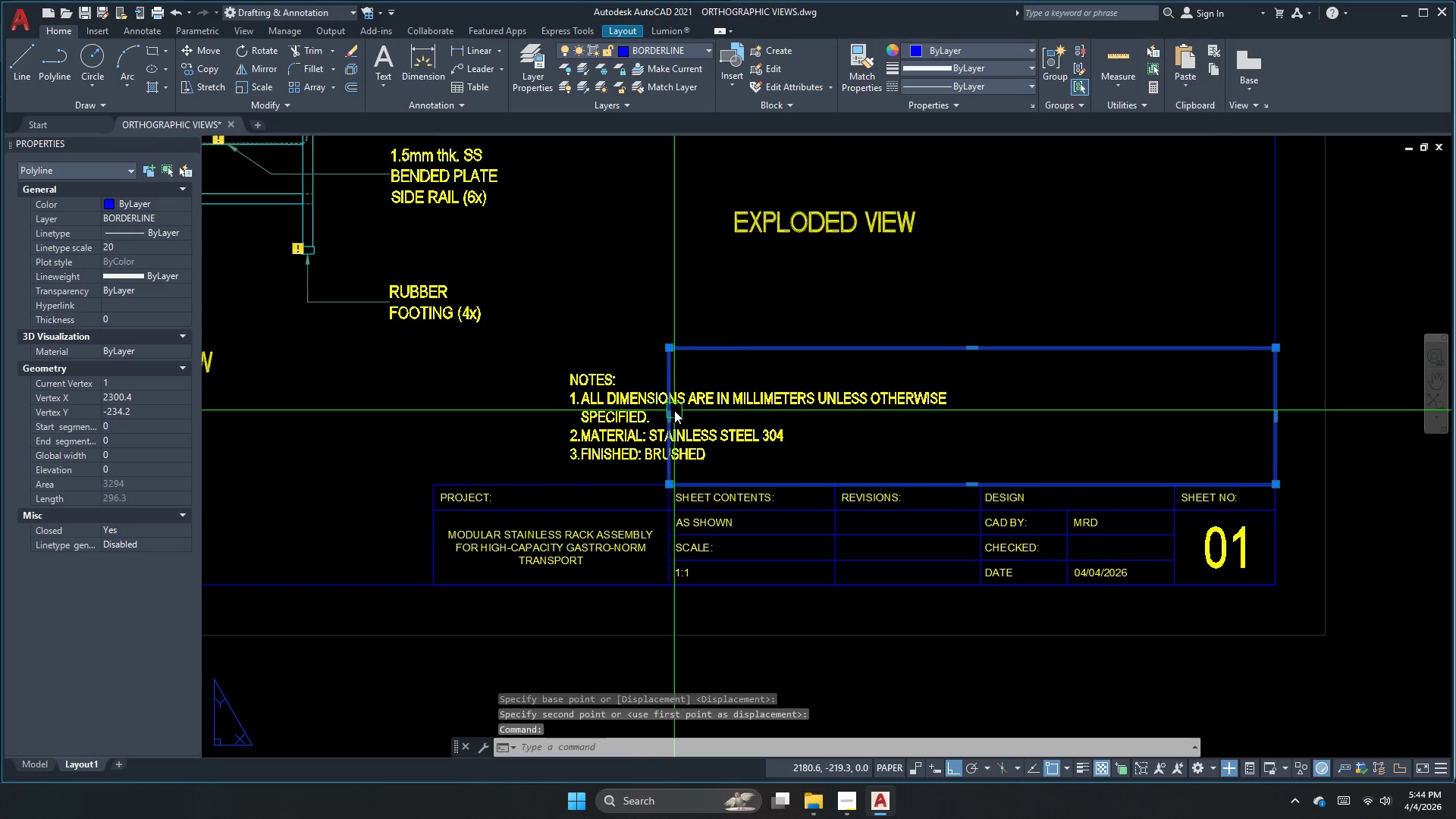 
left_click_drag(start_coordinate=[672, 416], to_coordinate=[677, 420])
 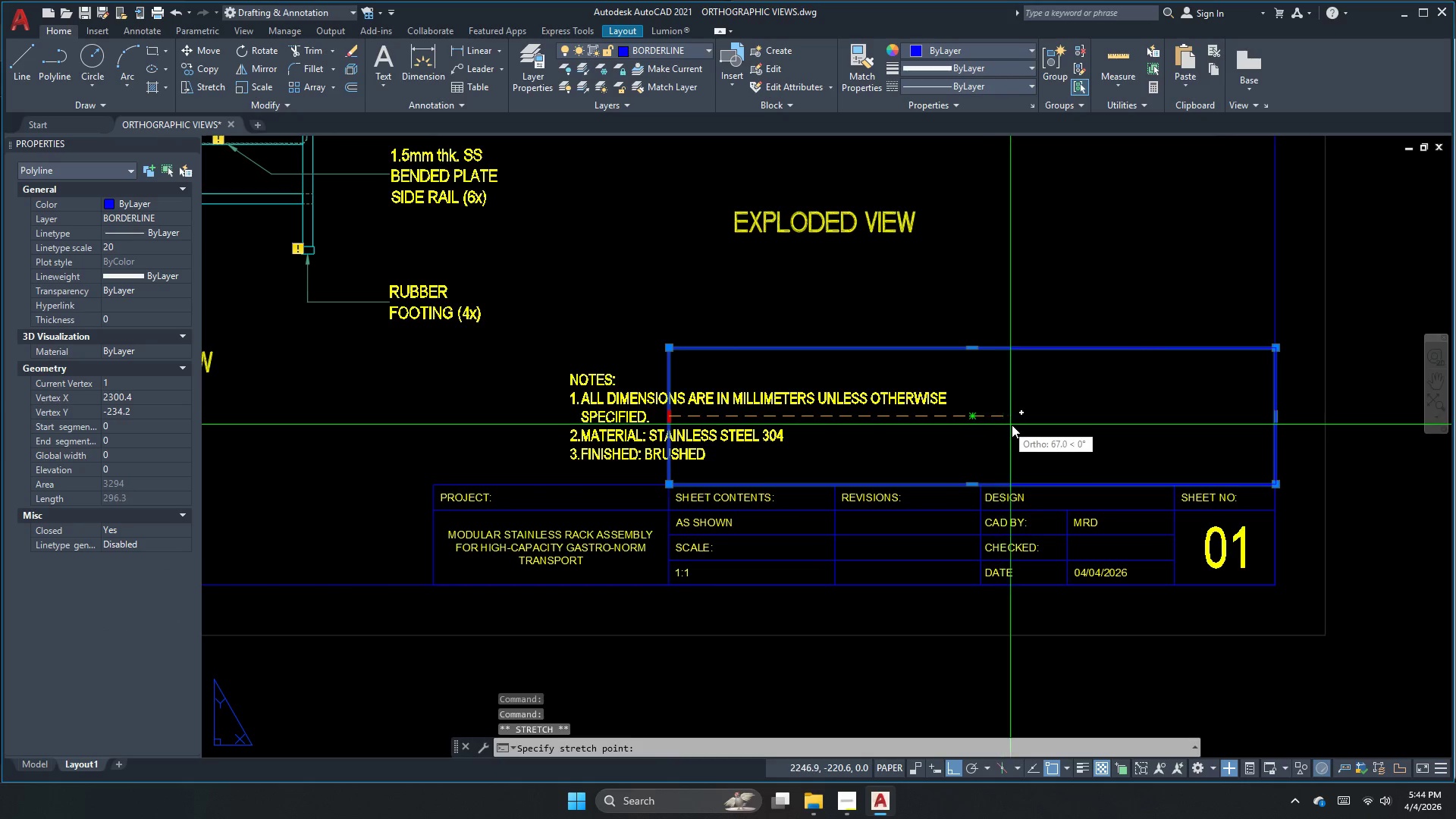 
left_click([1018, 425])
 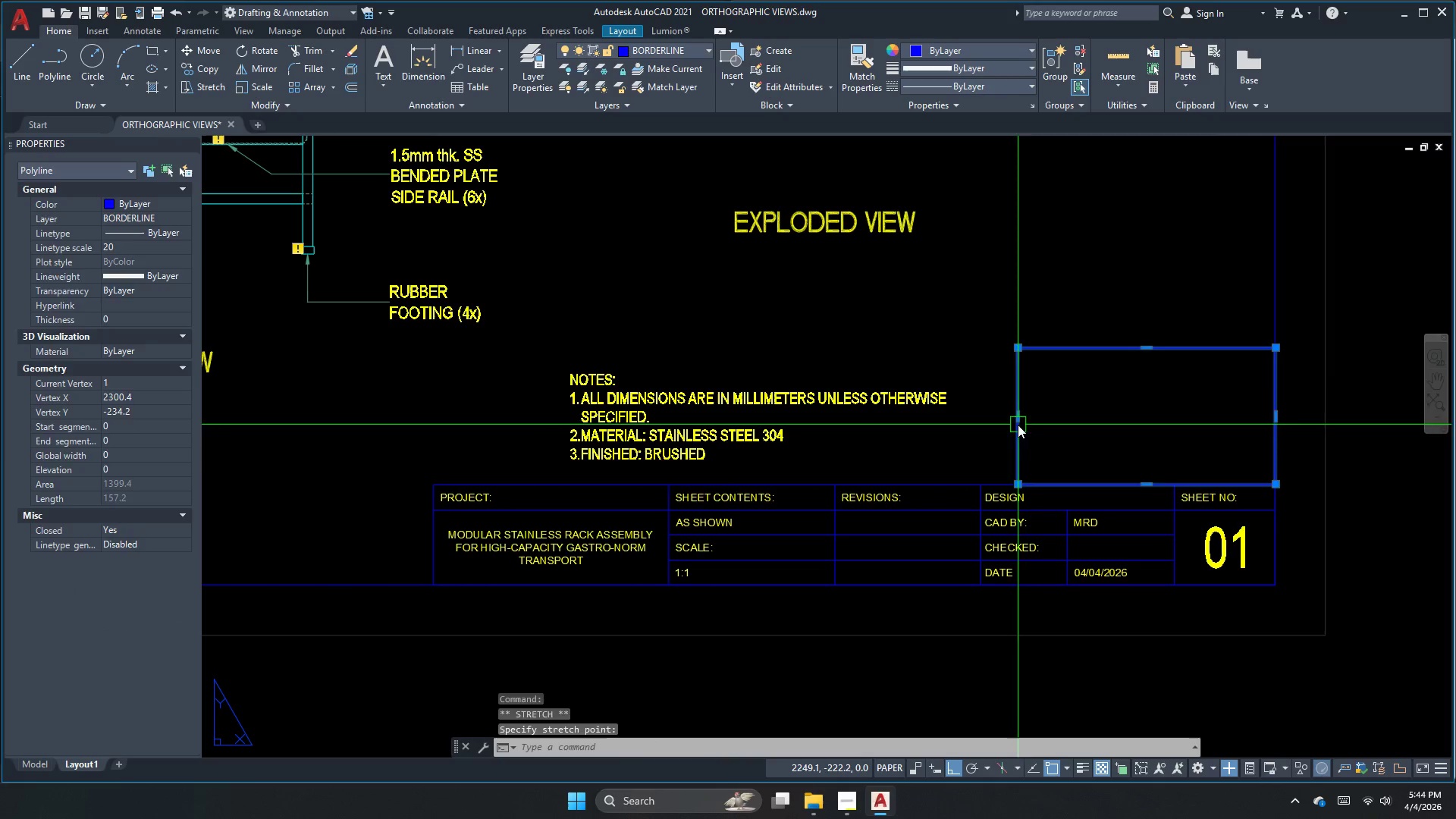 
key(Escape)
 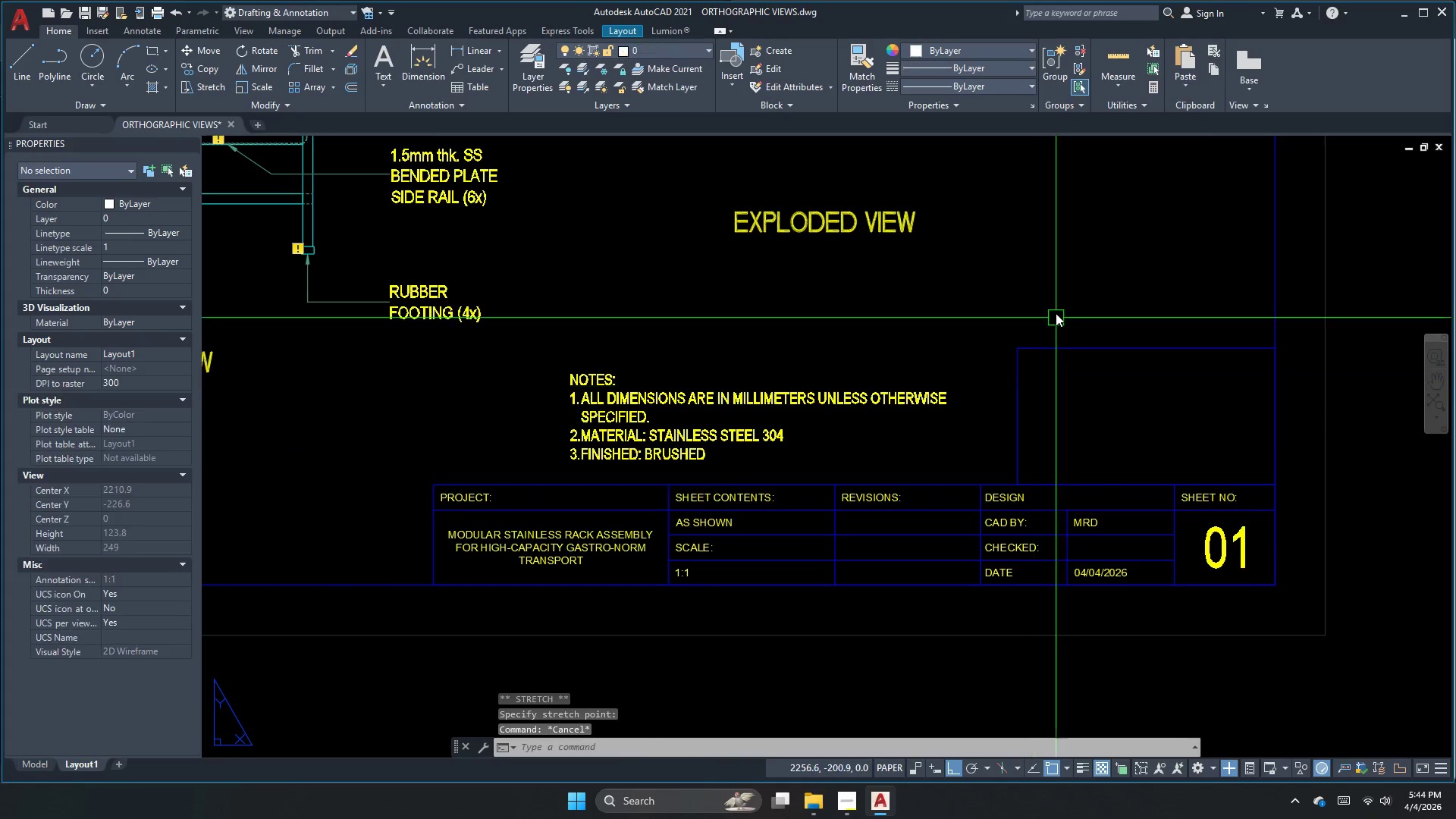 
key(S)
 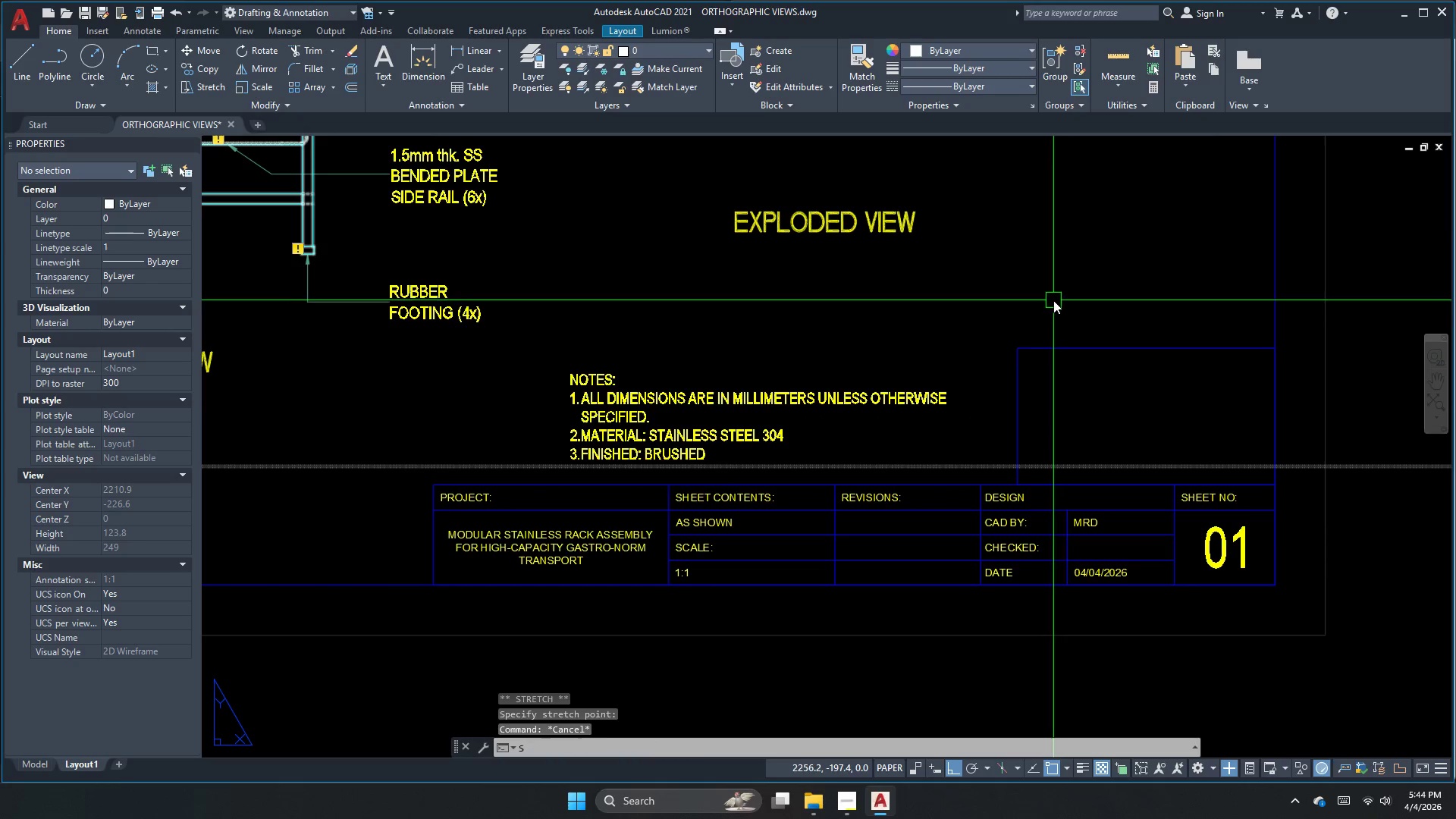 
key(Space)
 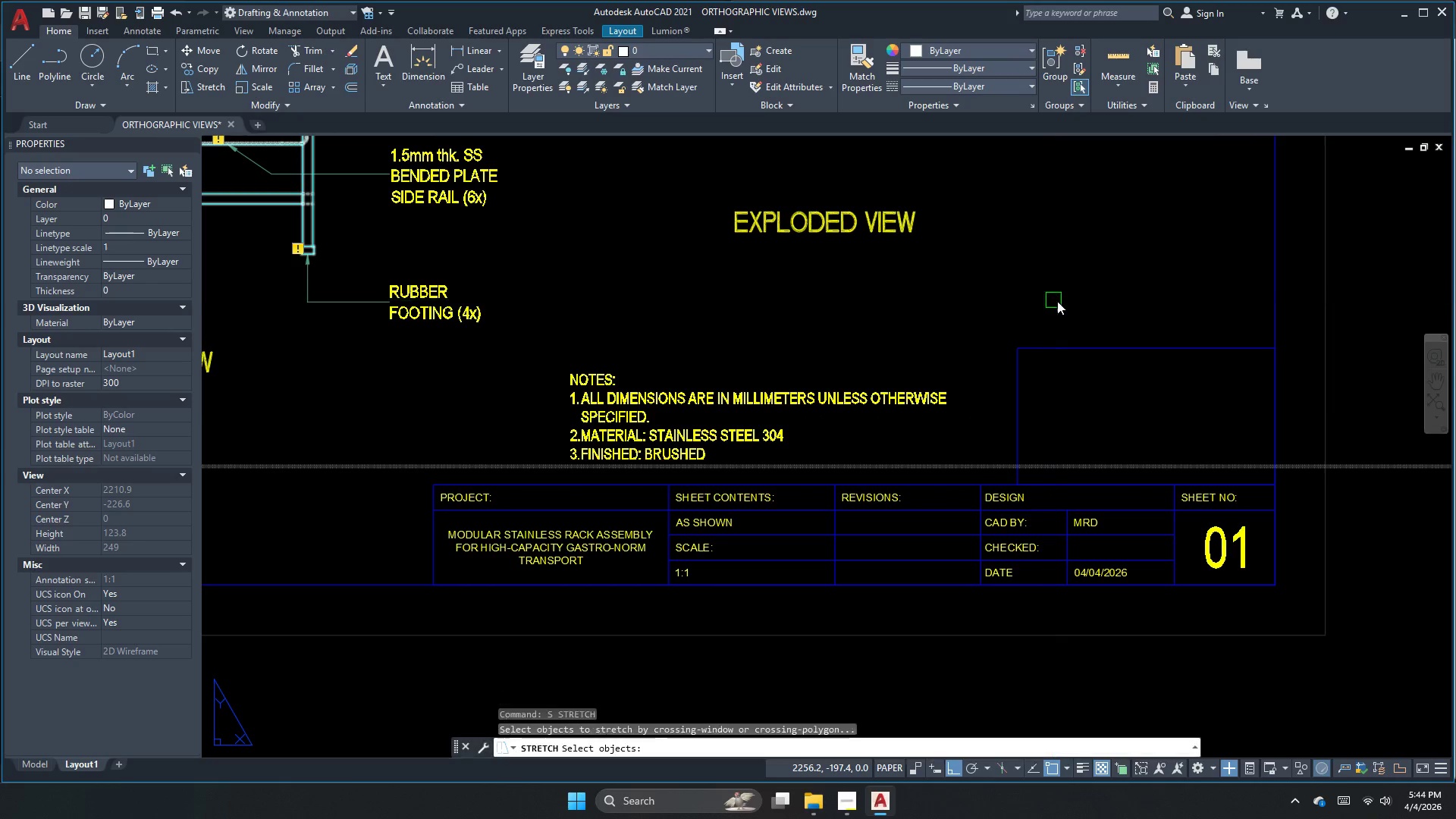 
left_click_drag(start_coordinate=[1057, 301], to_coordinate=[1051, 319])
 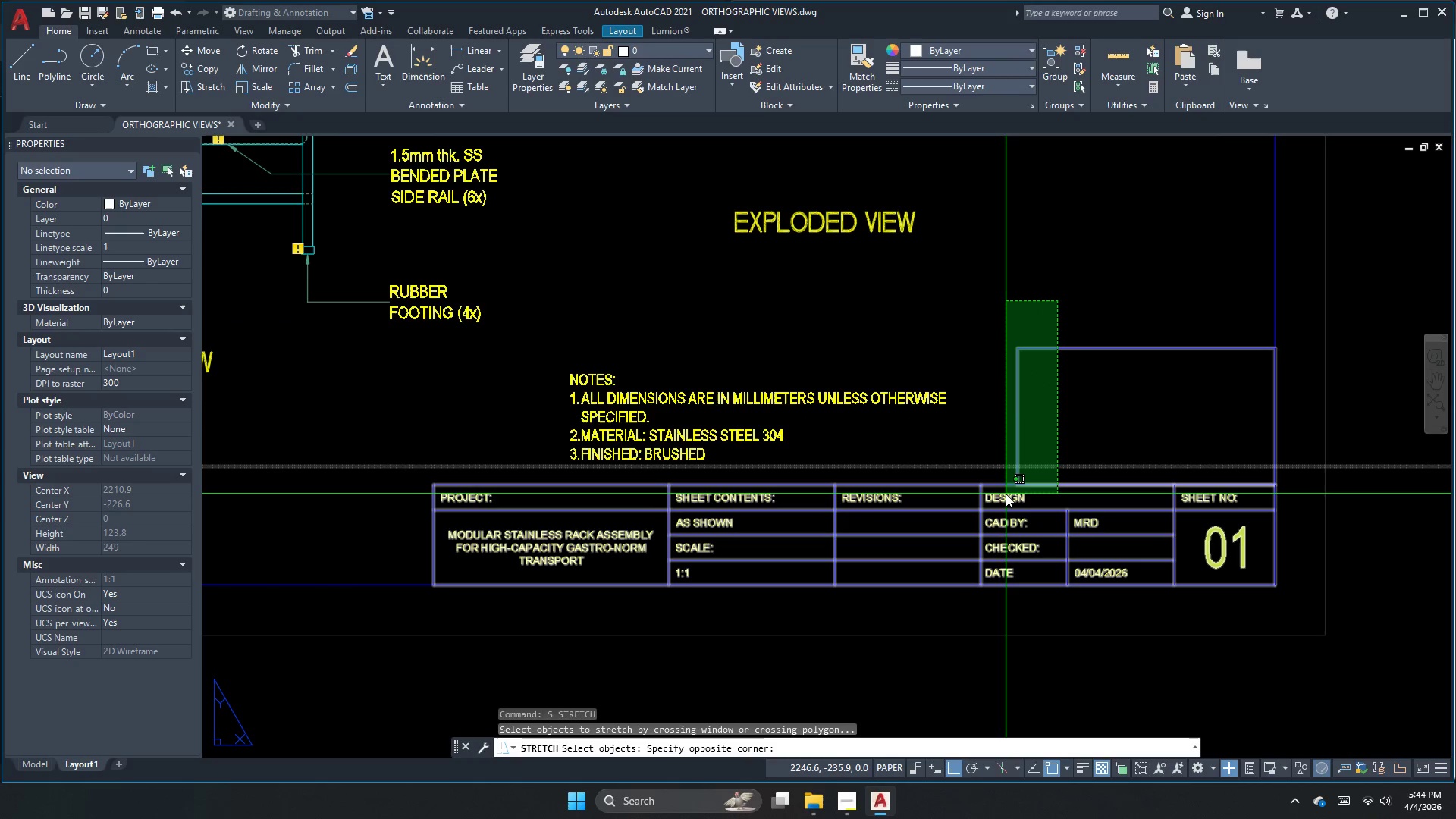 
left_click([1006, 494])
 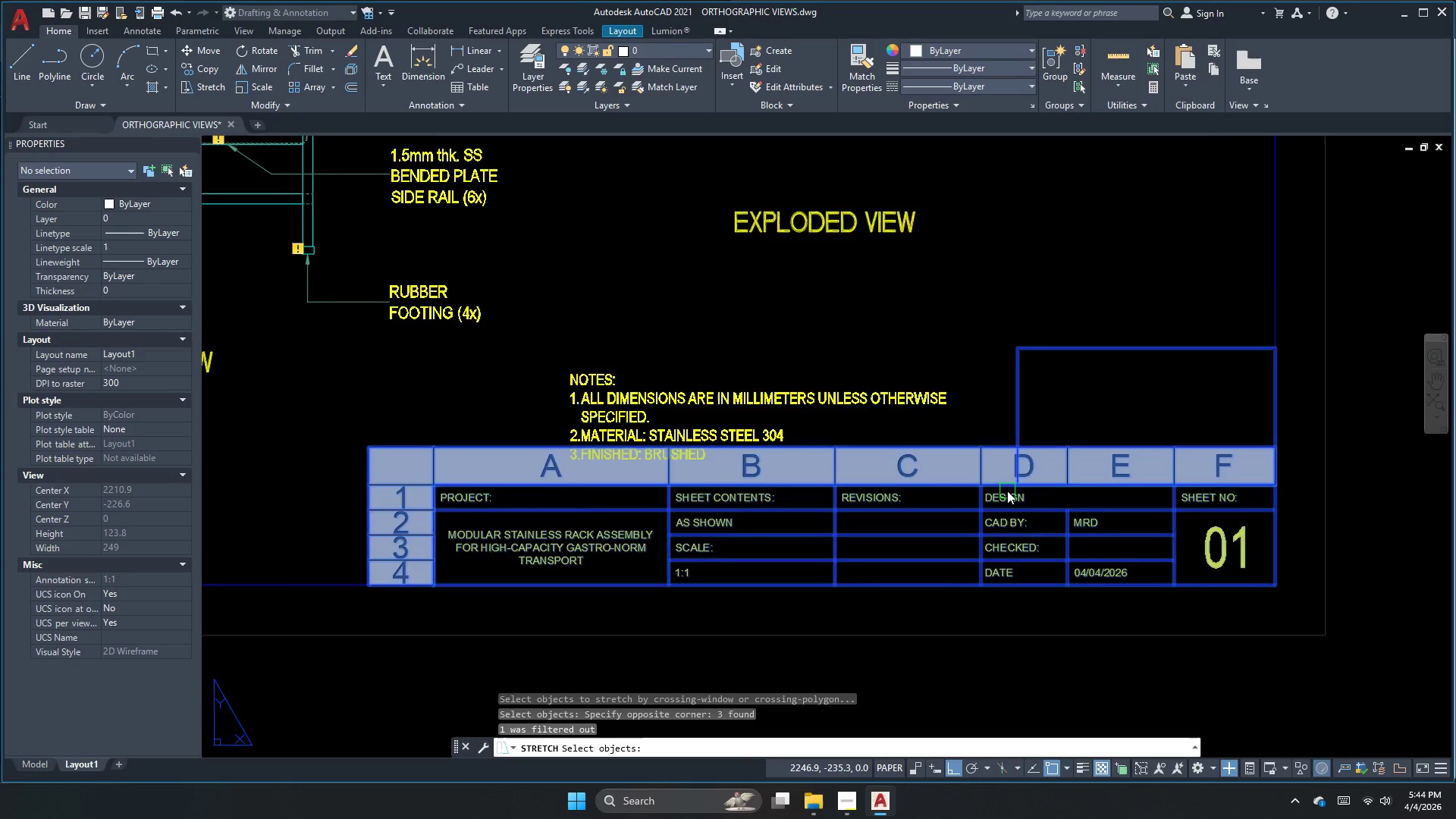 
key(Space)
 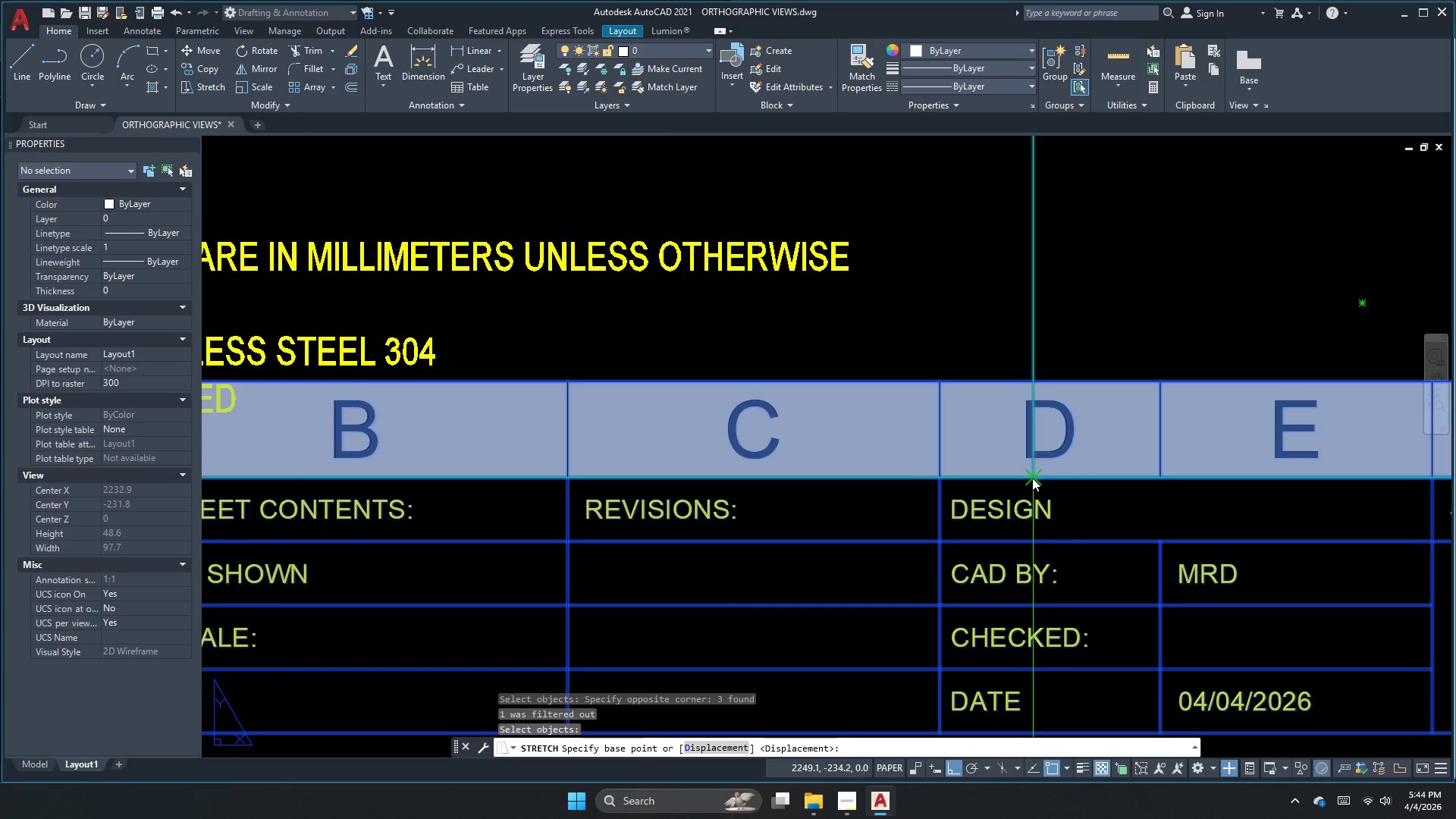 
scroll: coordinate [1007, 491], scroll_direction: up, amount: 2.0
 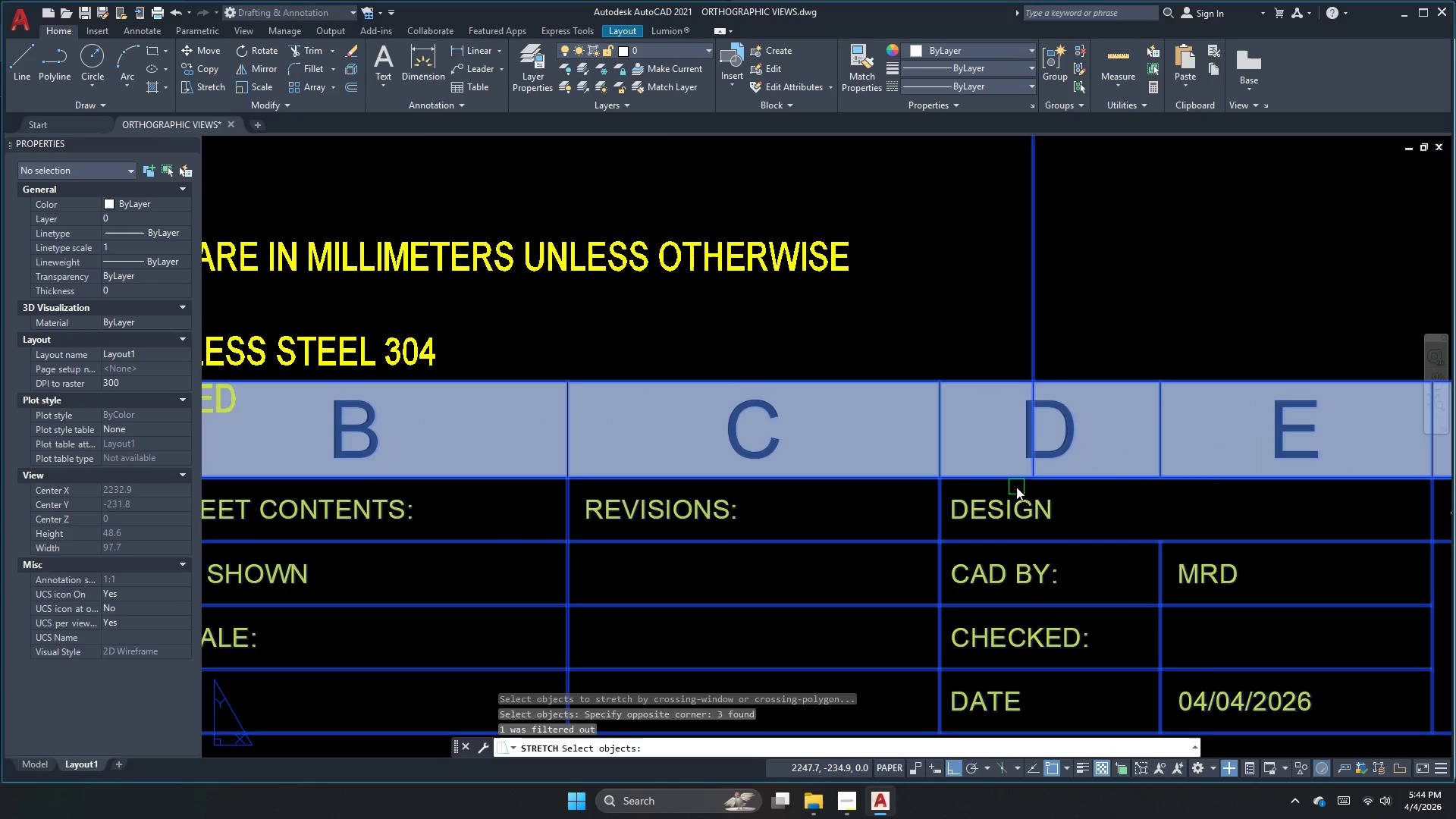 
left_click_drag(start_coordinate=[1032, 478], to_coordinate=[1016, 484])
 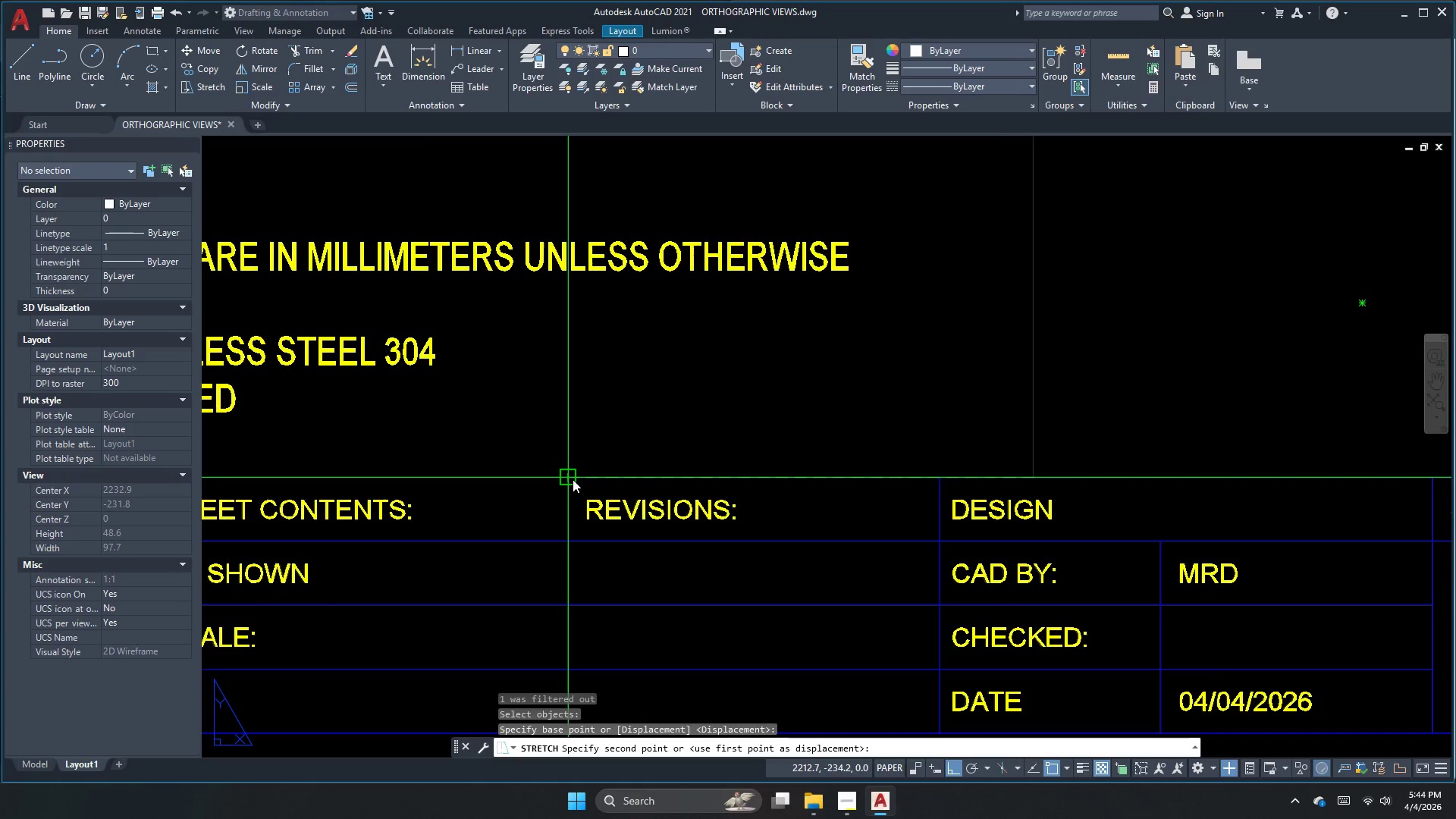 
left_click([573, 479])
 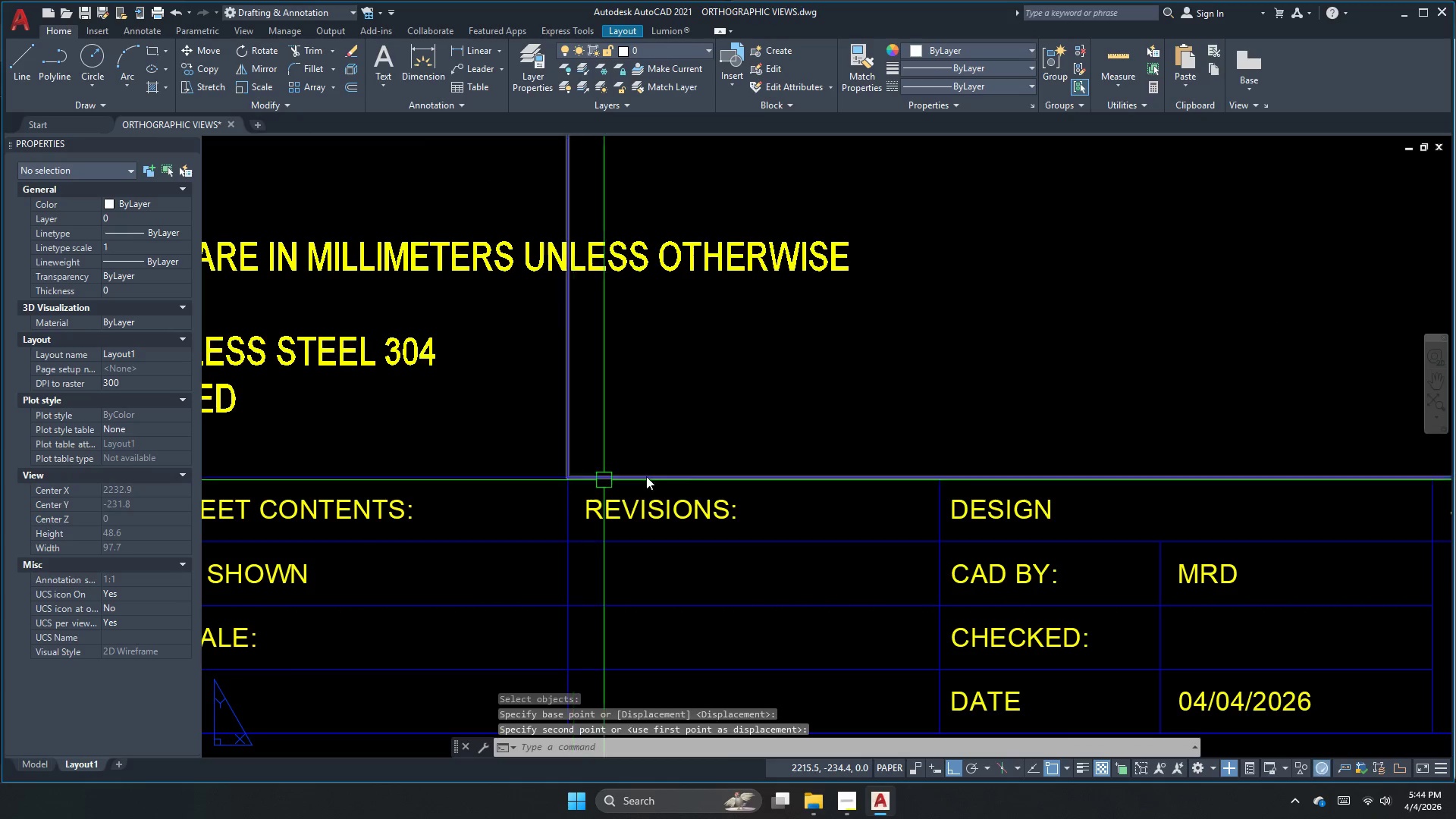 
key(Escape)
 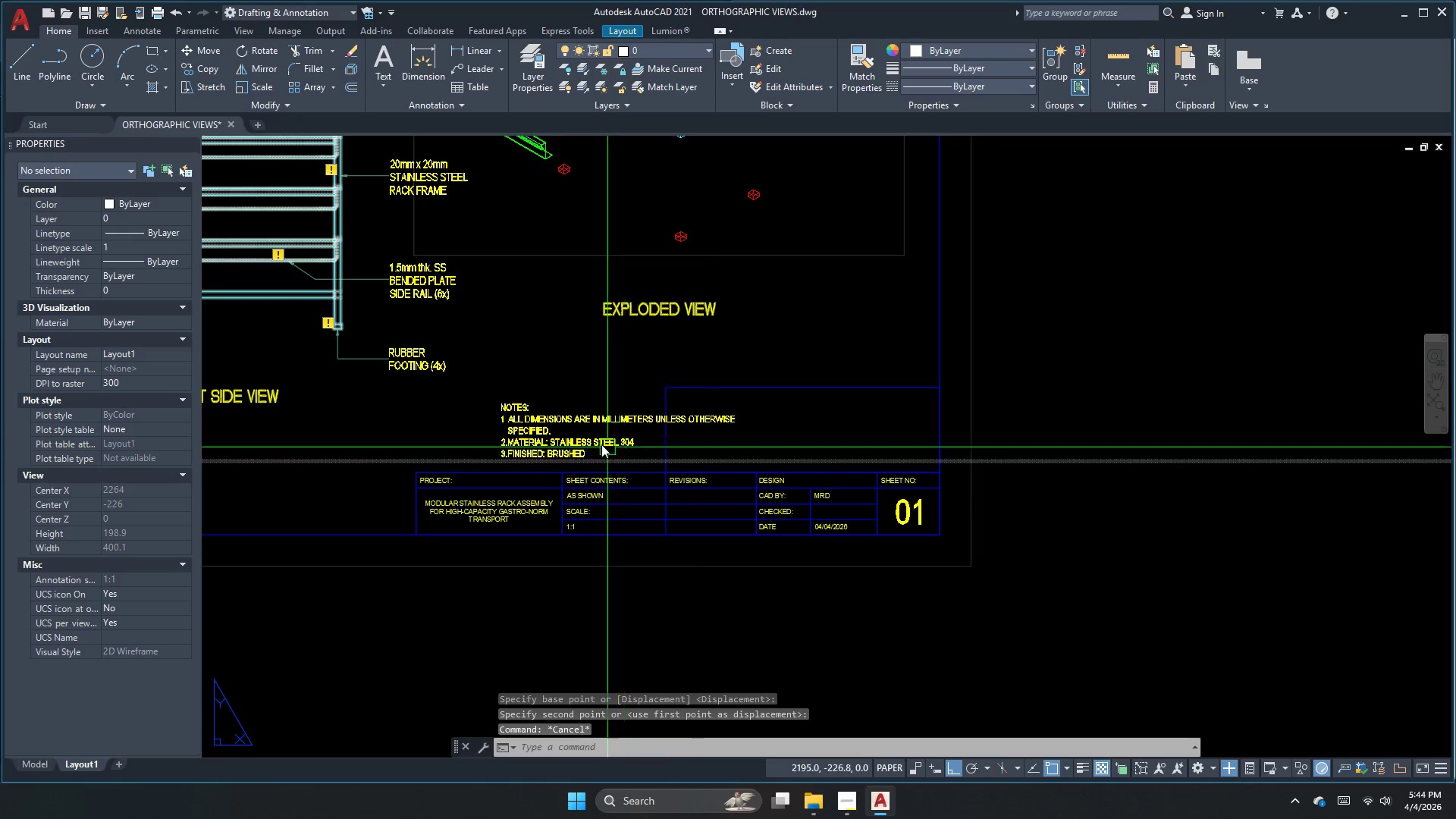 
scroll: coordinate [702, 471], scroll_direction: down, amount: 3.0
 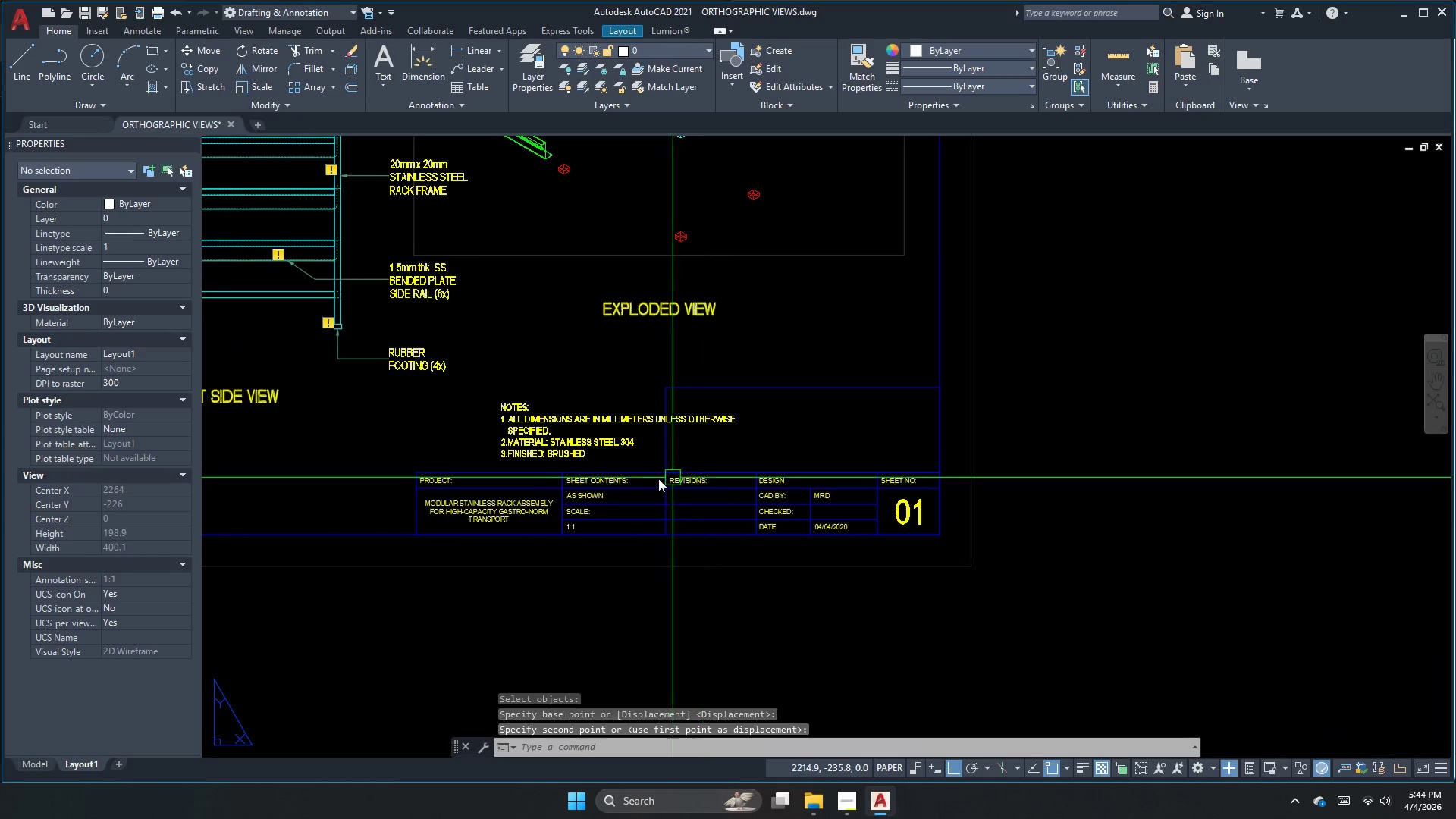 
left_click([595, 443])
 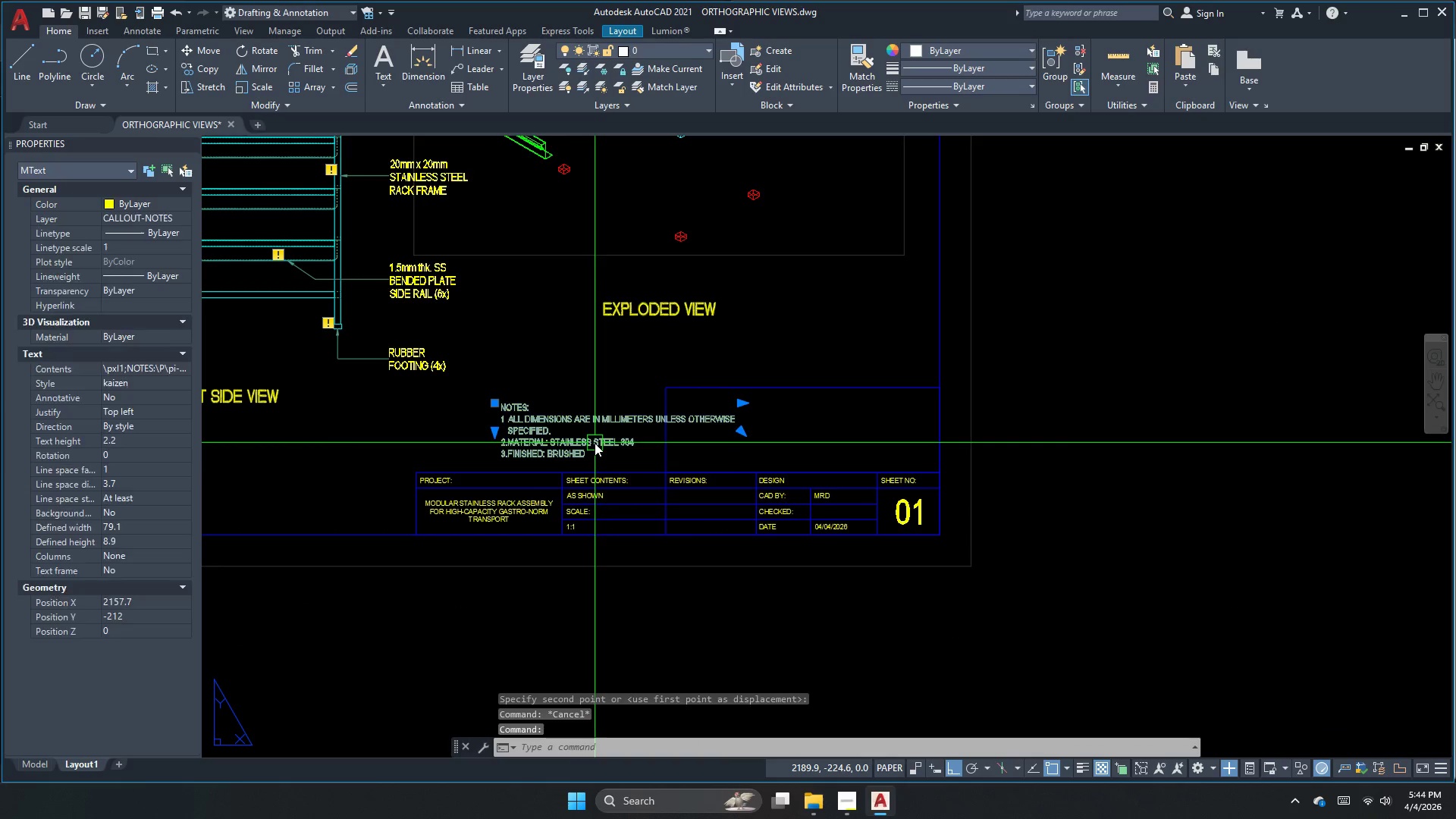 
key(M)
 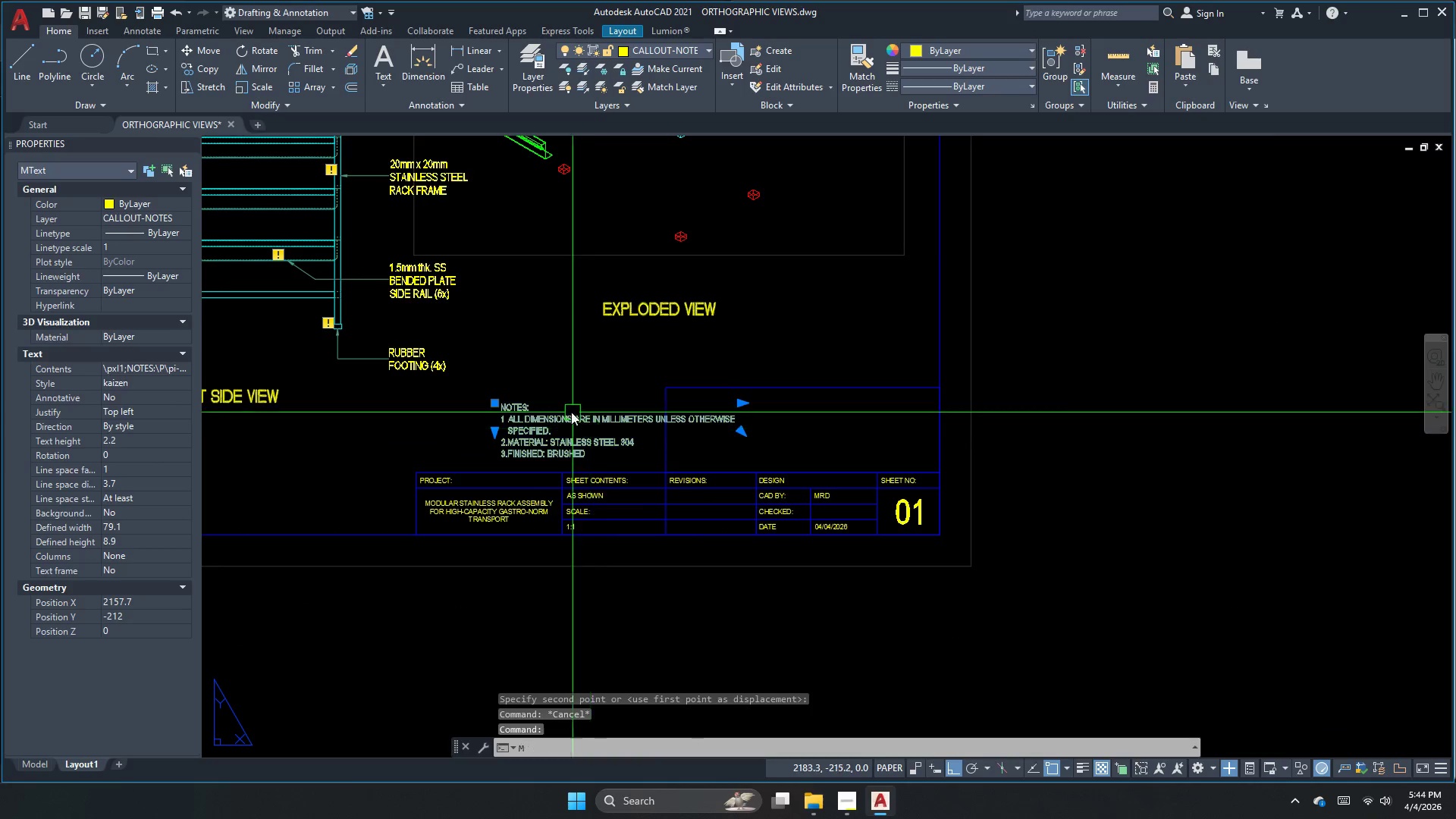 
key(Space)
 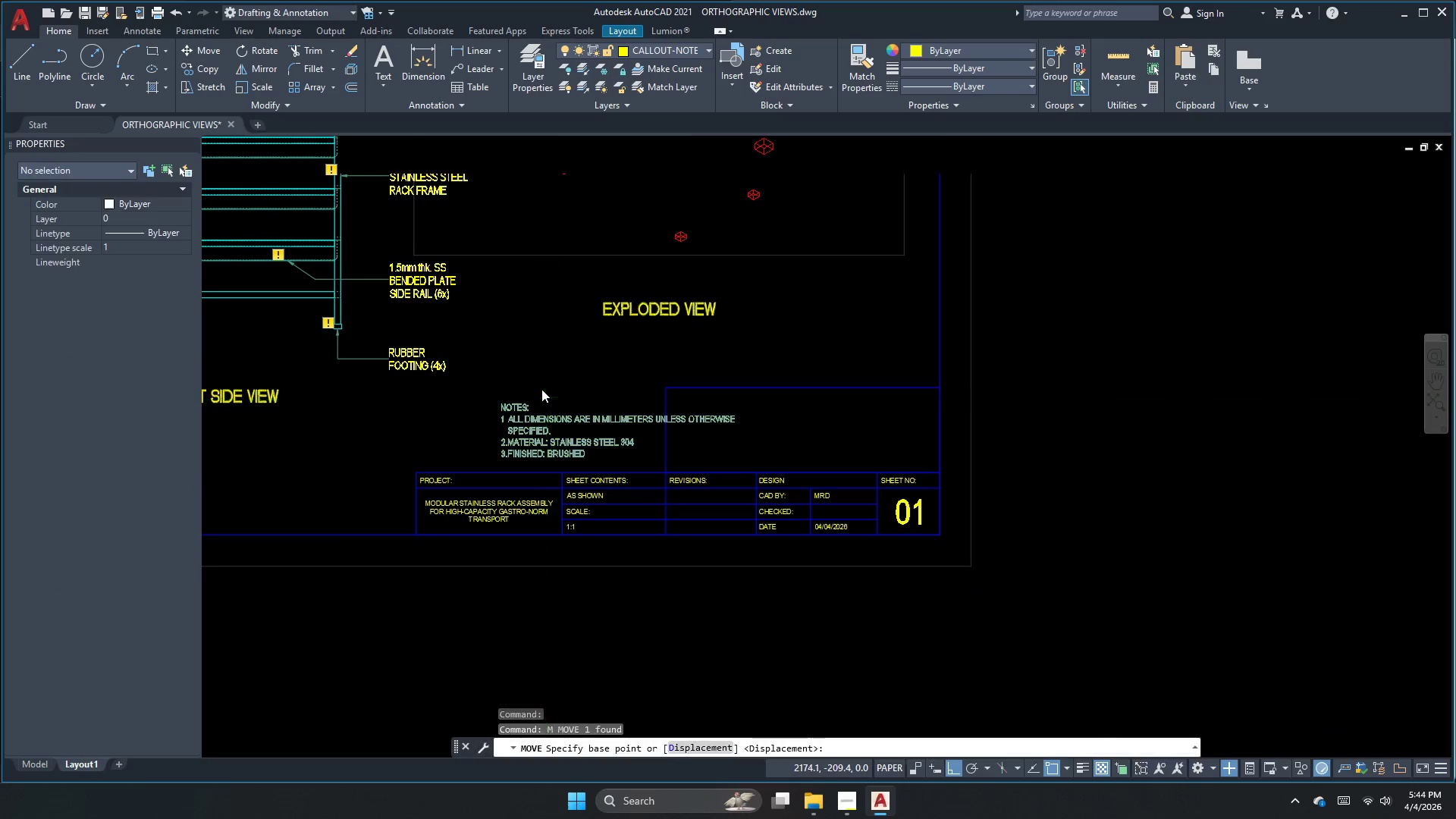 
left_click_drag(start_coordinate=[543, 389], to_coordinate=[551, 388])
 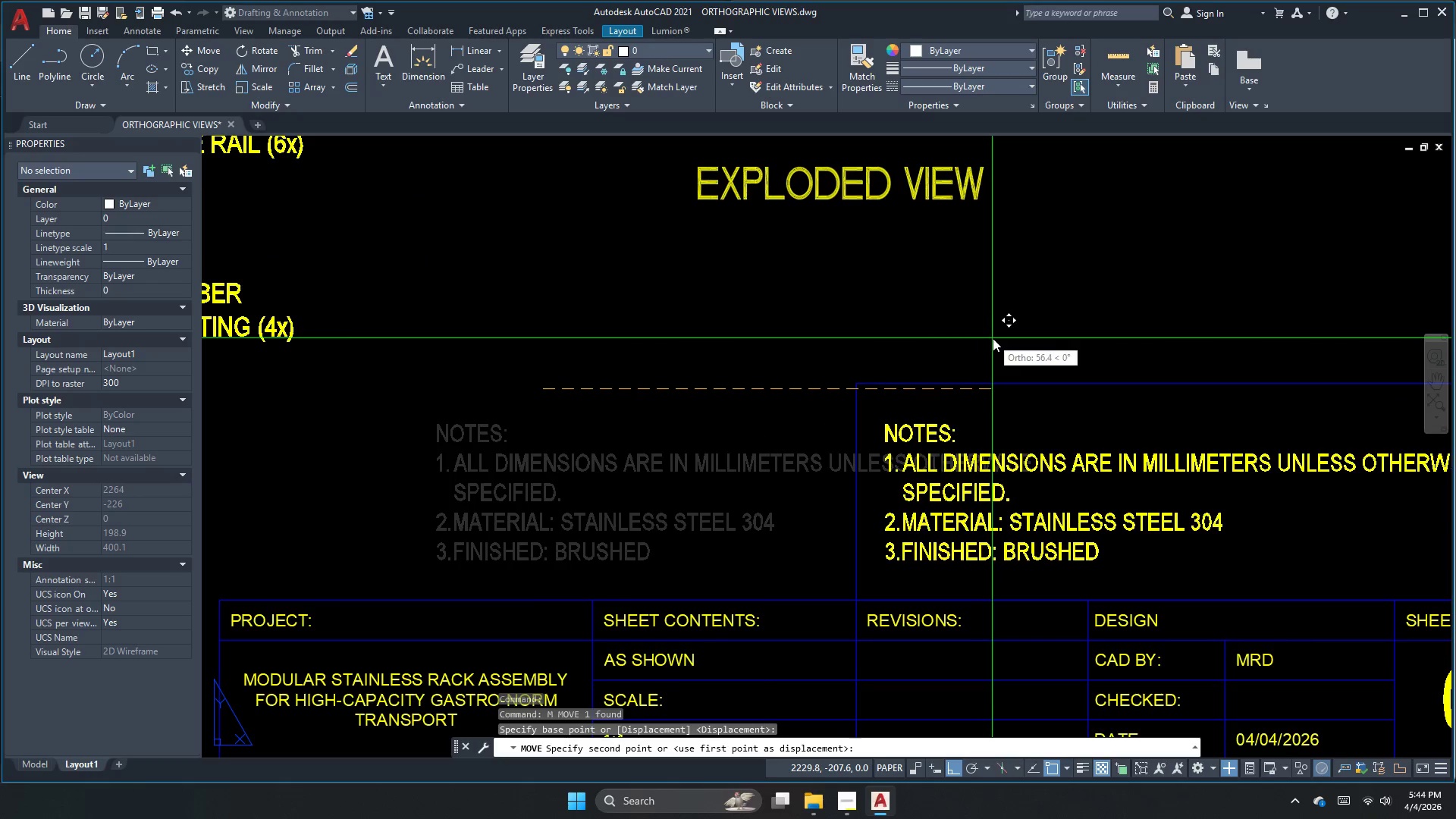 
scroll: coordinate [541, 389], scroll_direction: up, amount: 2.0
 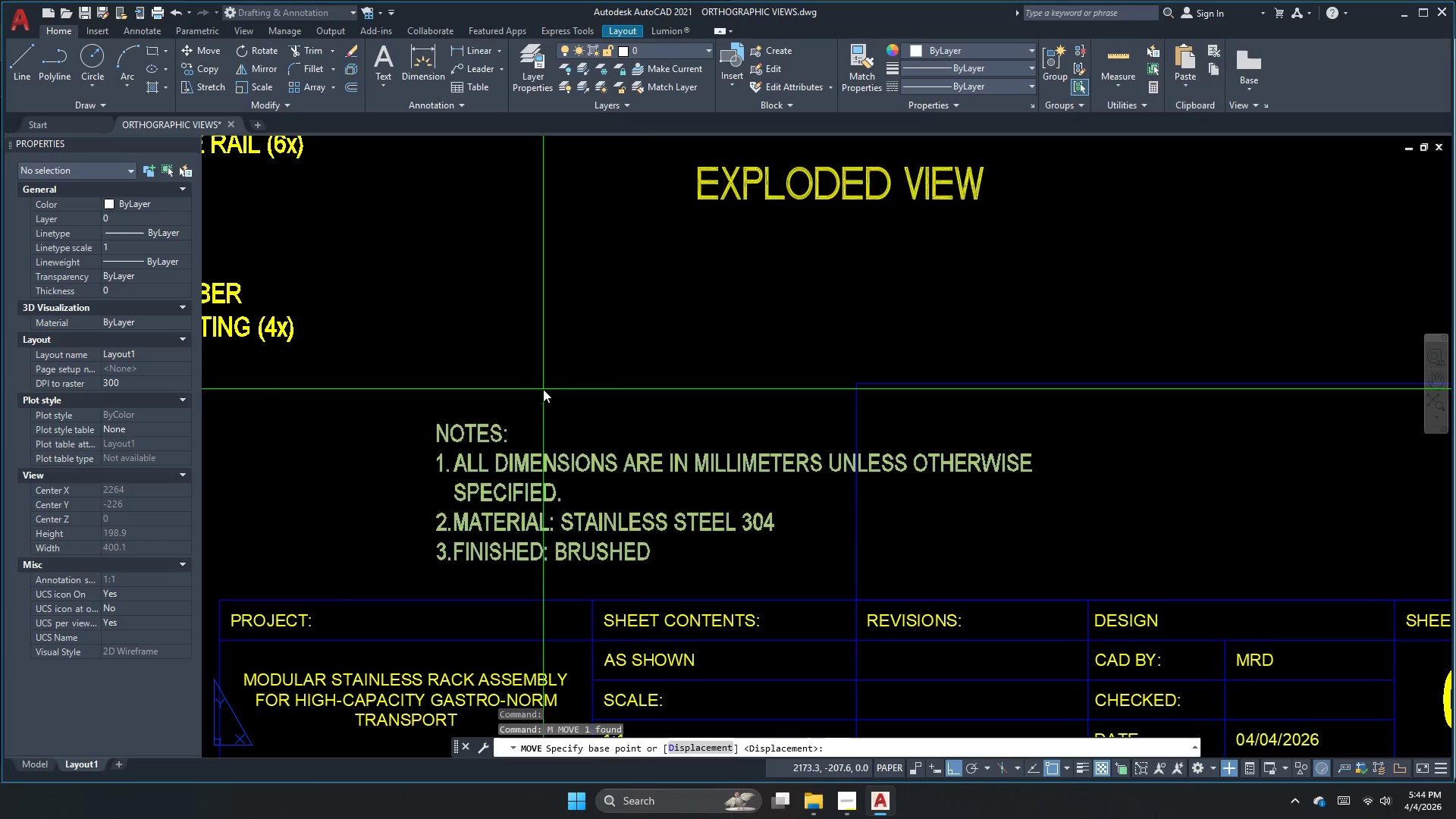 
key(Escape)
 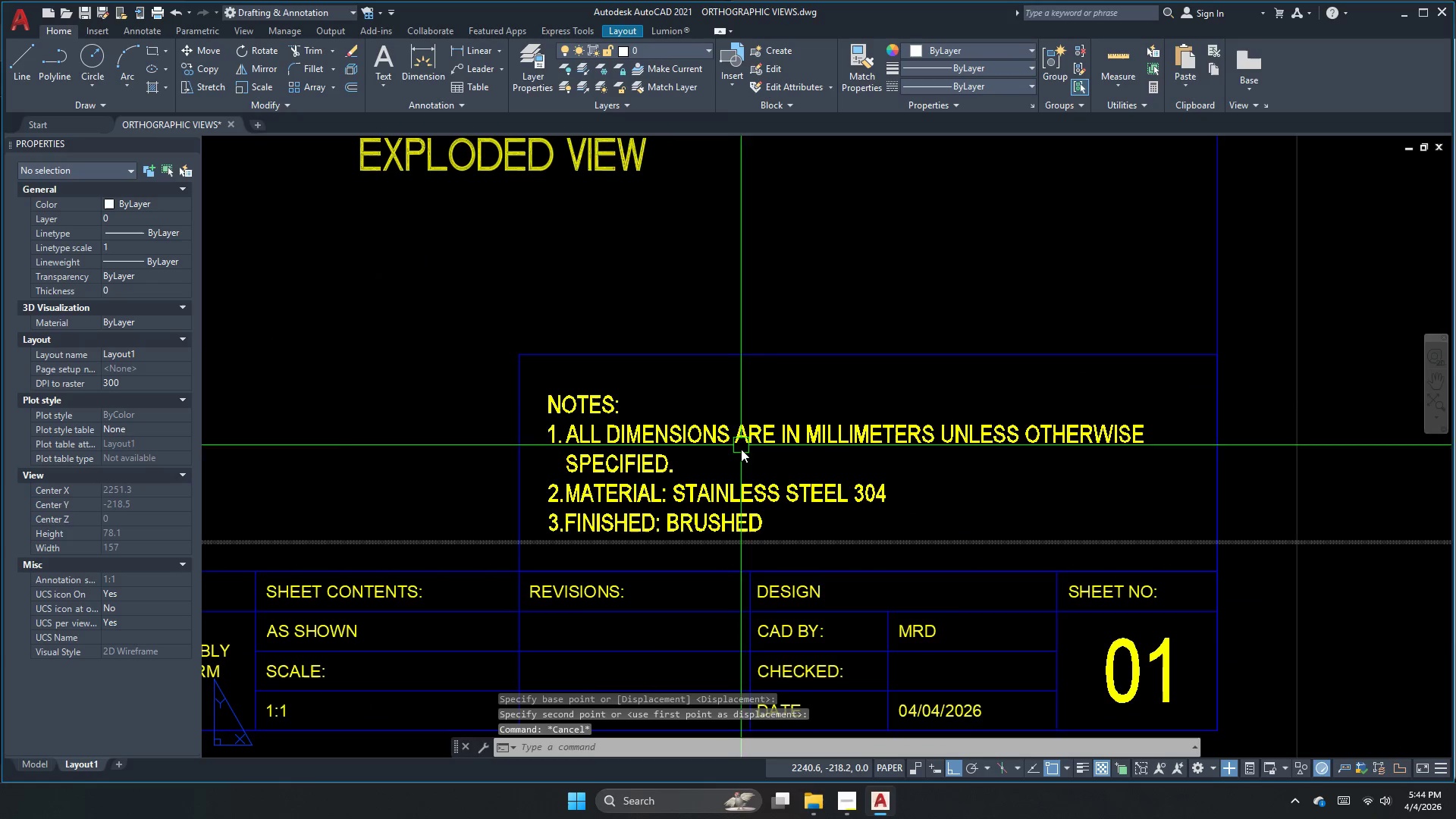 
key(Escape)
 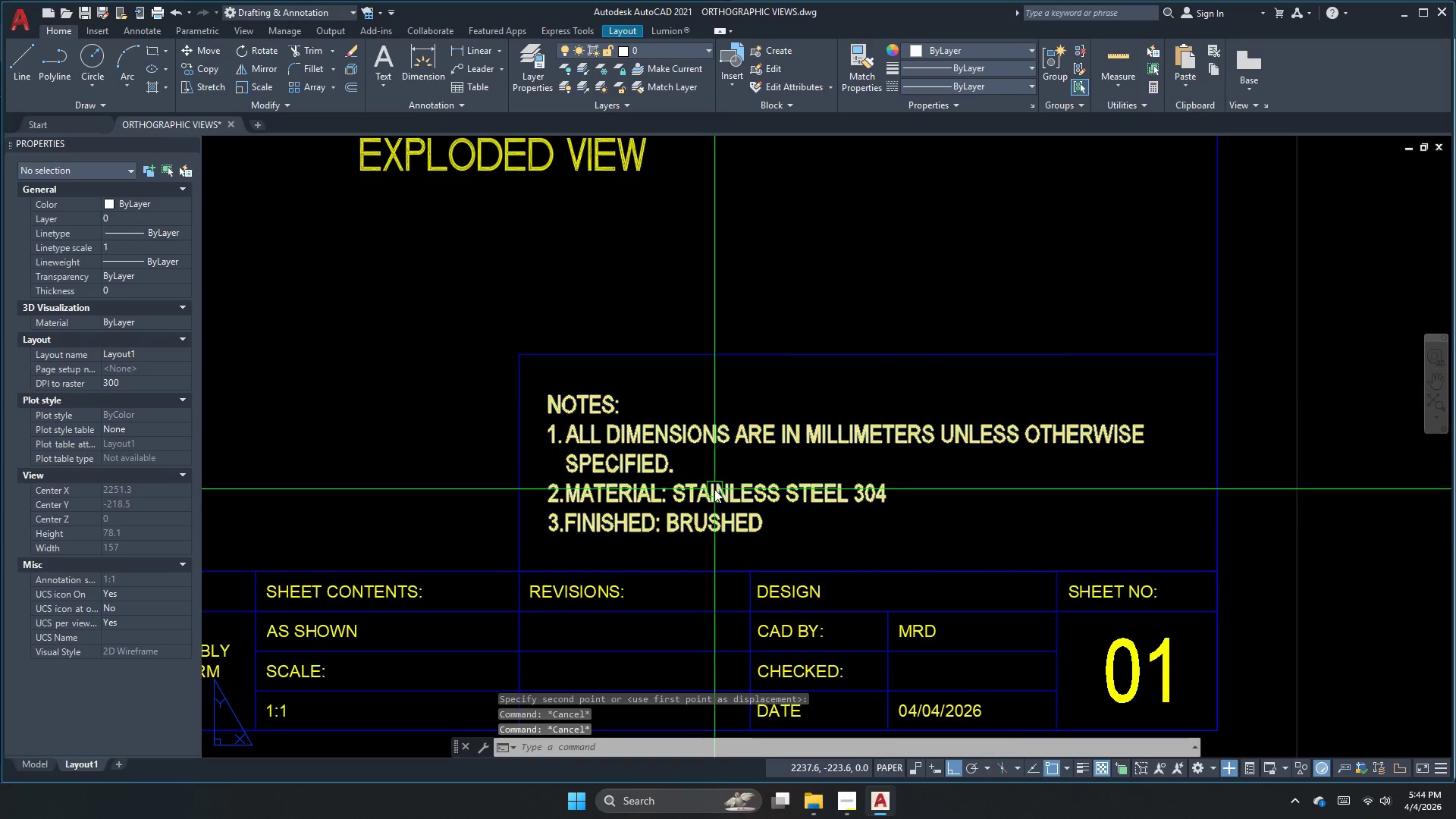 
left_click([714, 489])
 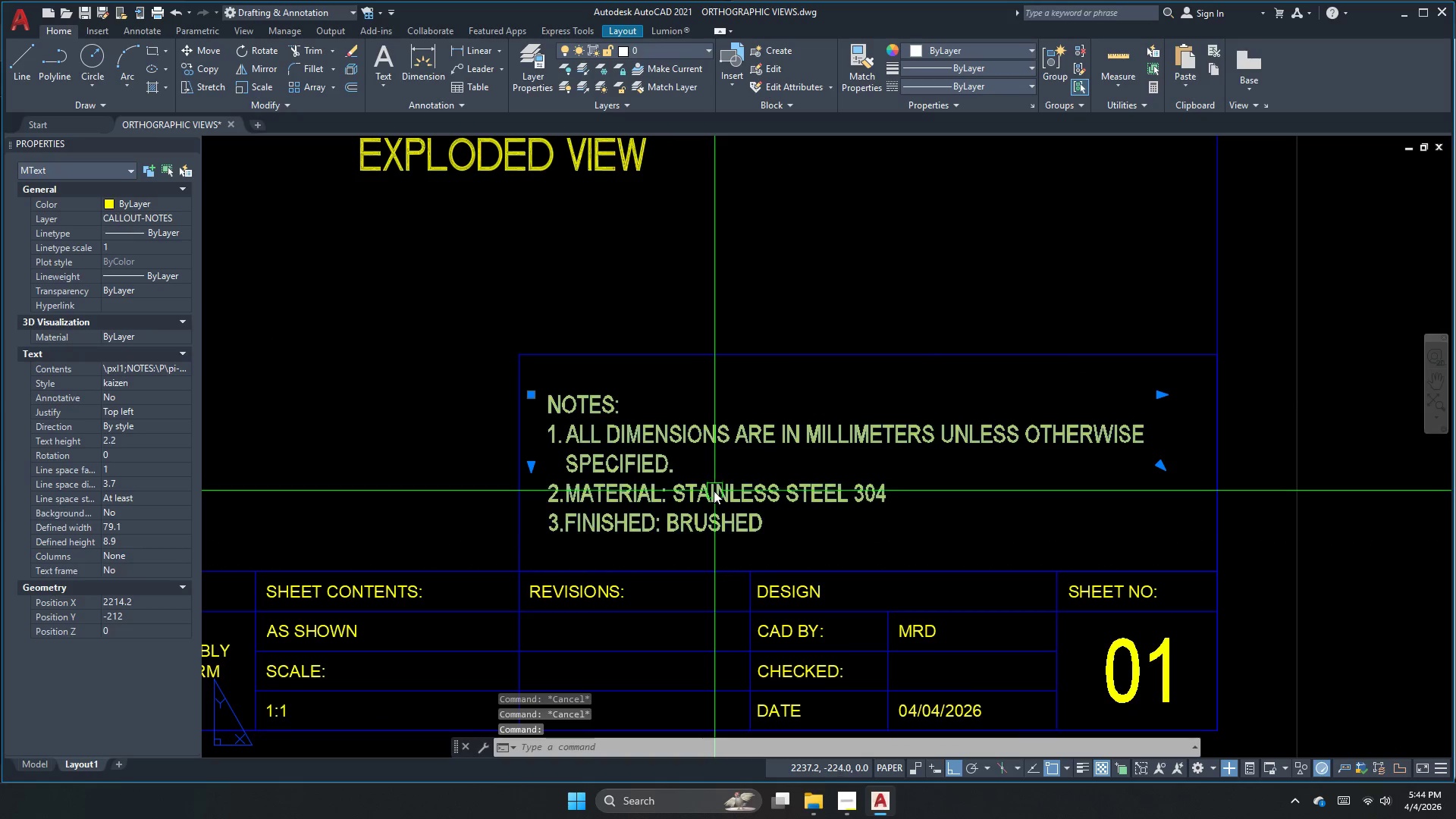 
key(M)
 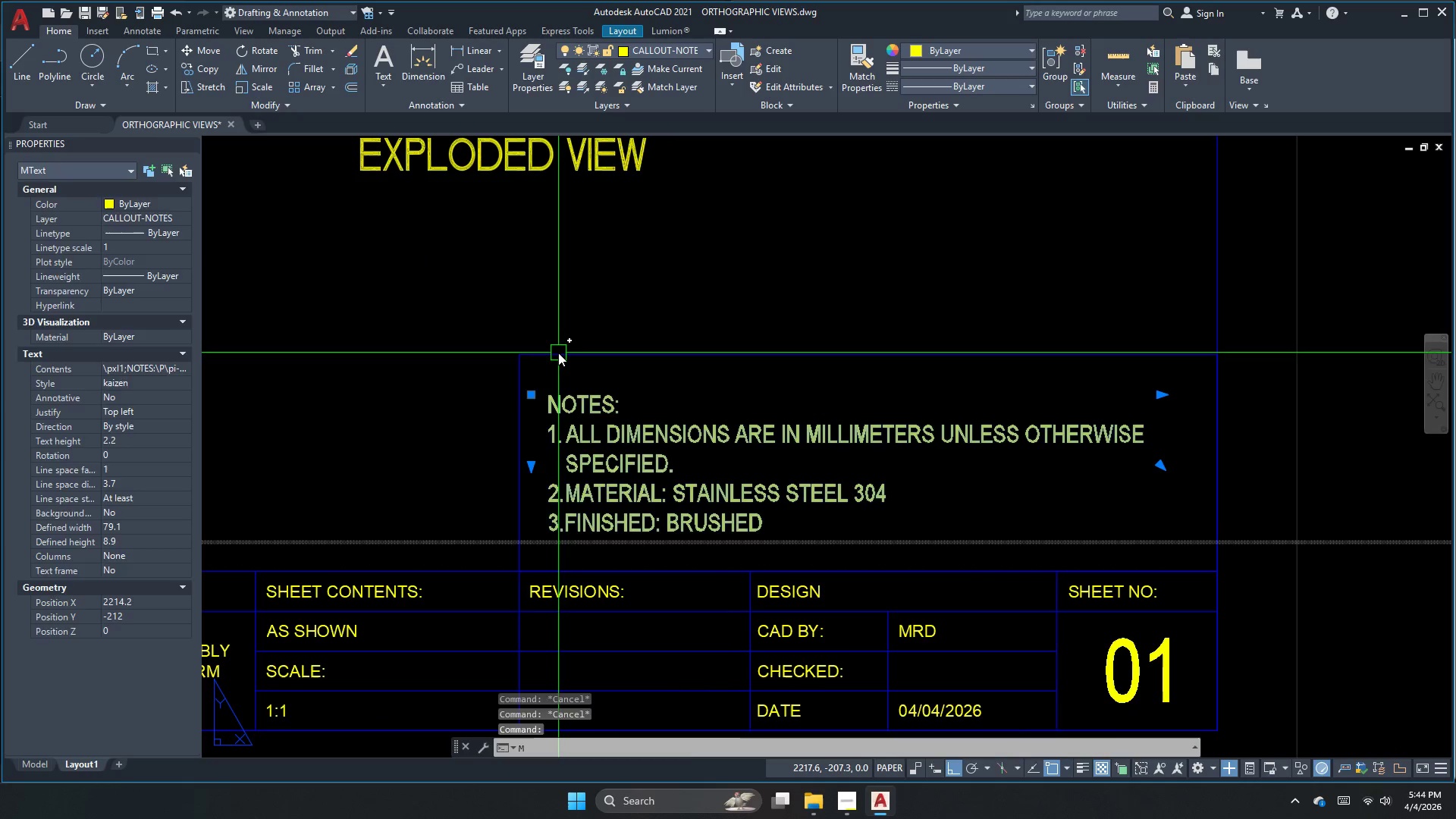 
key(Space)
 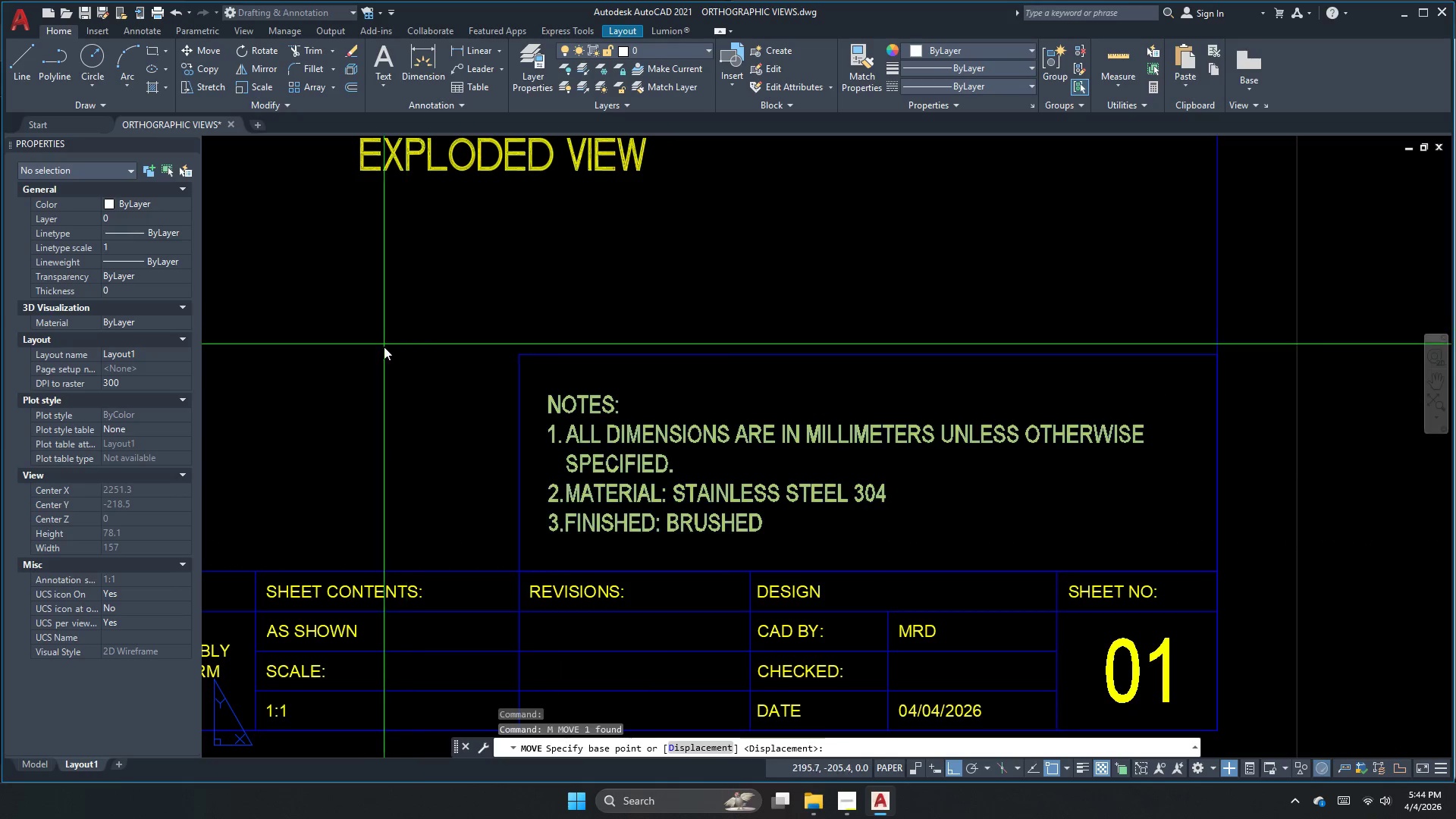 
left_click([388, 348])
 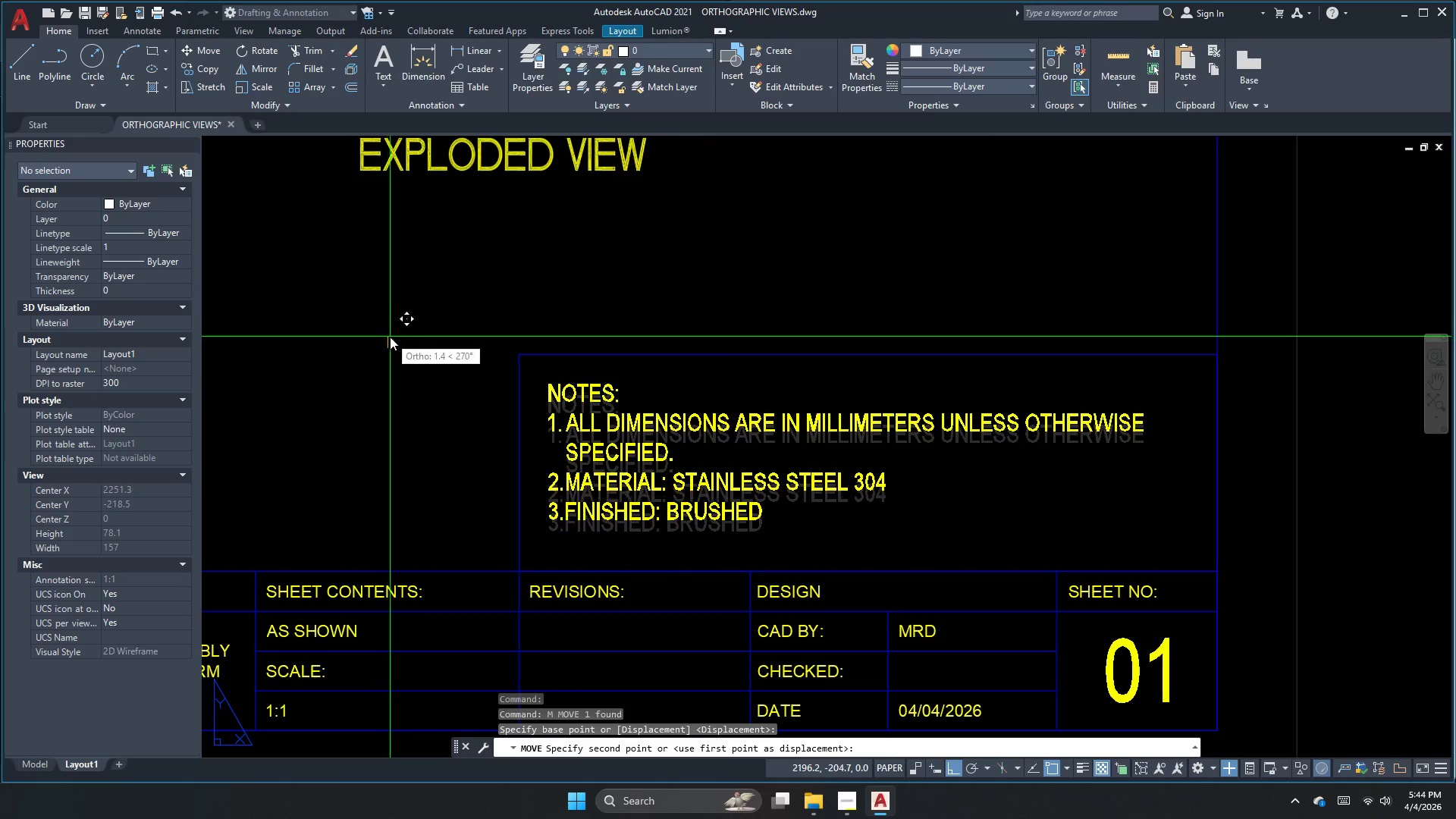 
left_click([391, 336])
 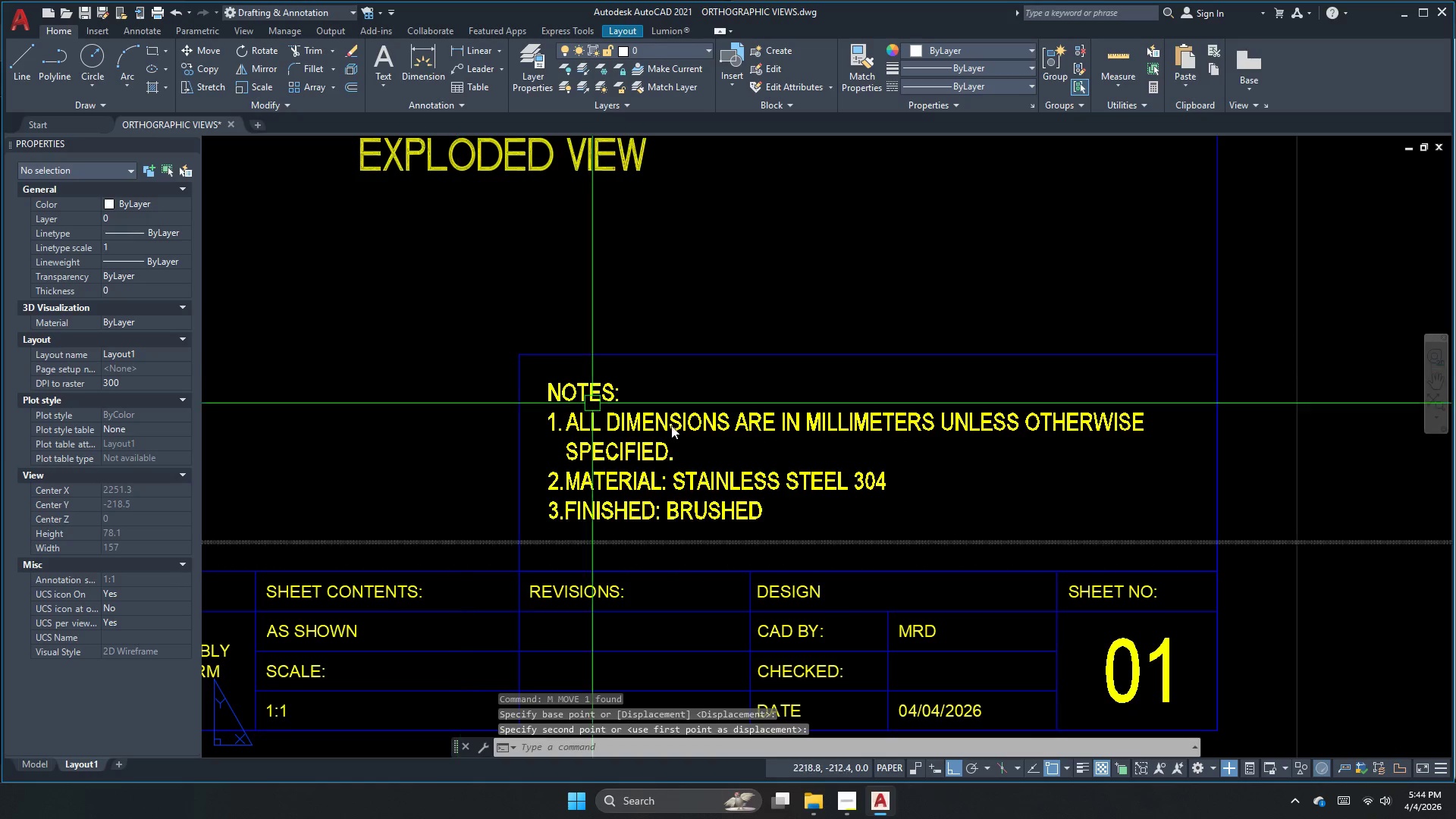 
key(Escape)
 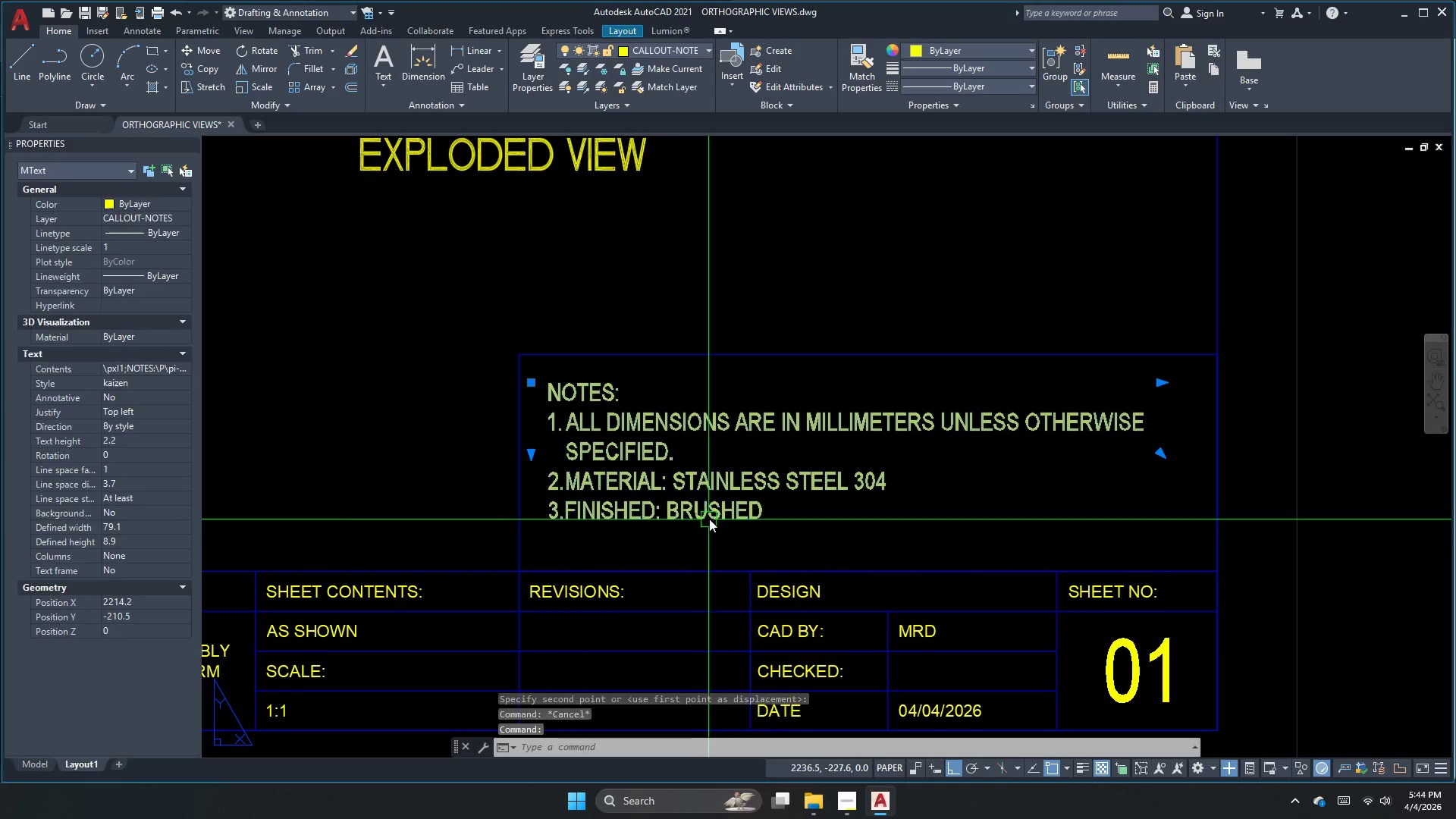 
key(Escape)
 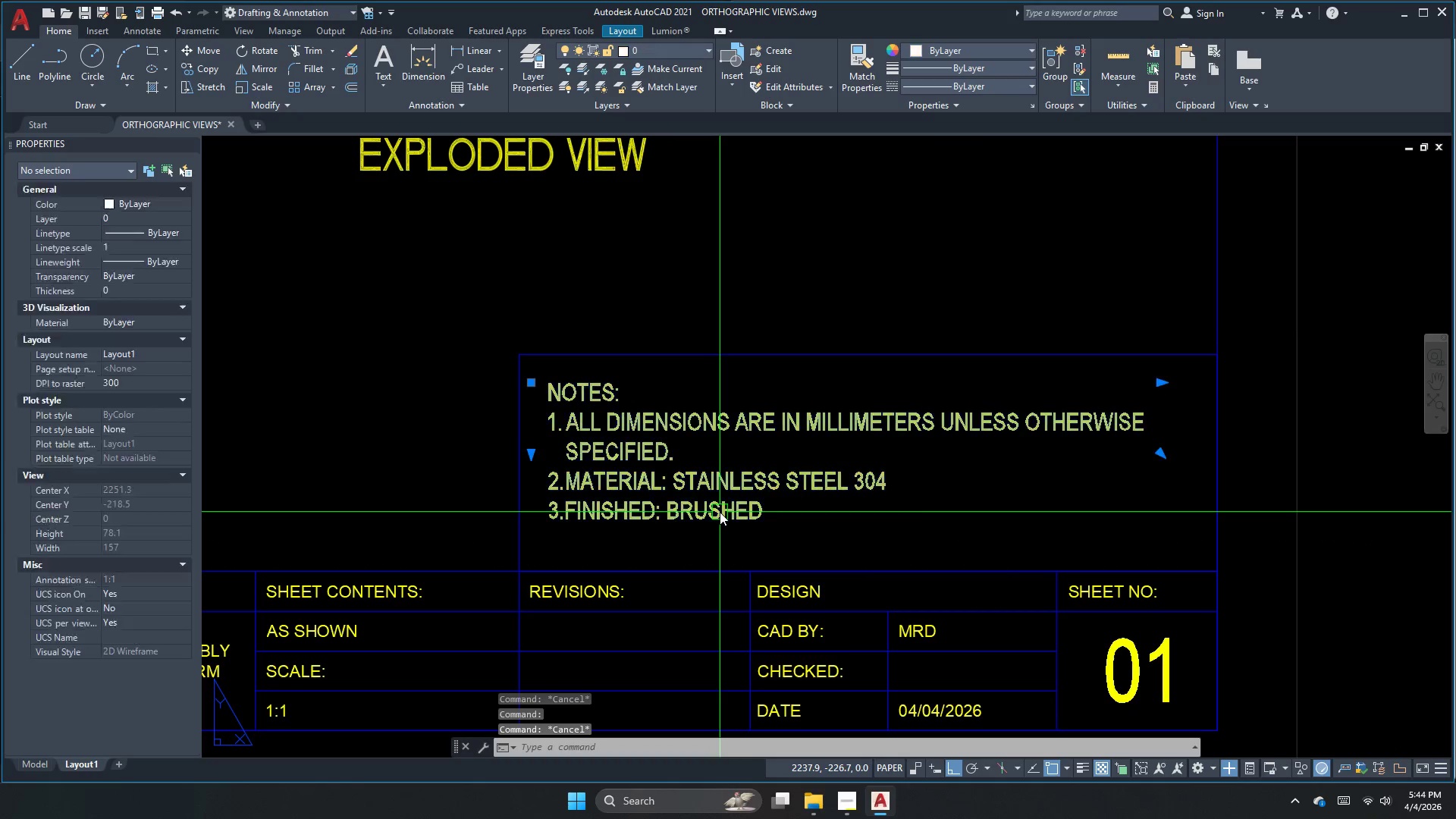 
double_click([720, 512])
 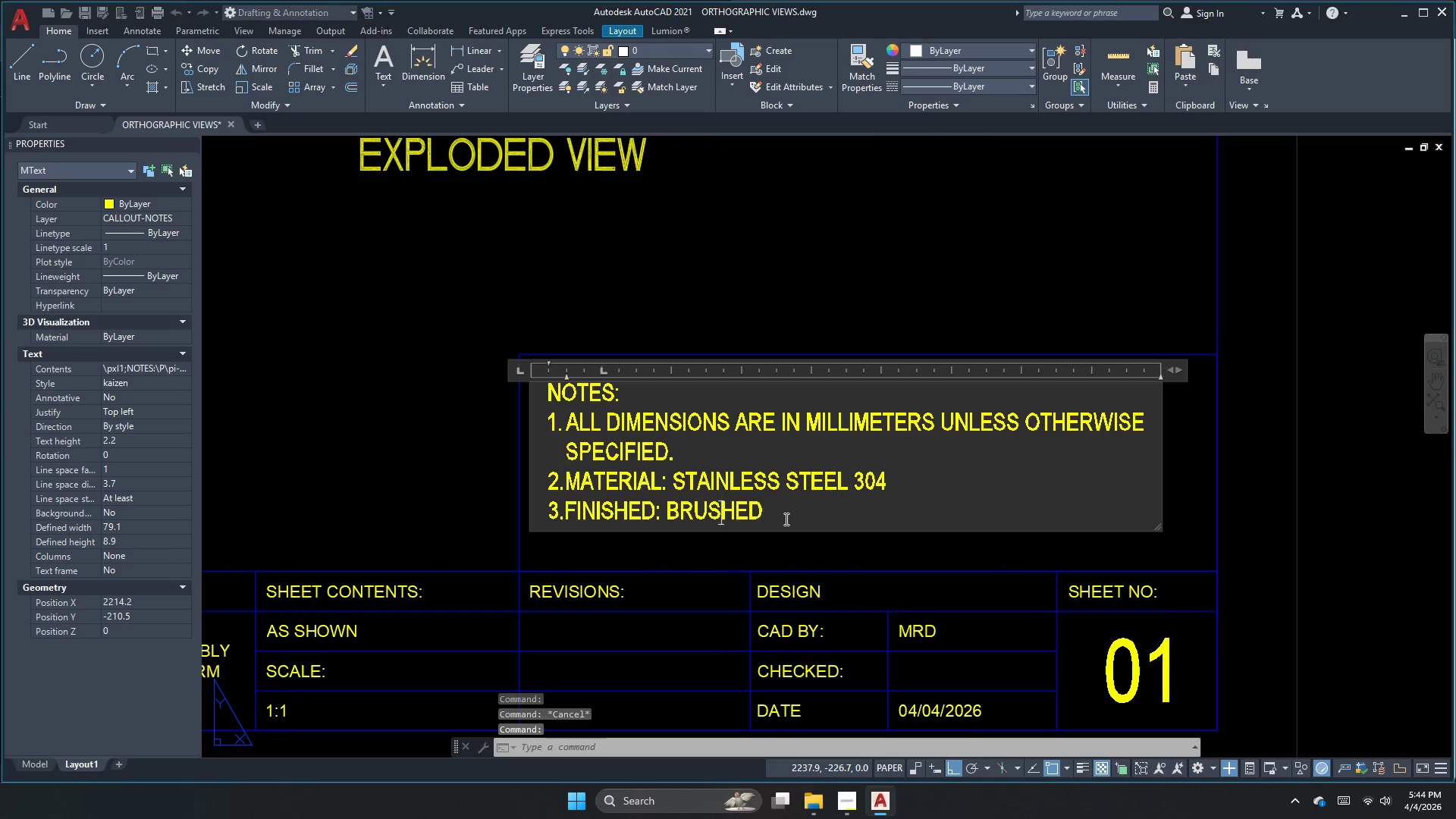 
left_click([784, 519])
 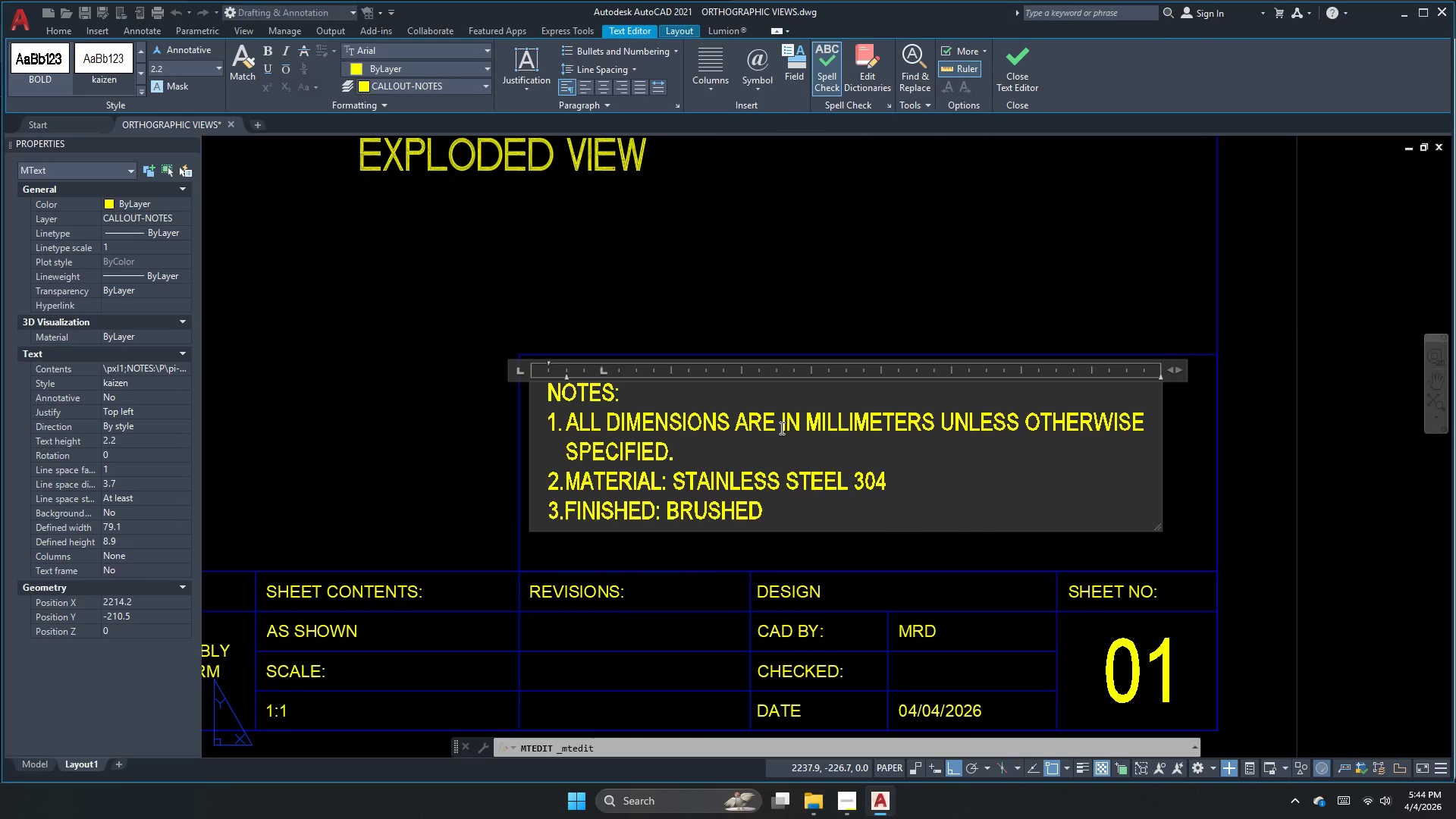 
key(Enter)
 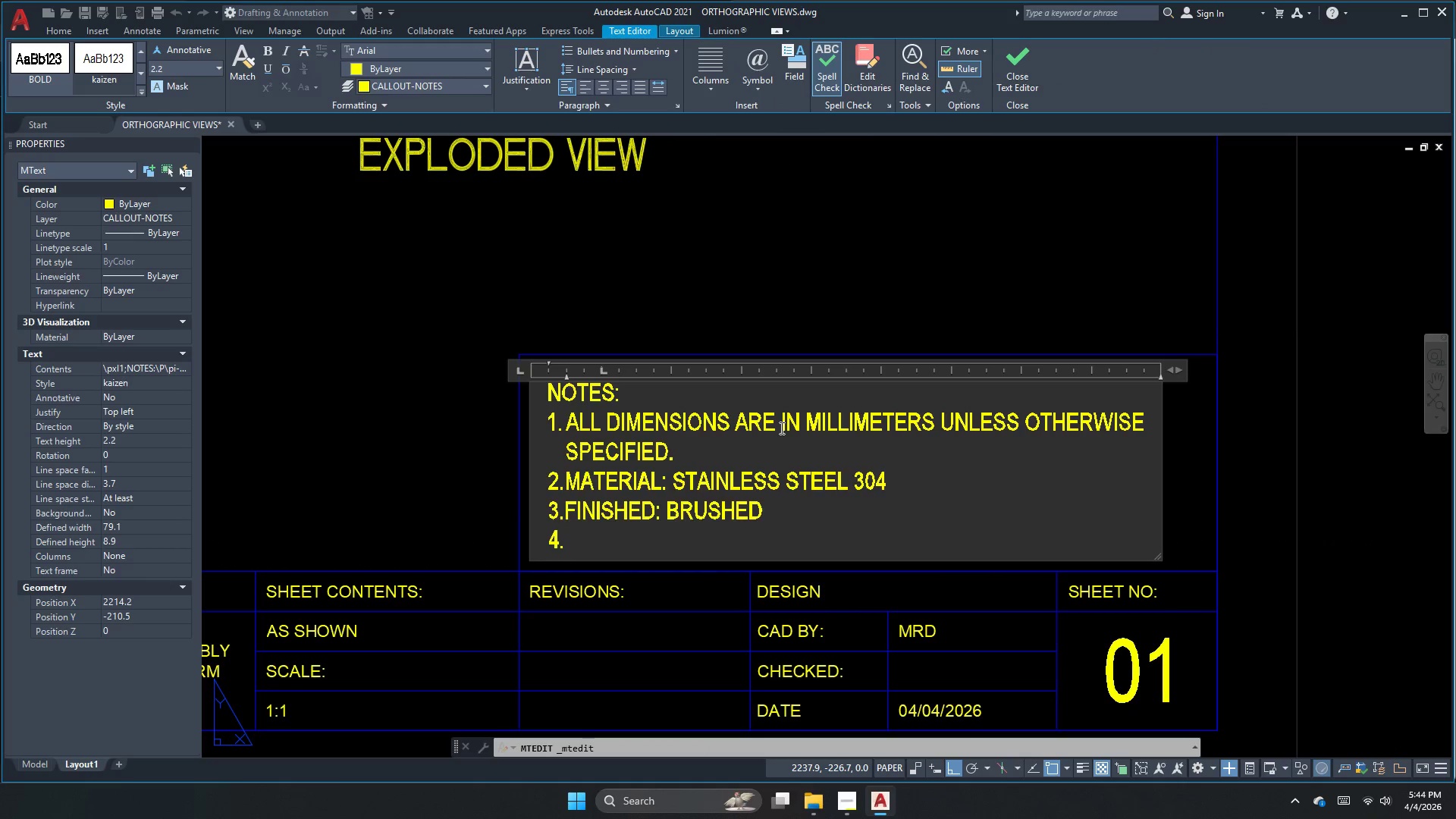 
type(all a)
 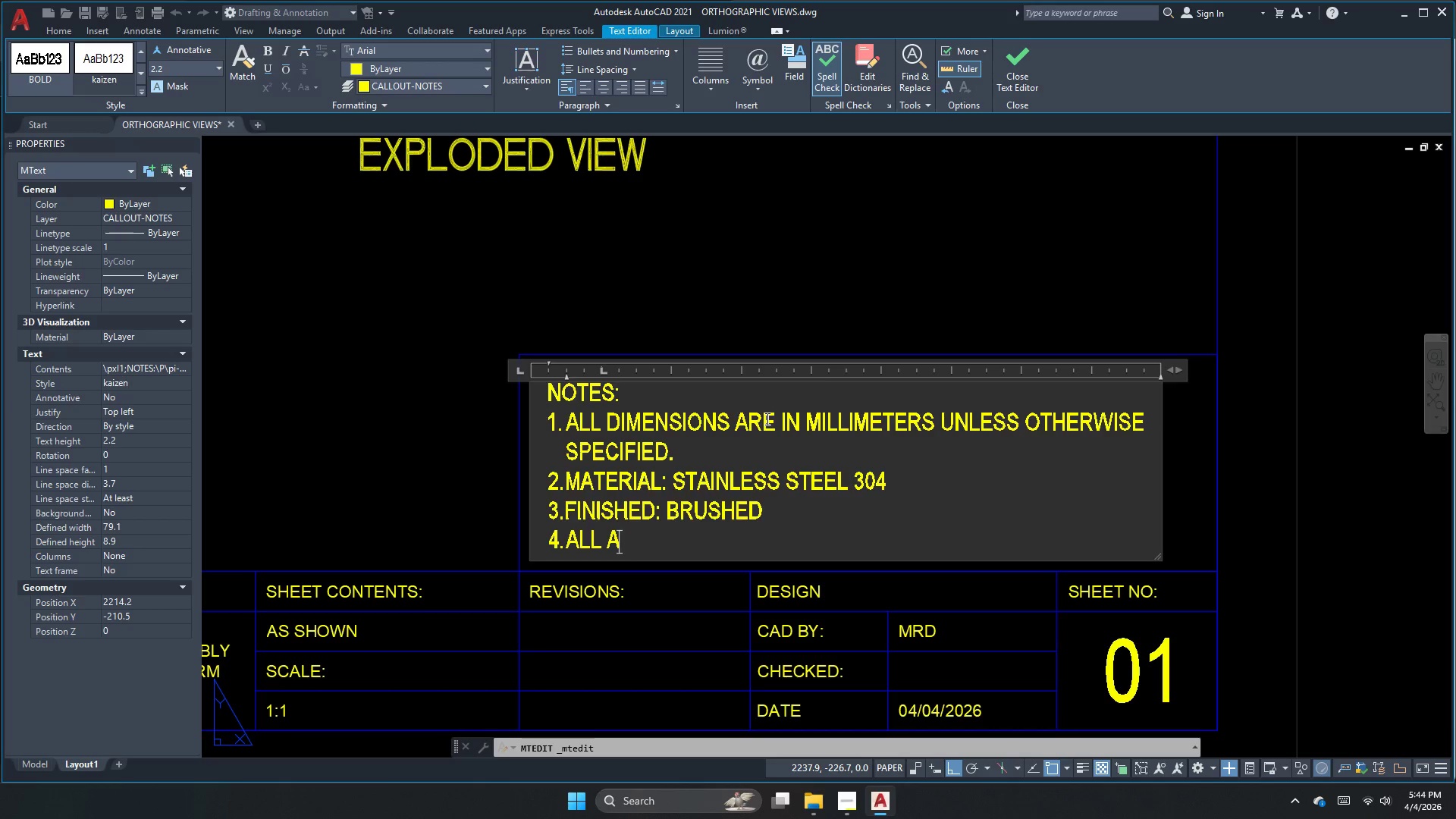 
key(Backspace)
type(materials ar )
key(Backspace)
key(Backspace)
type(re welded.)
 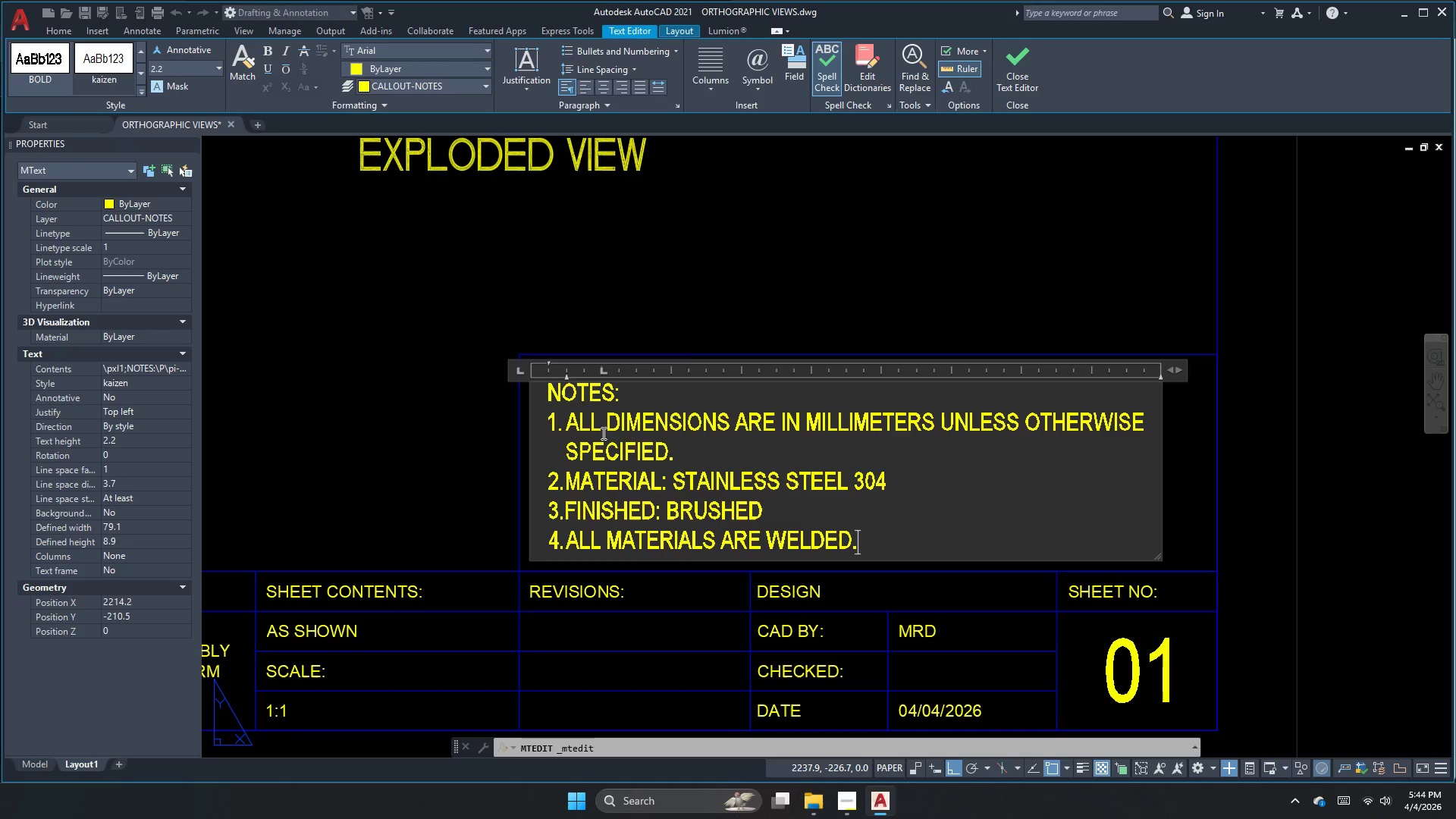 
left_click([778, 262])
 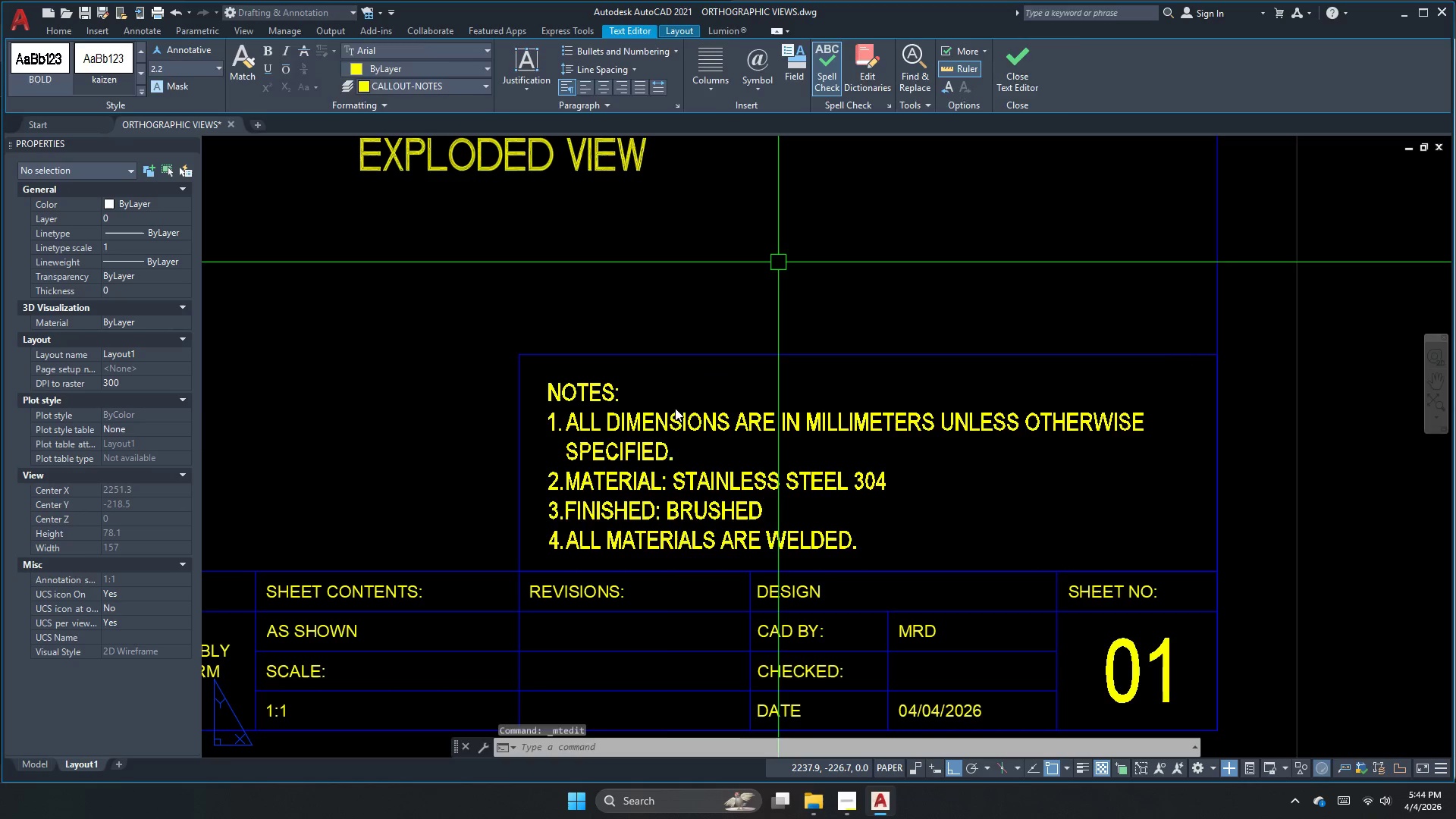 
key(Escape)
 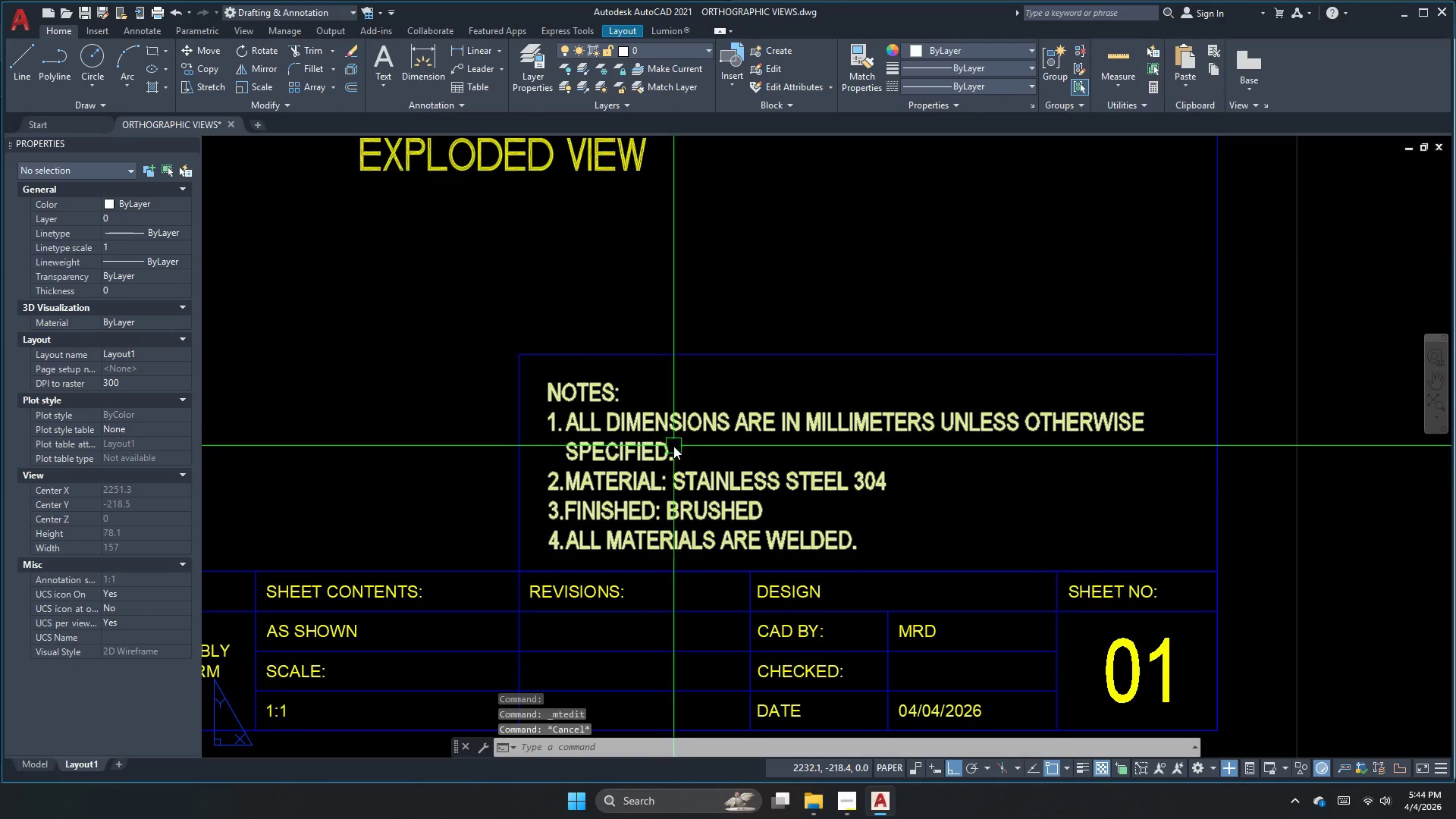 
left_click([673, 449])
 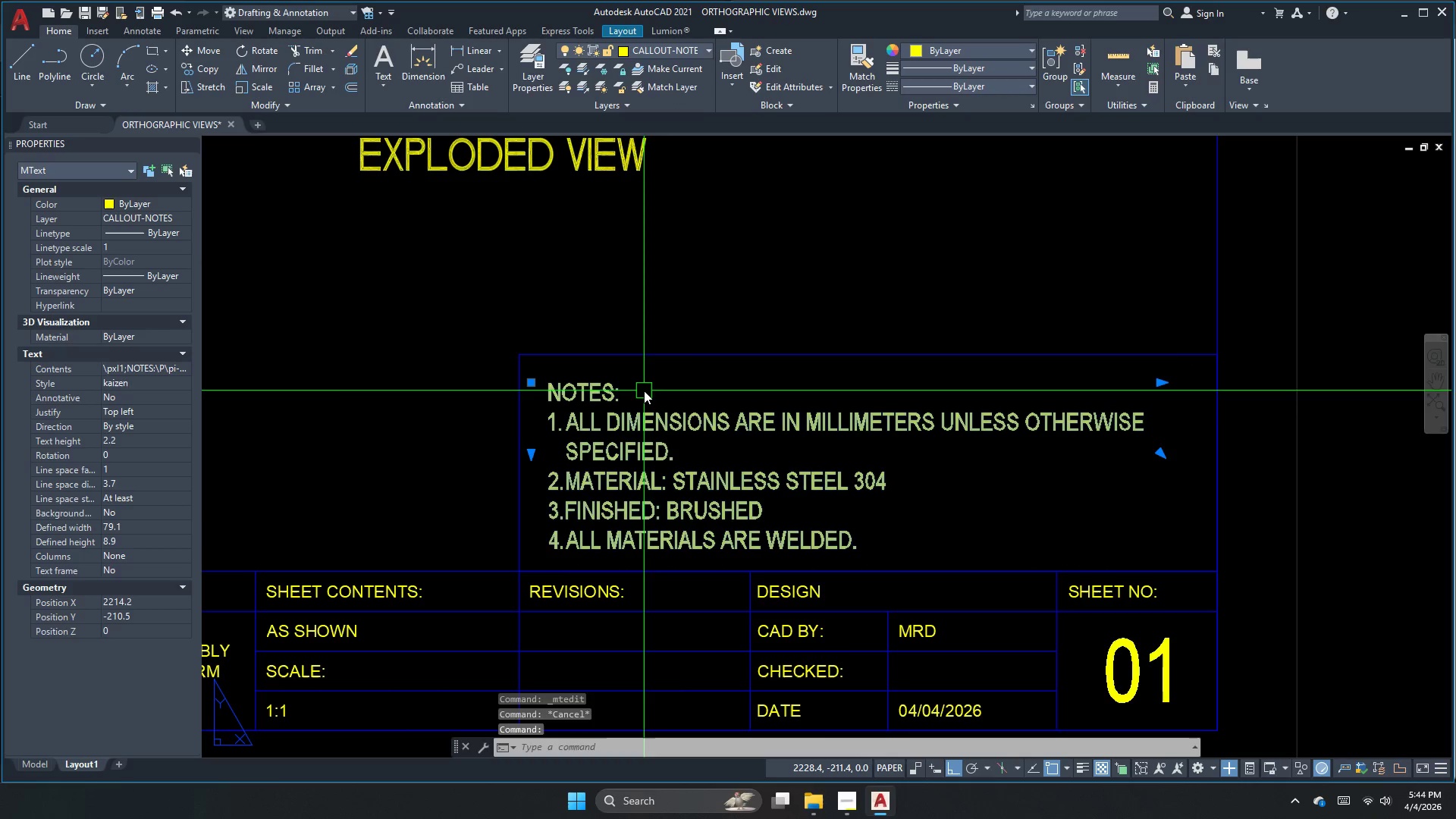 
key(M)
 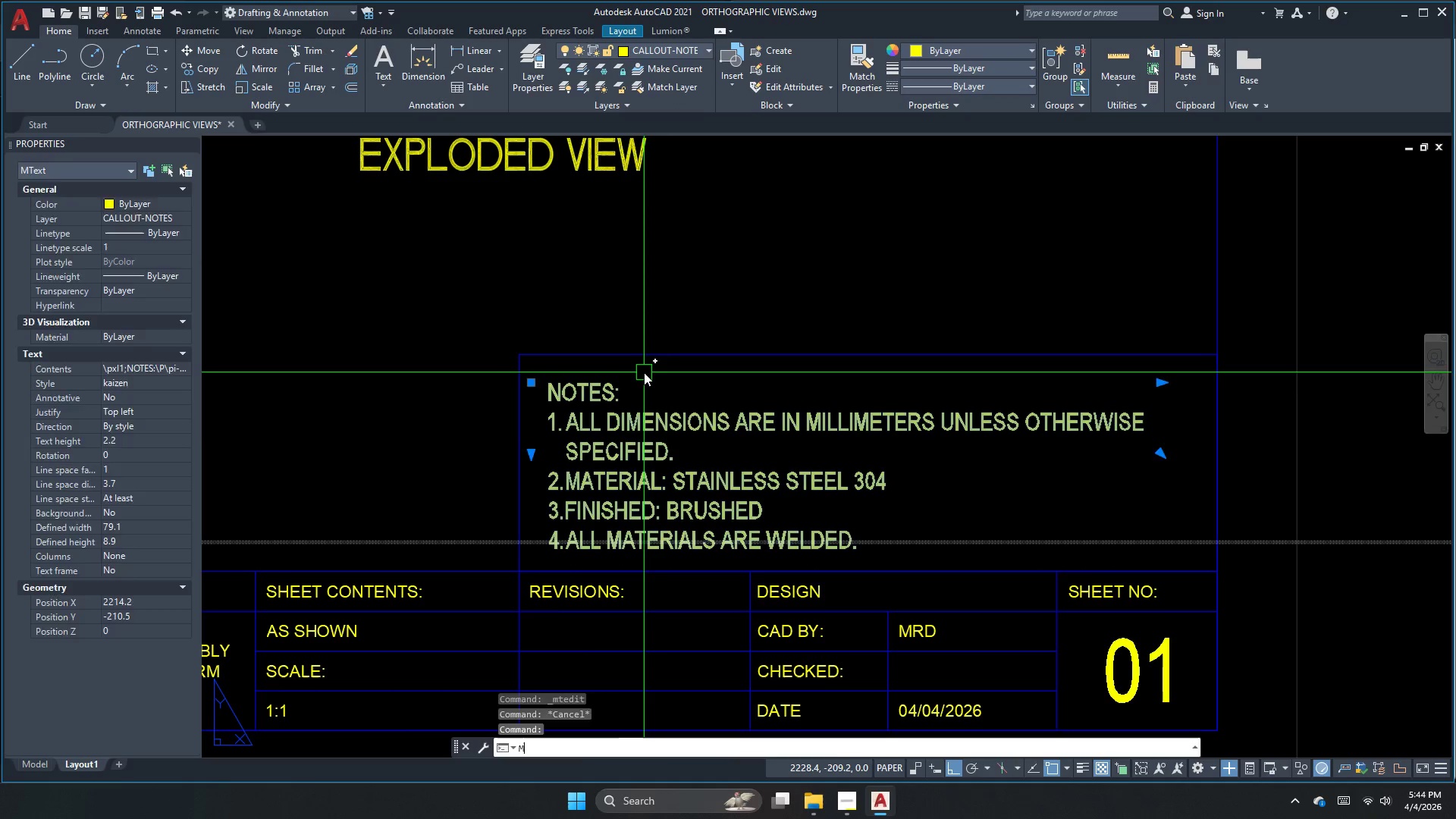 
key(Space)
 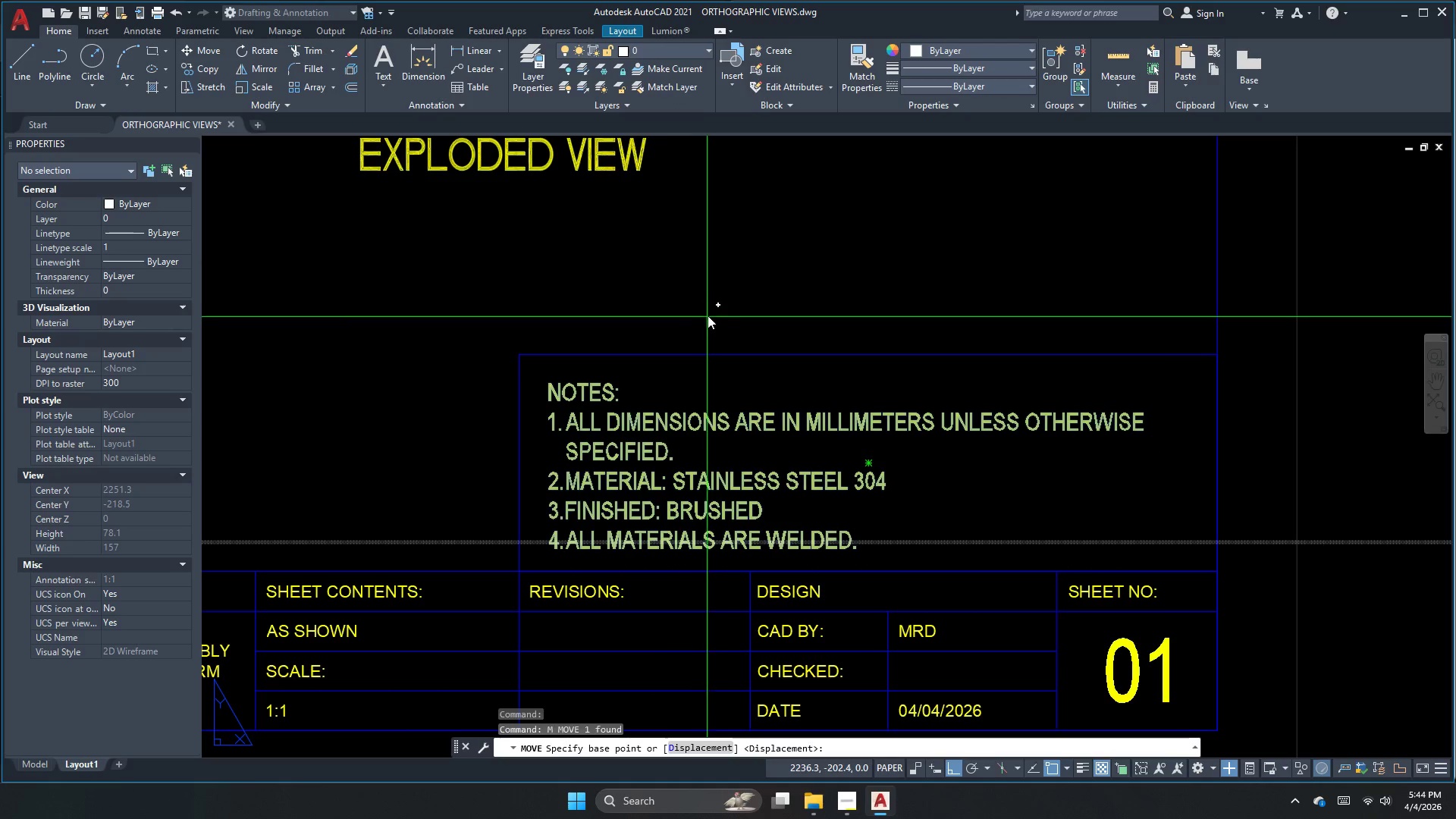 
left_click([711, 309])
 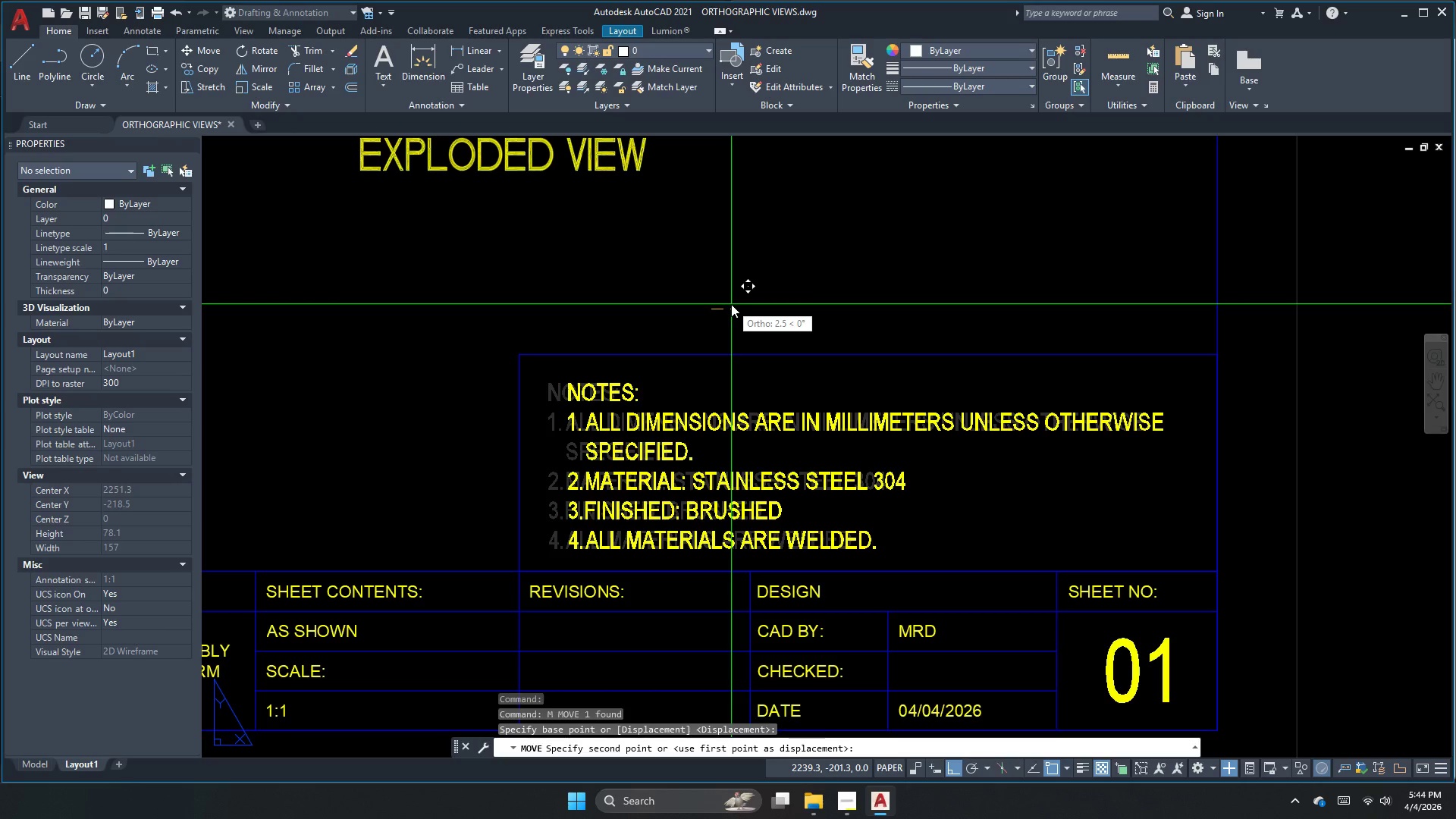 
wait(8.28)
 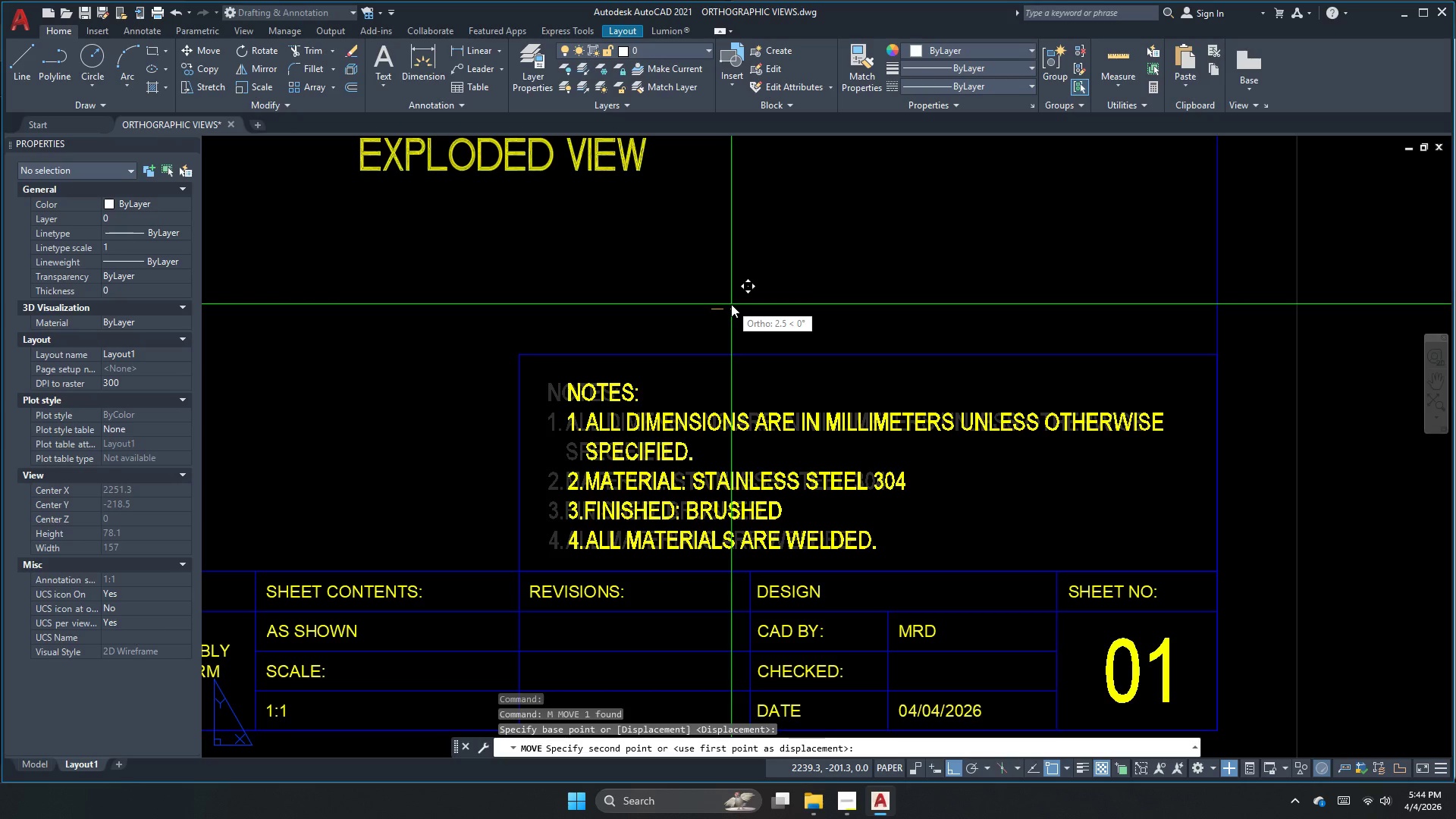 
left_click([726, 306])
 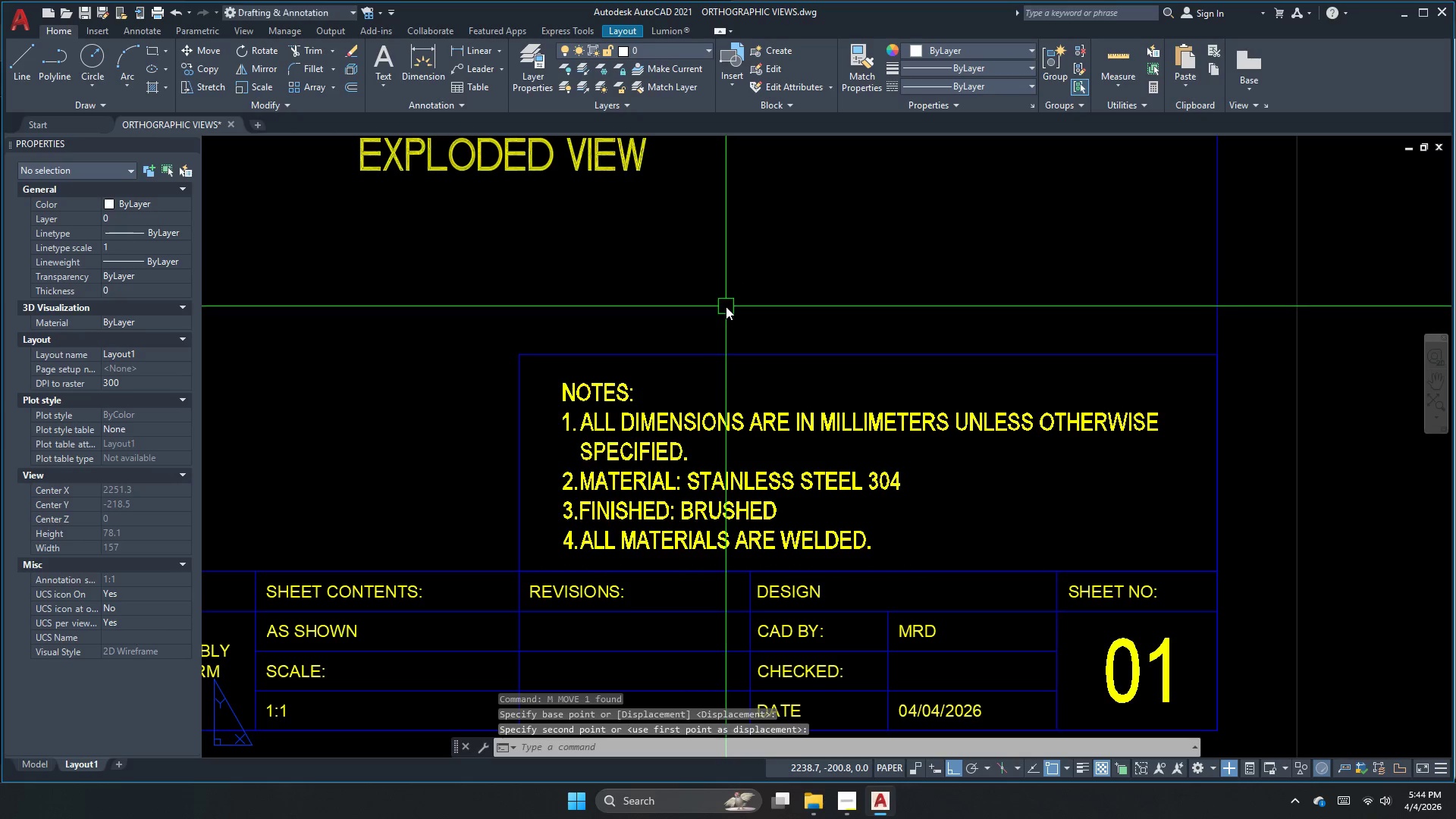 
key(Escape)
 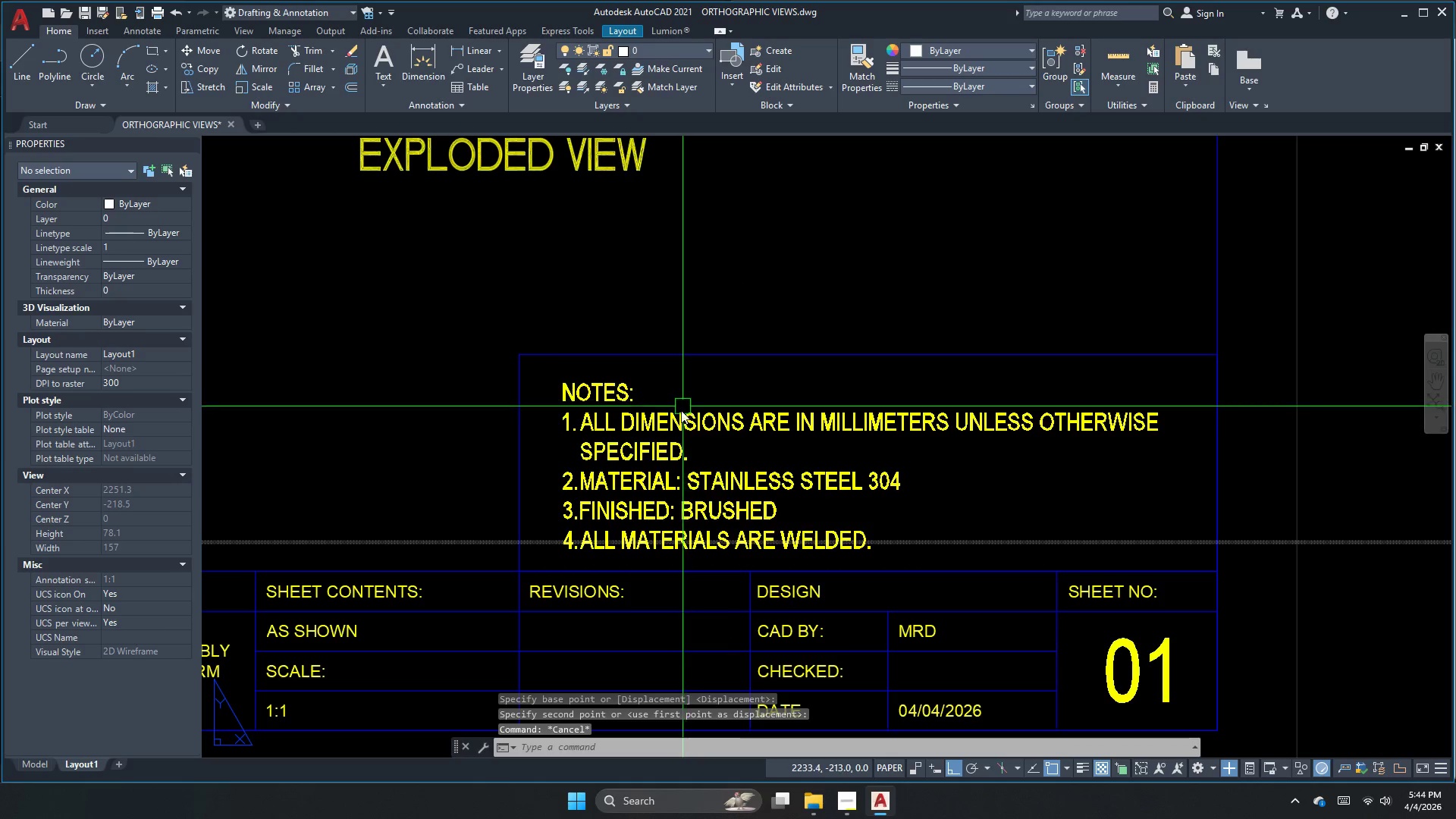 
left_click([669, 435])
 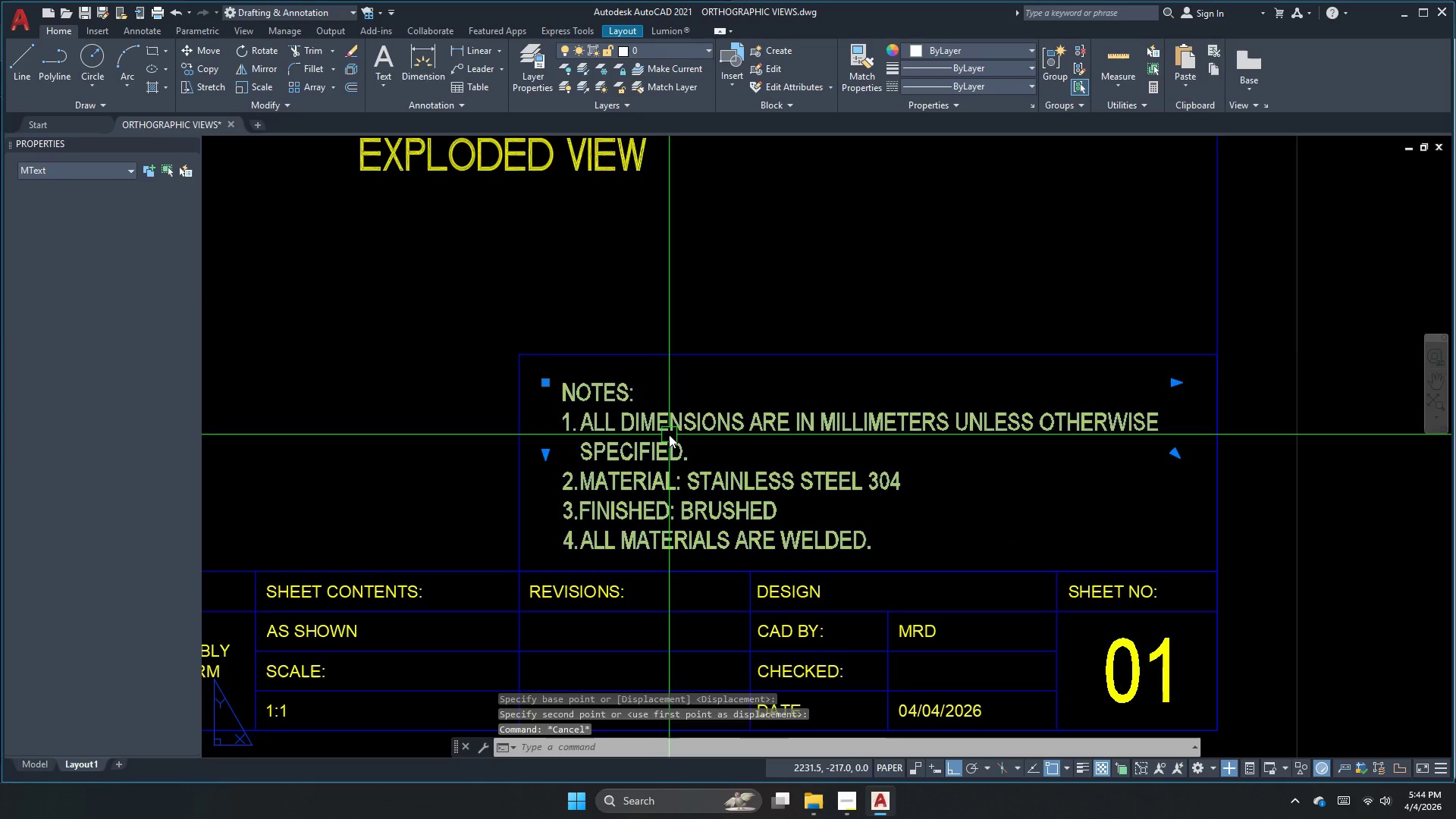 
key(M)
 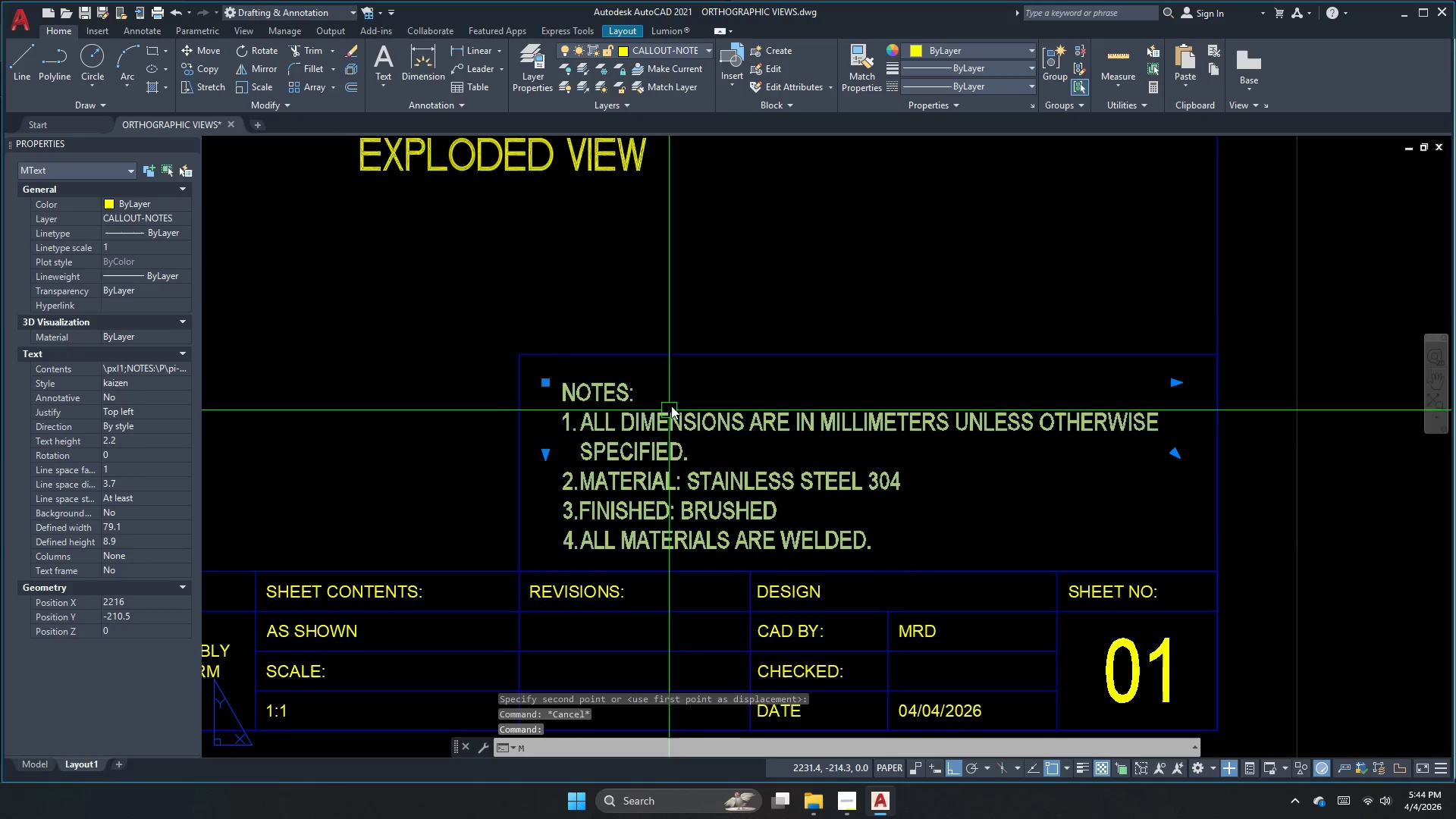 
key(Space)
 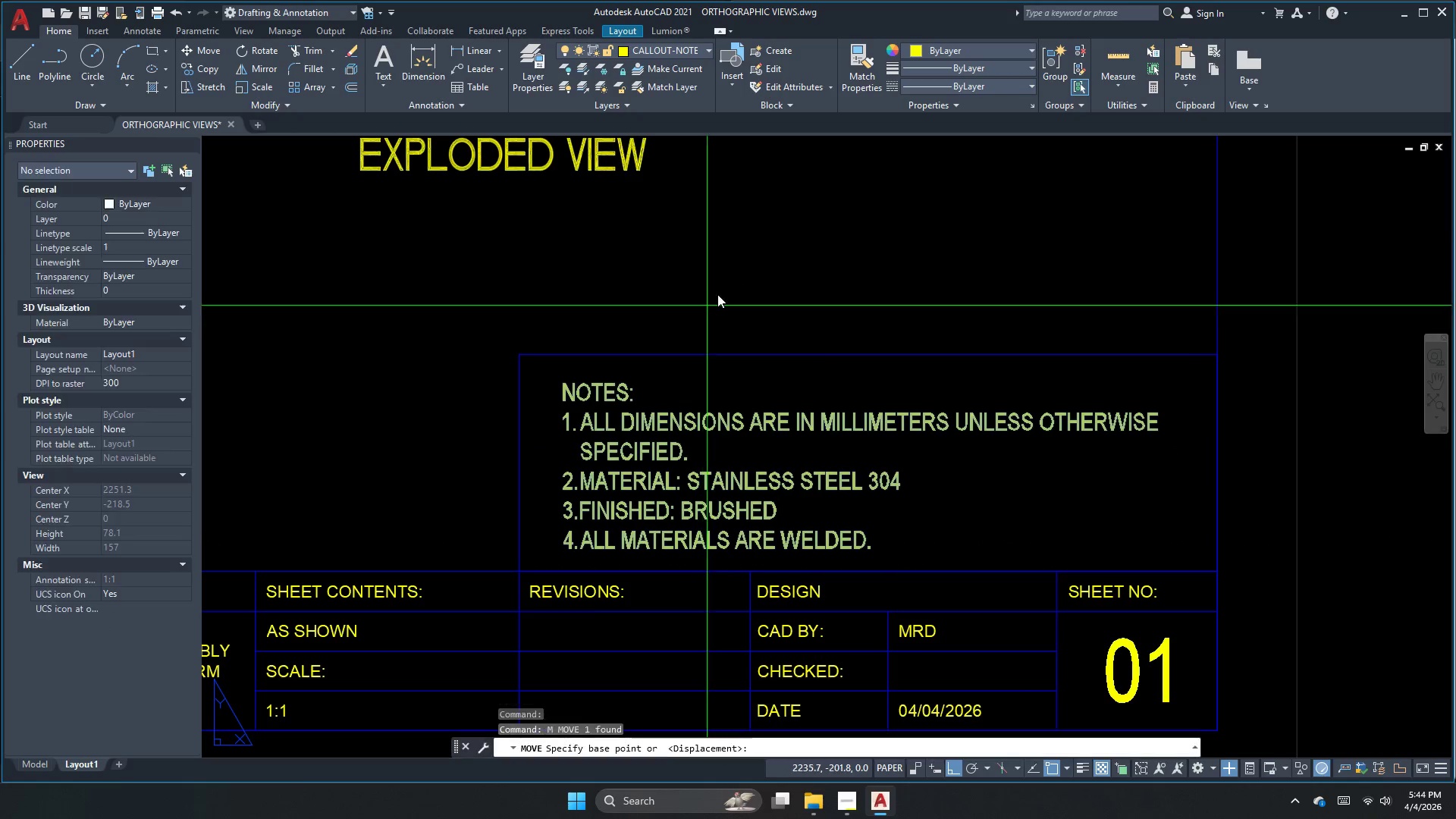 
left_click([719, 291])
 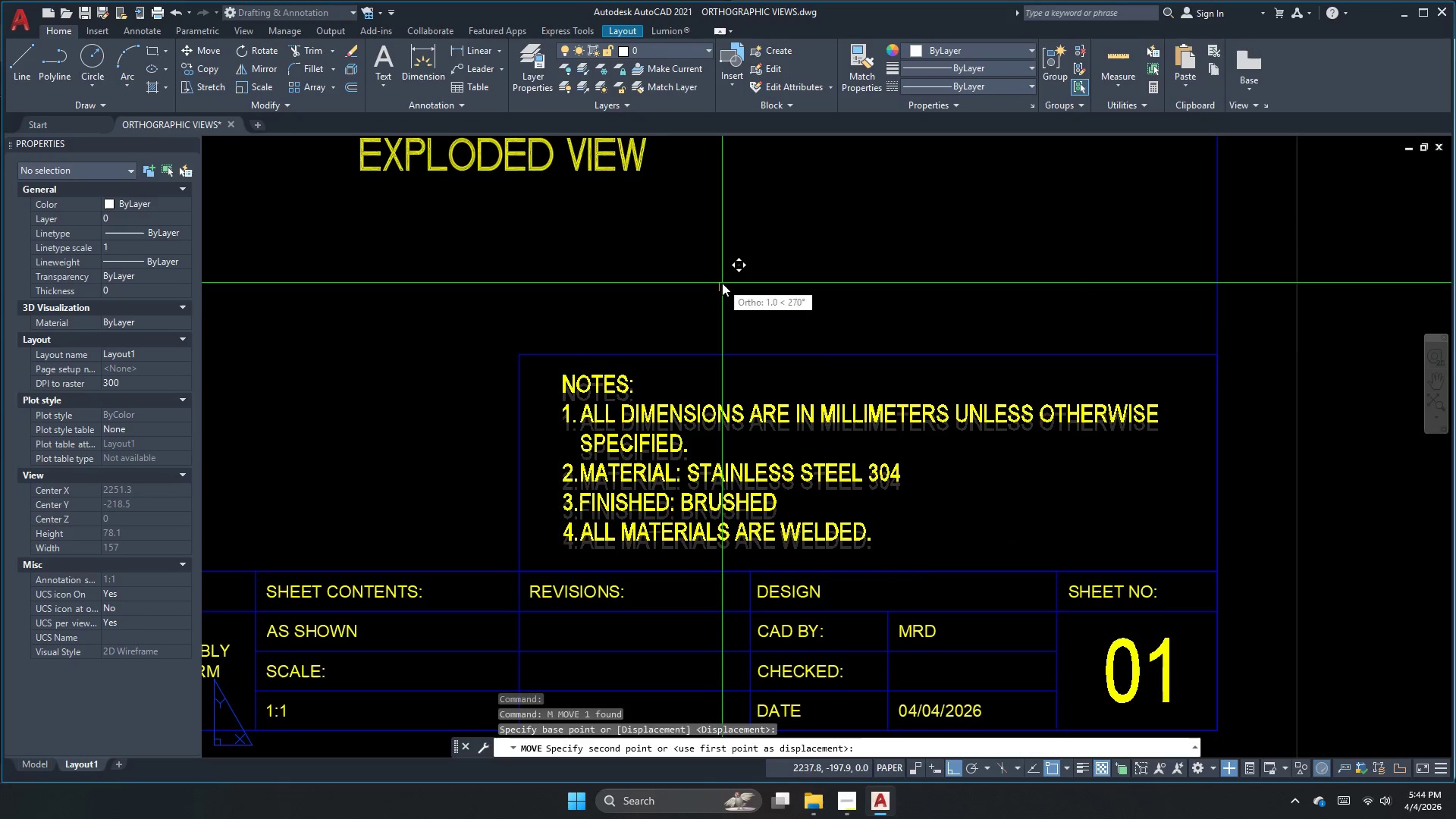 
left_click([722, 283])
 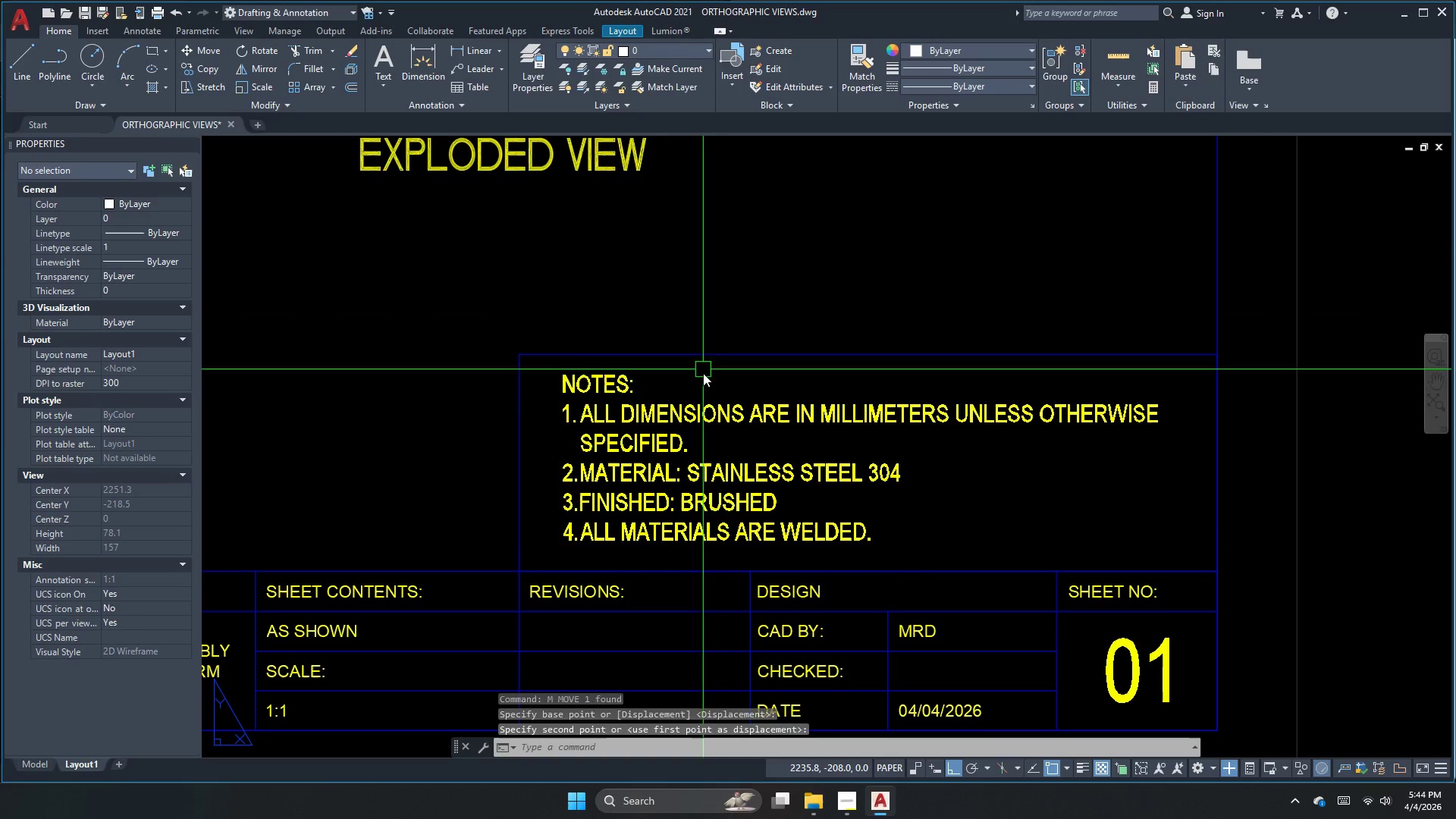 
key(Escape)
 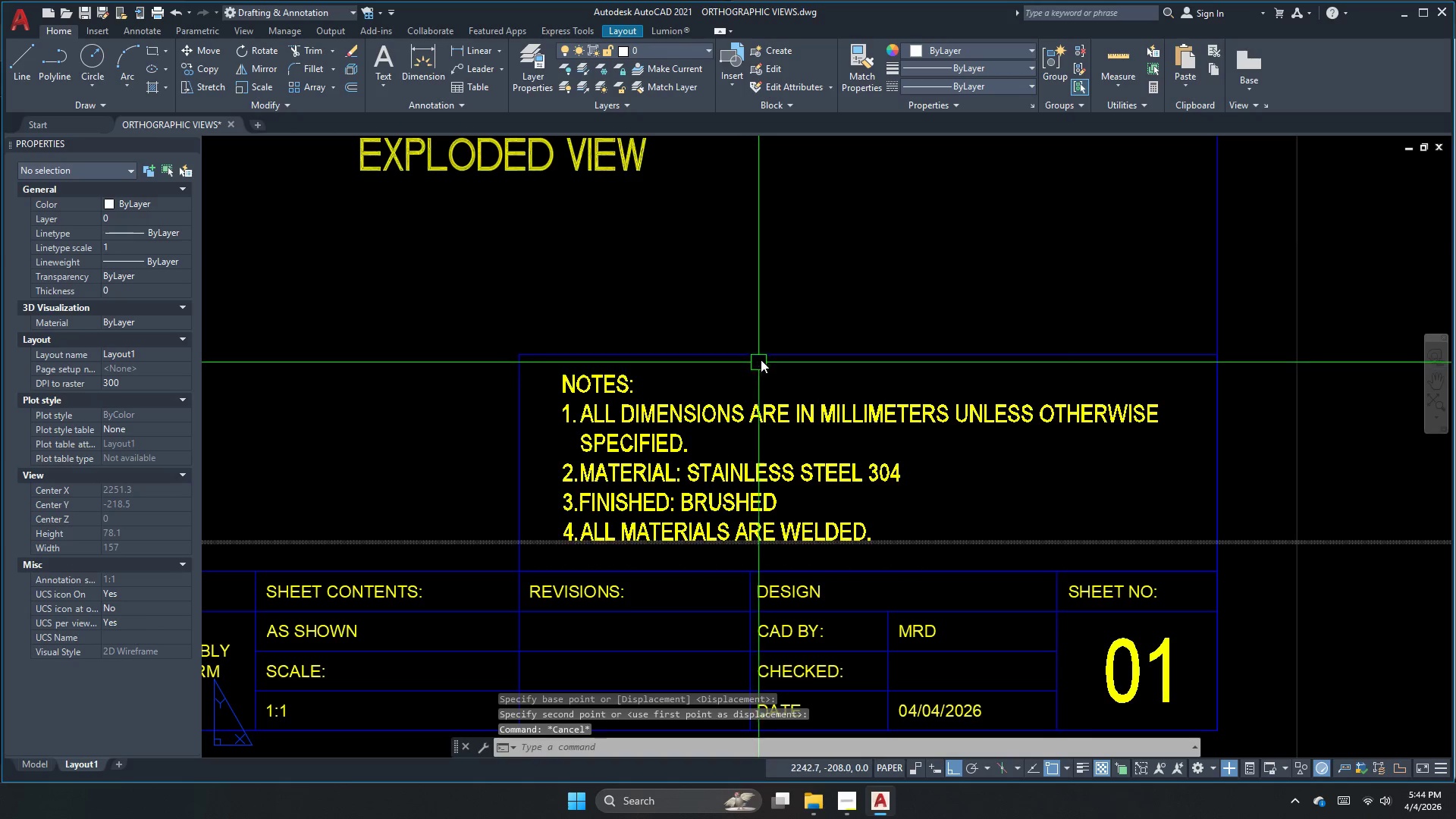 
left_click([761, 356])
 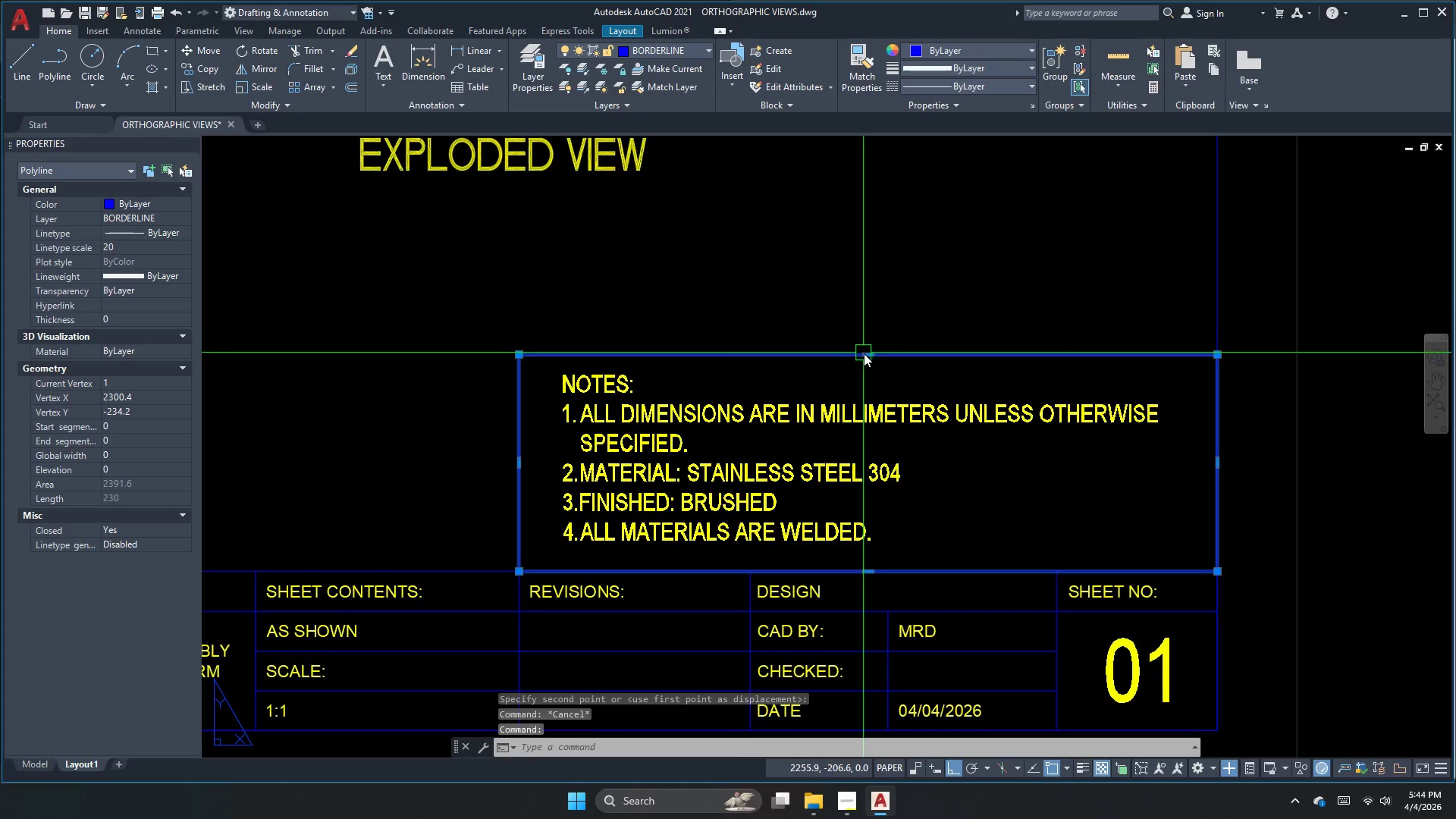 
left_click([868, 353])
 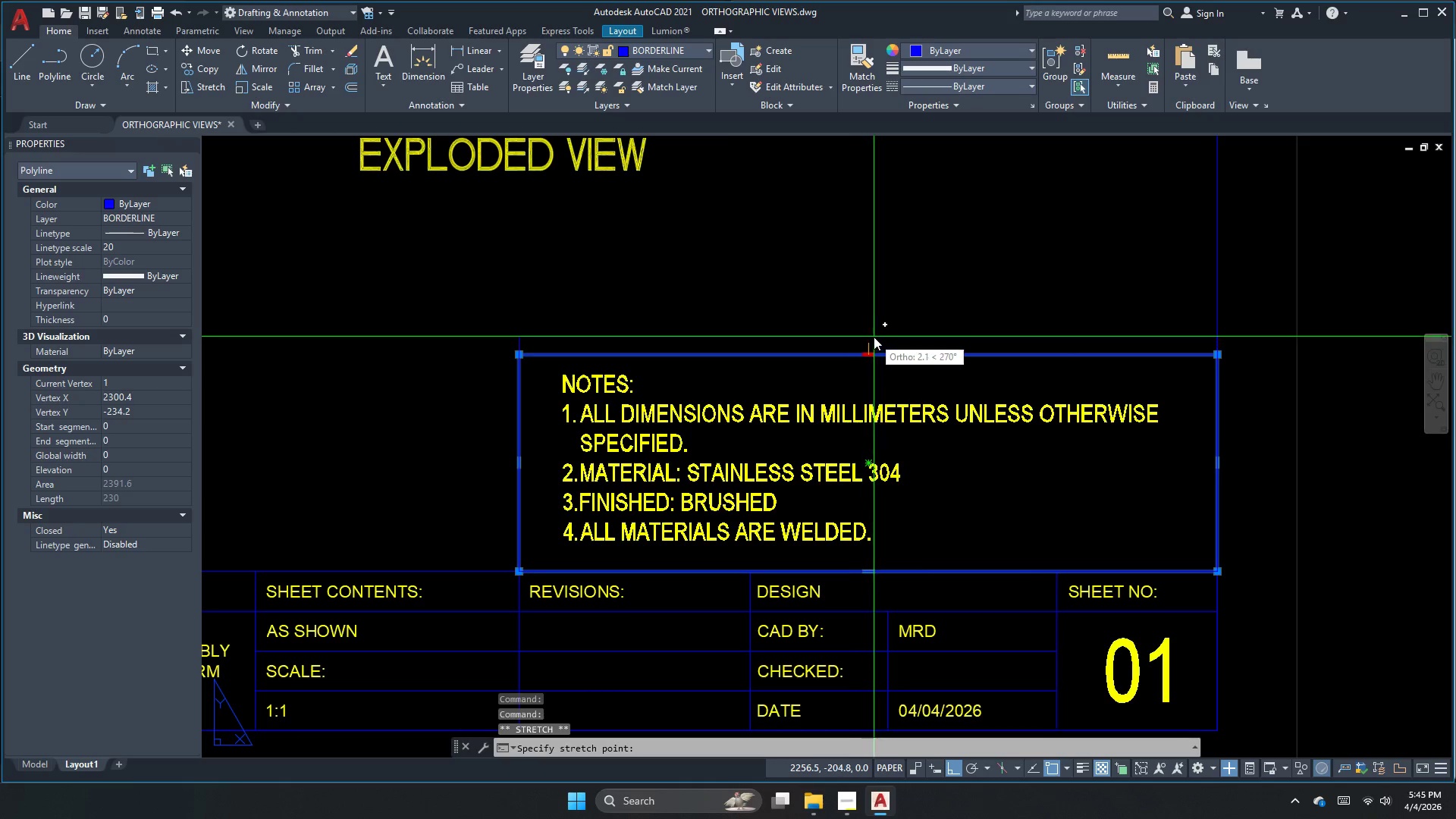 
left_click([875, 335])
 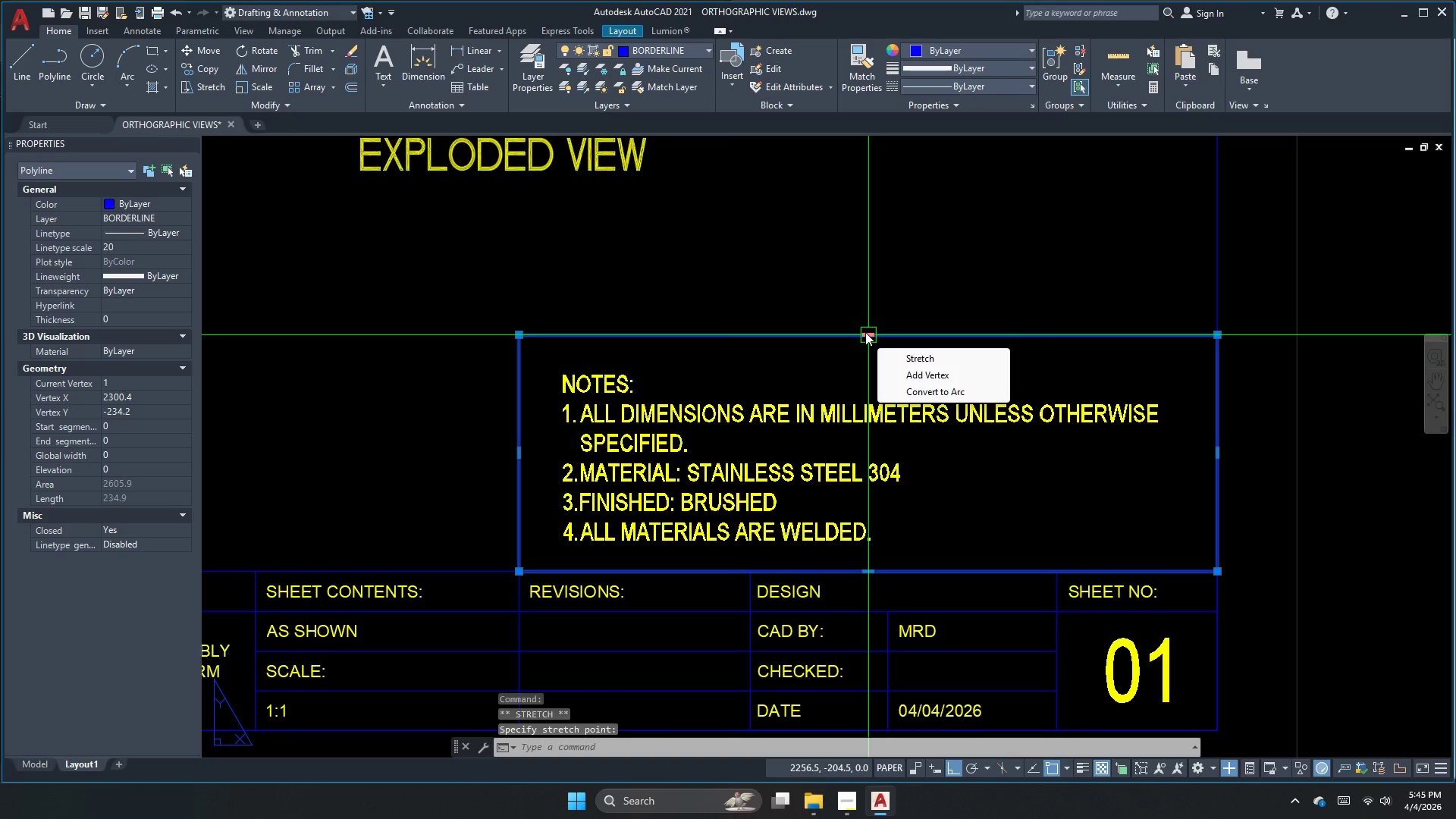 
key(Escape)
 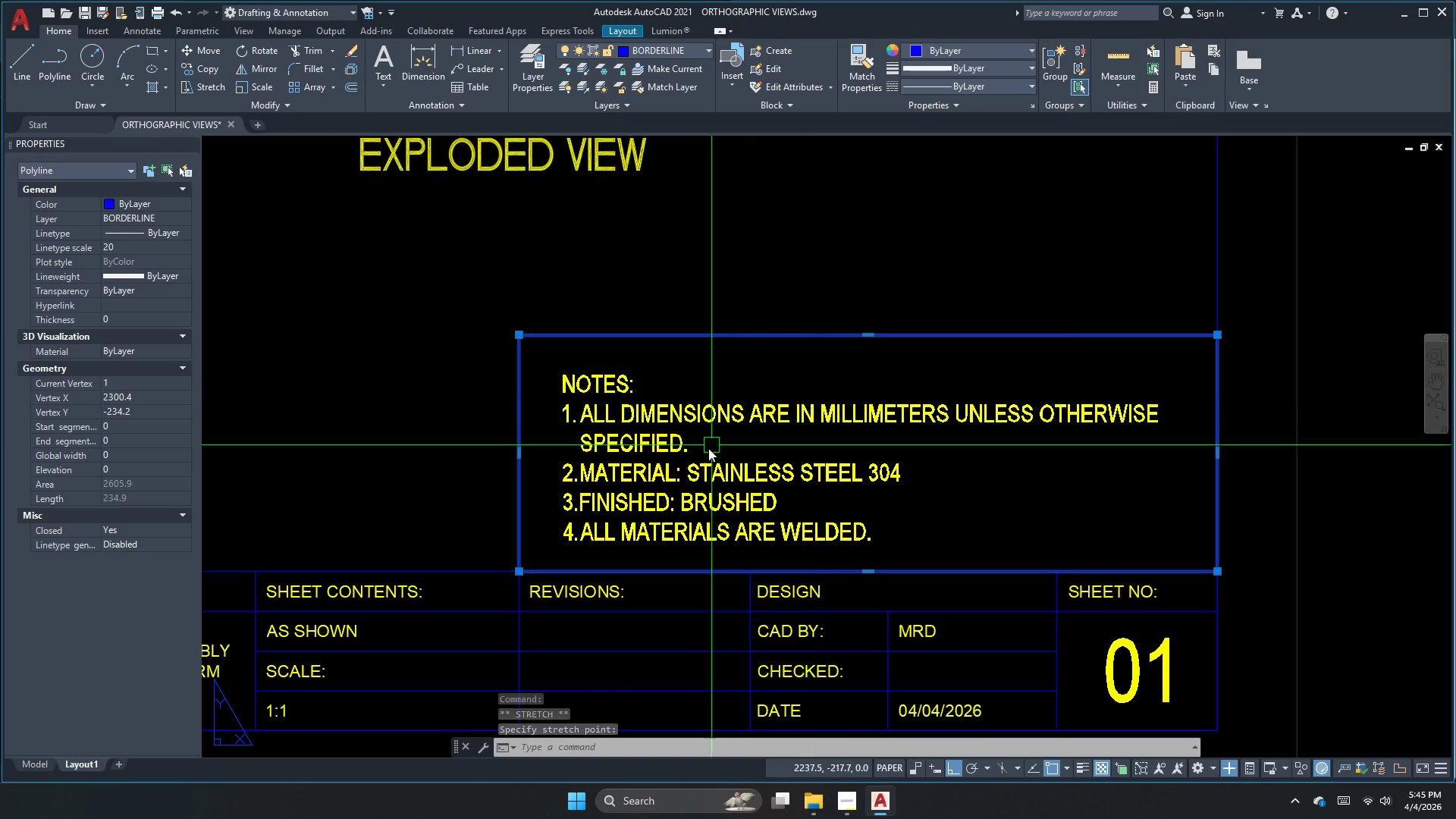 
left_click([704, 452])
 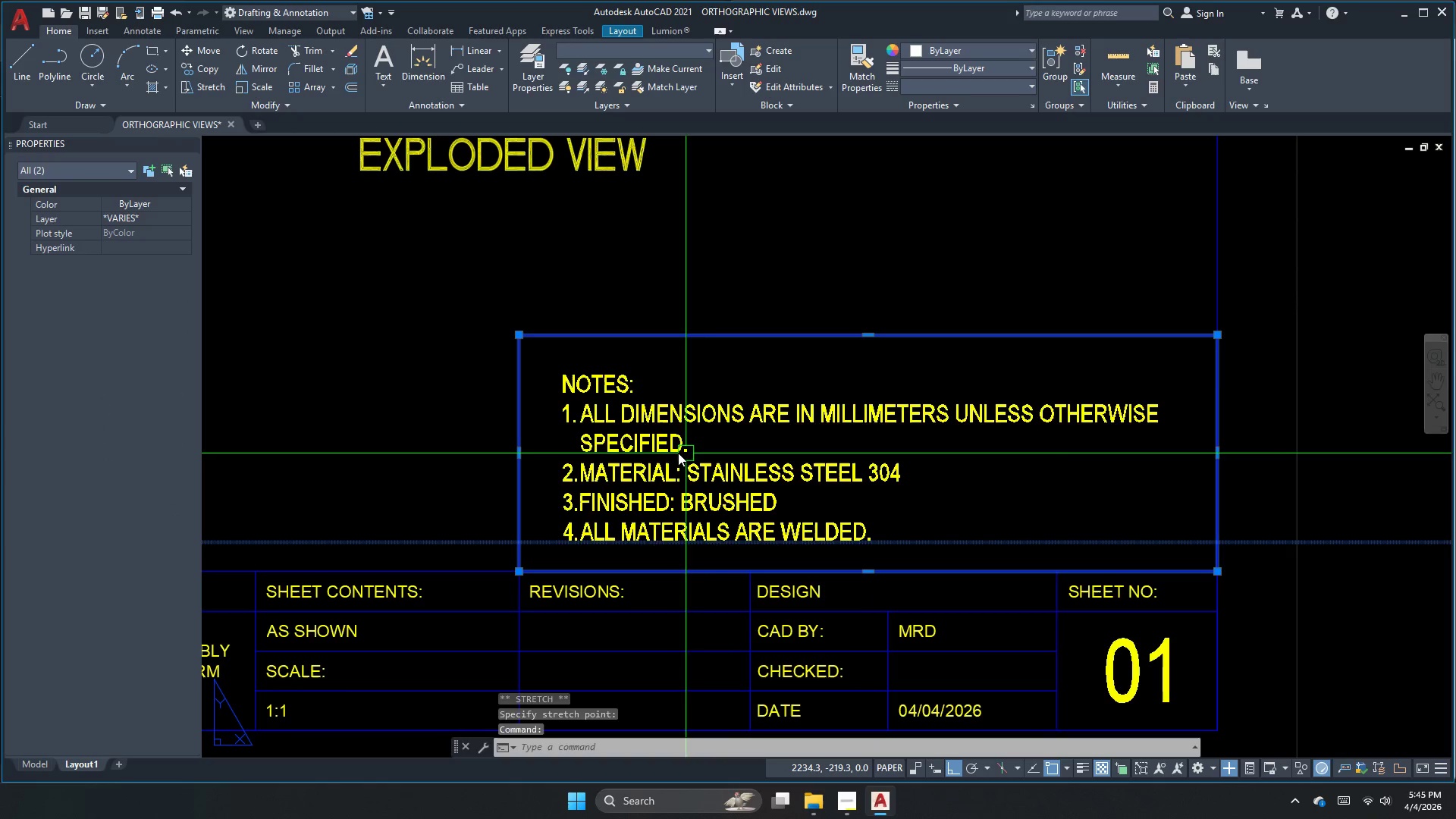 
key(Escape)
 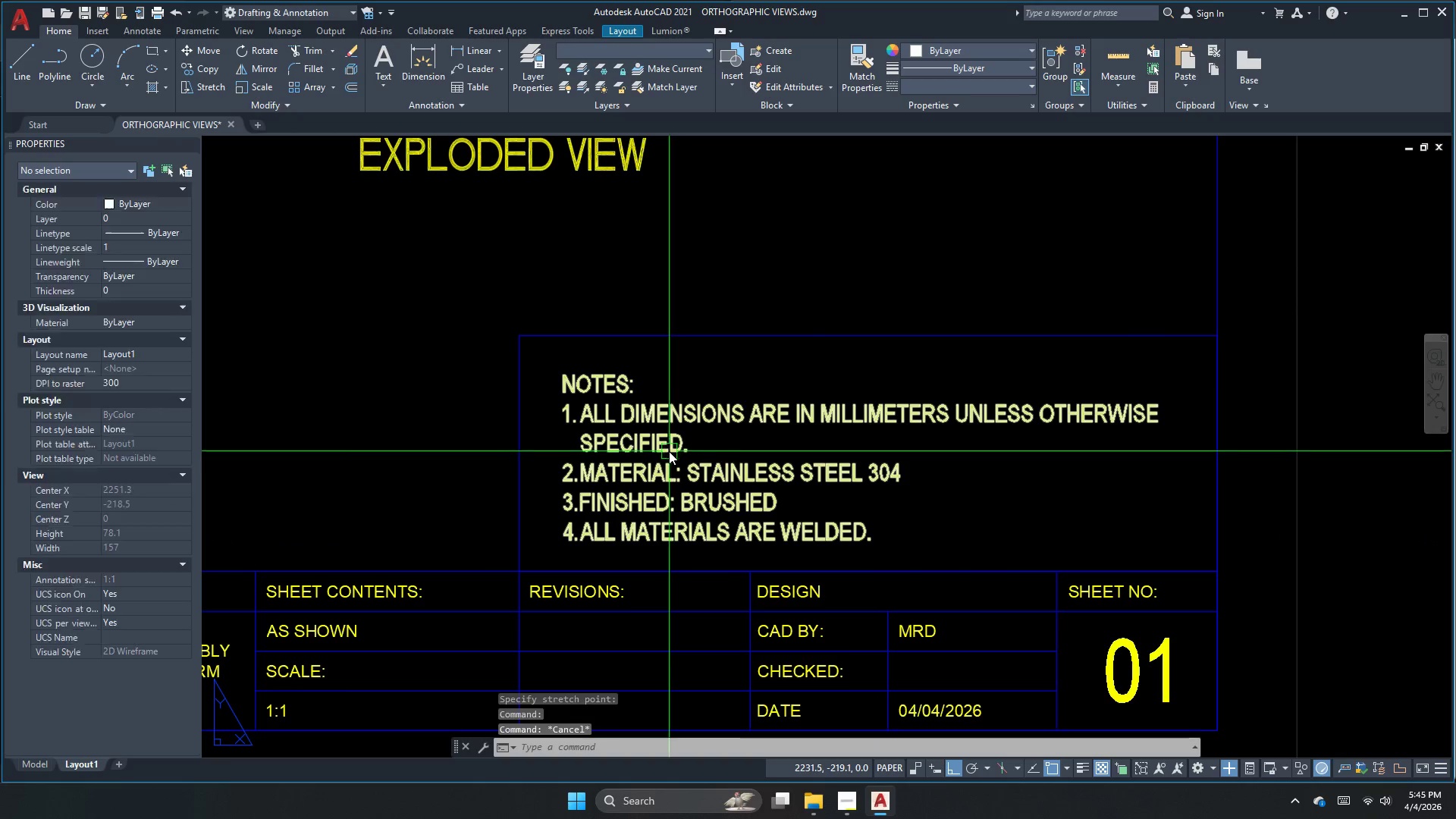 
left_click([669, 451])
 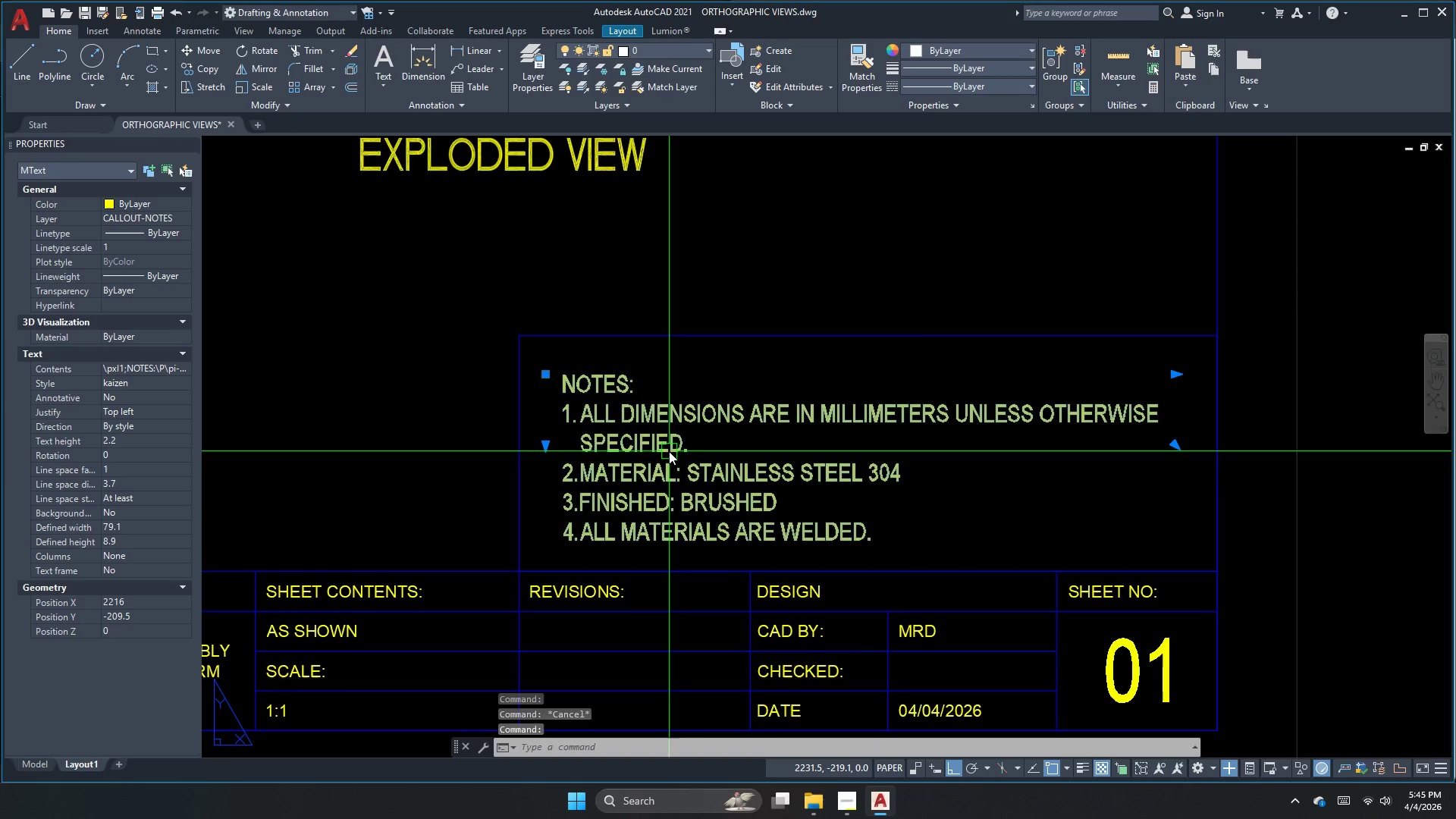 
key(M)
 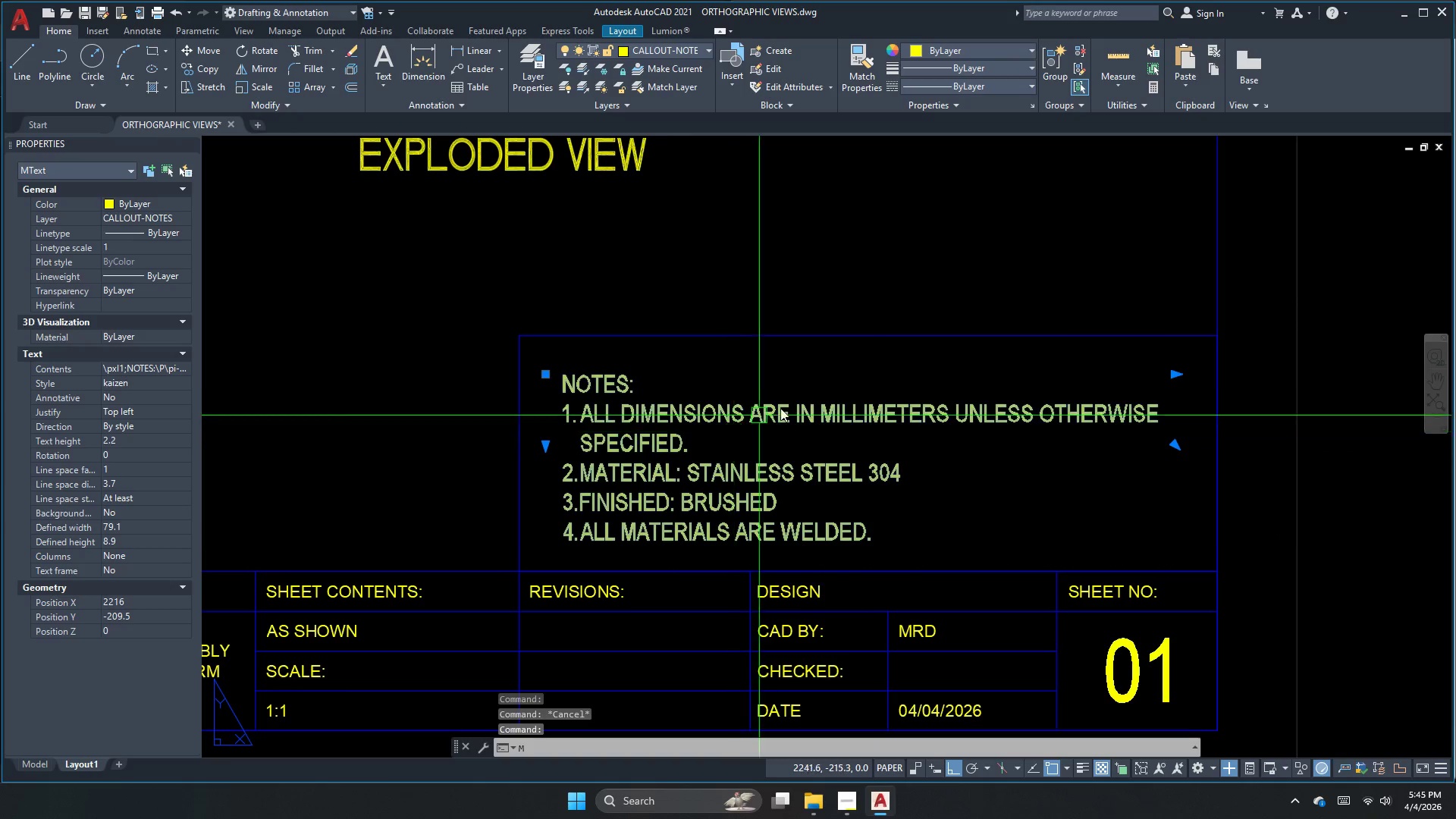 
key(Space)
 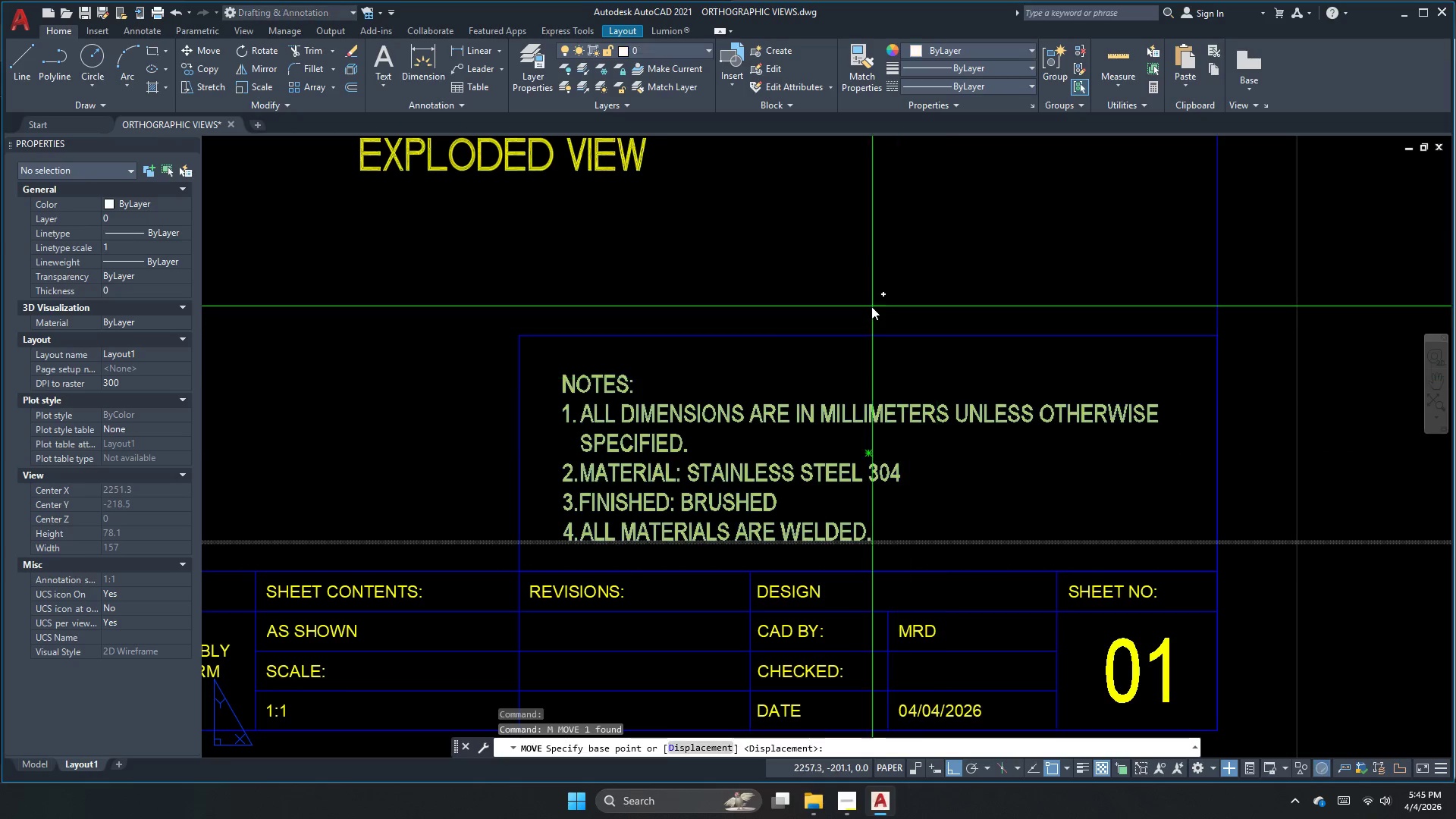 
left_click([871, 306])
 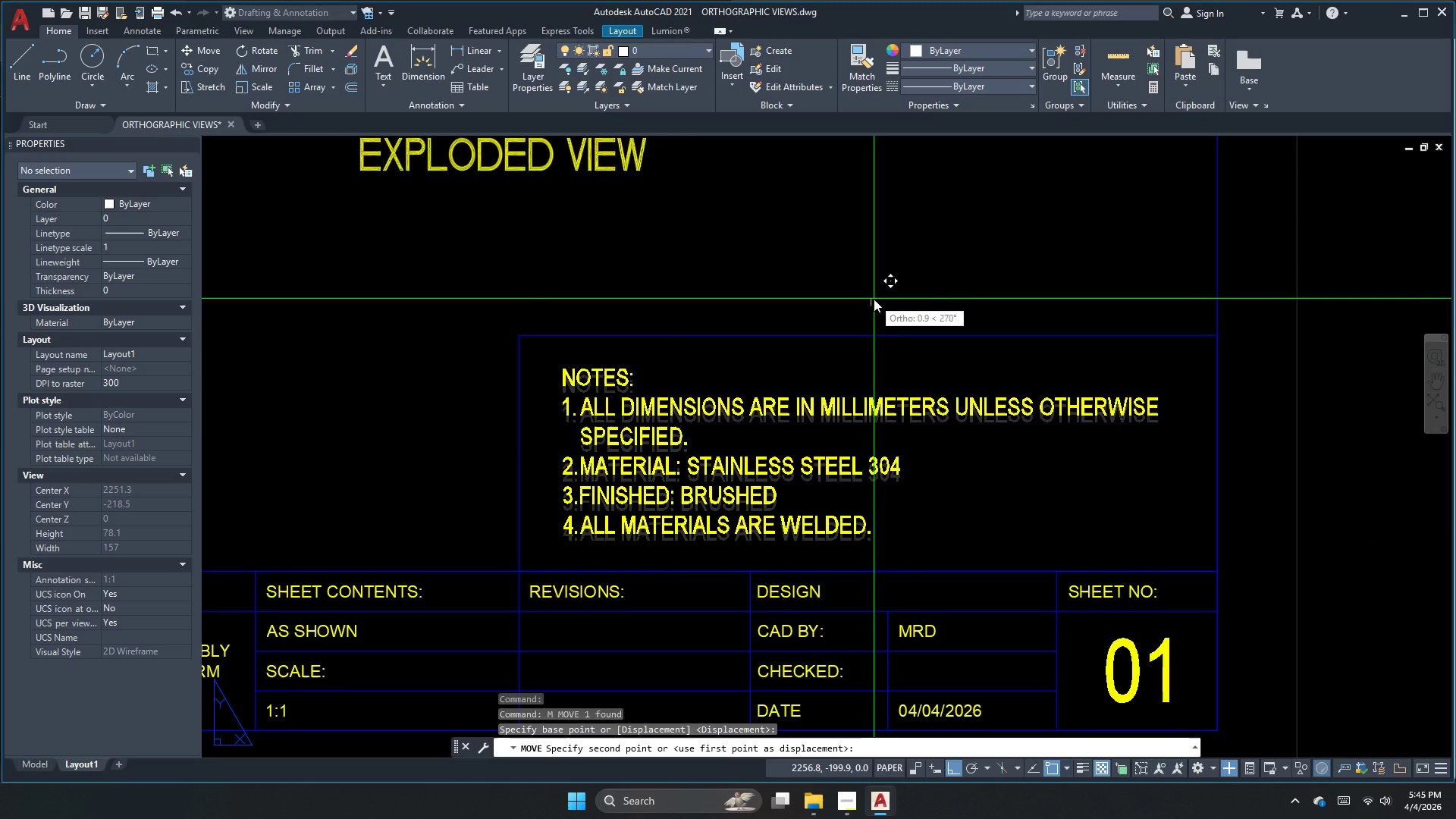 
left_click([874, 299])
 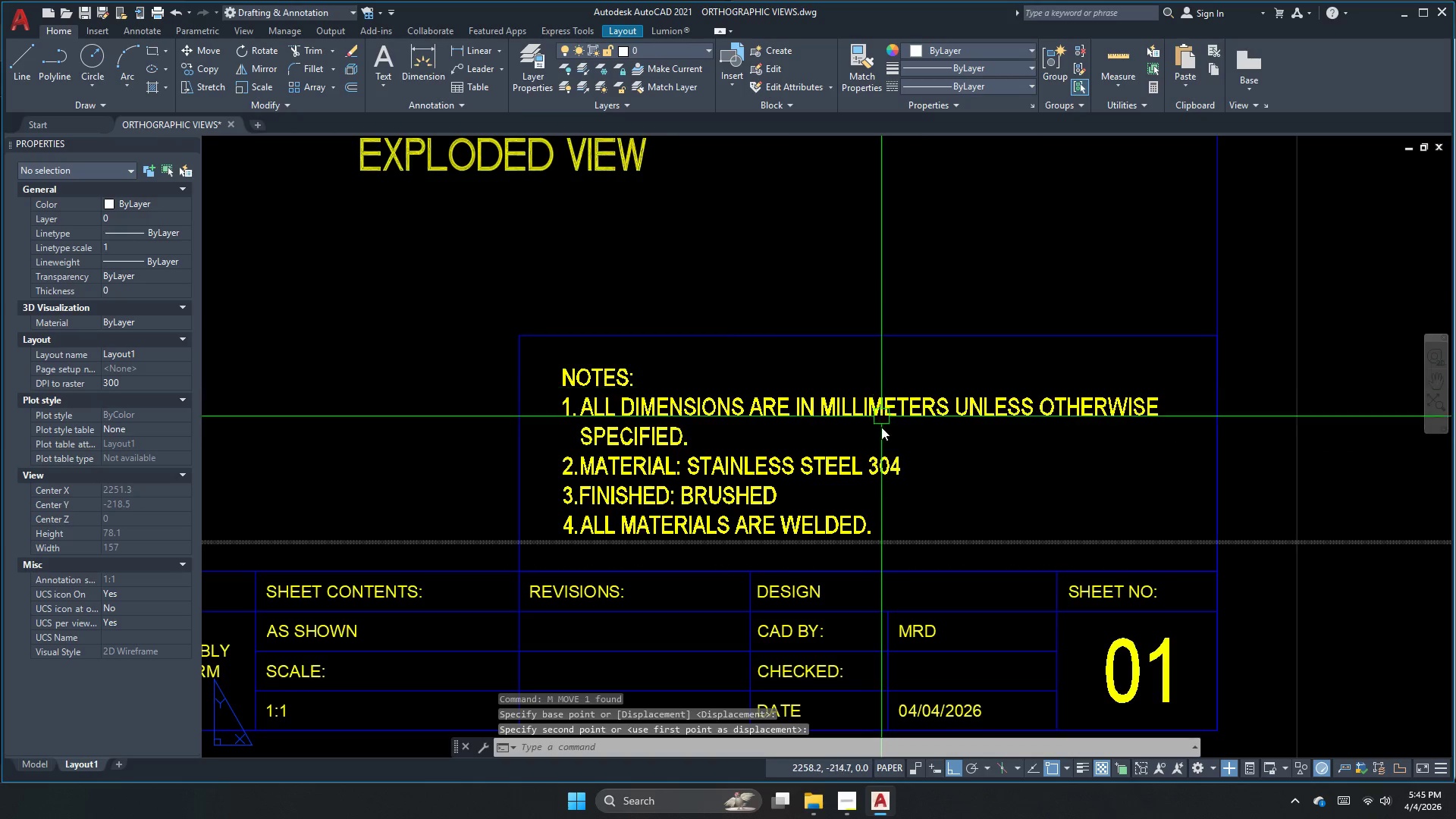 
scroll: coordinate [881, 455], scroll_direction: down, amount: 4.0
 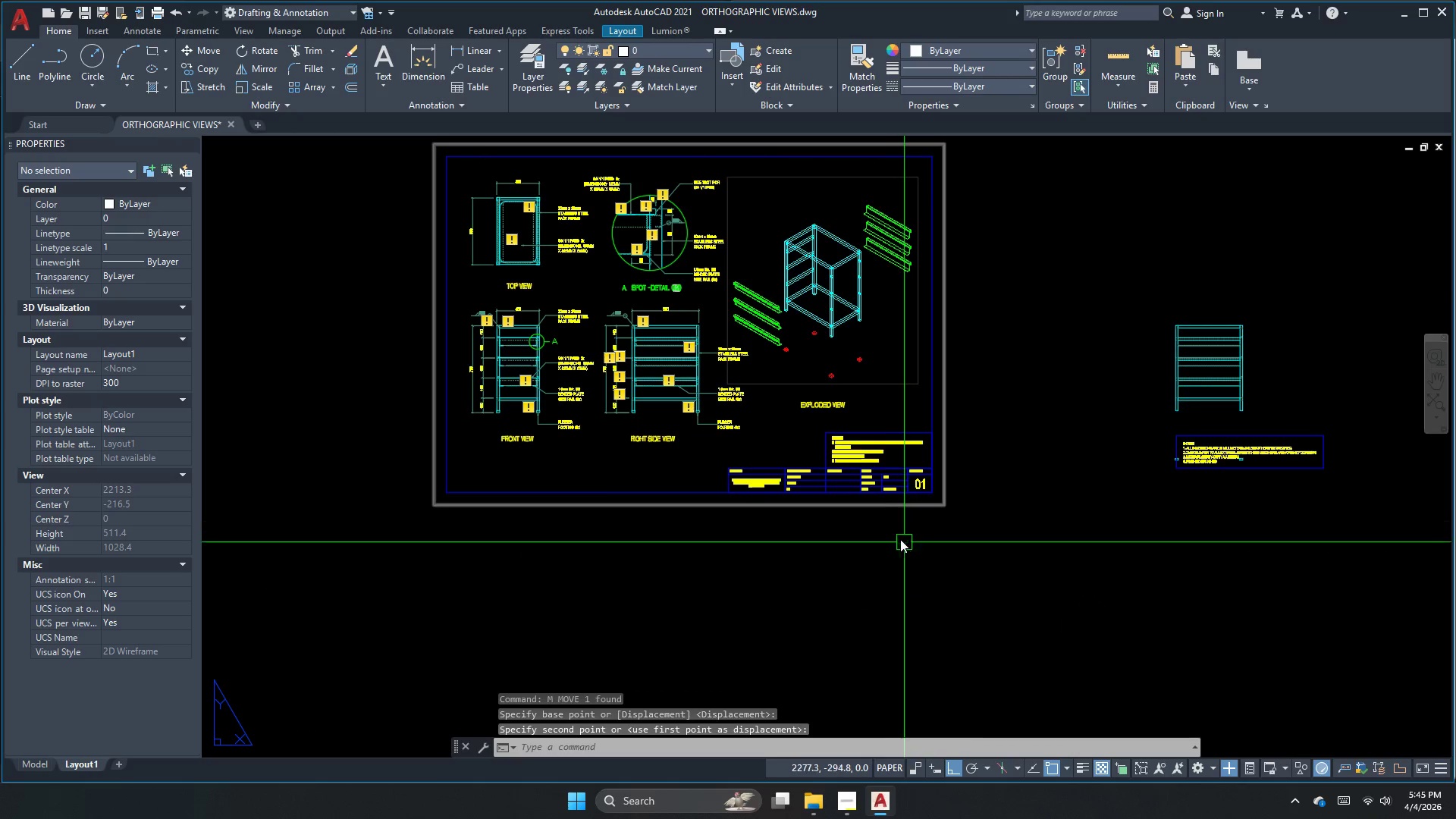 
key(Escape)
 